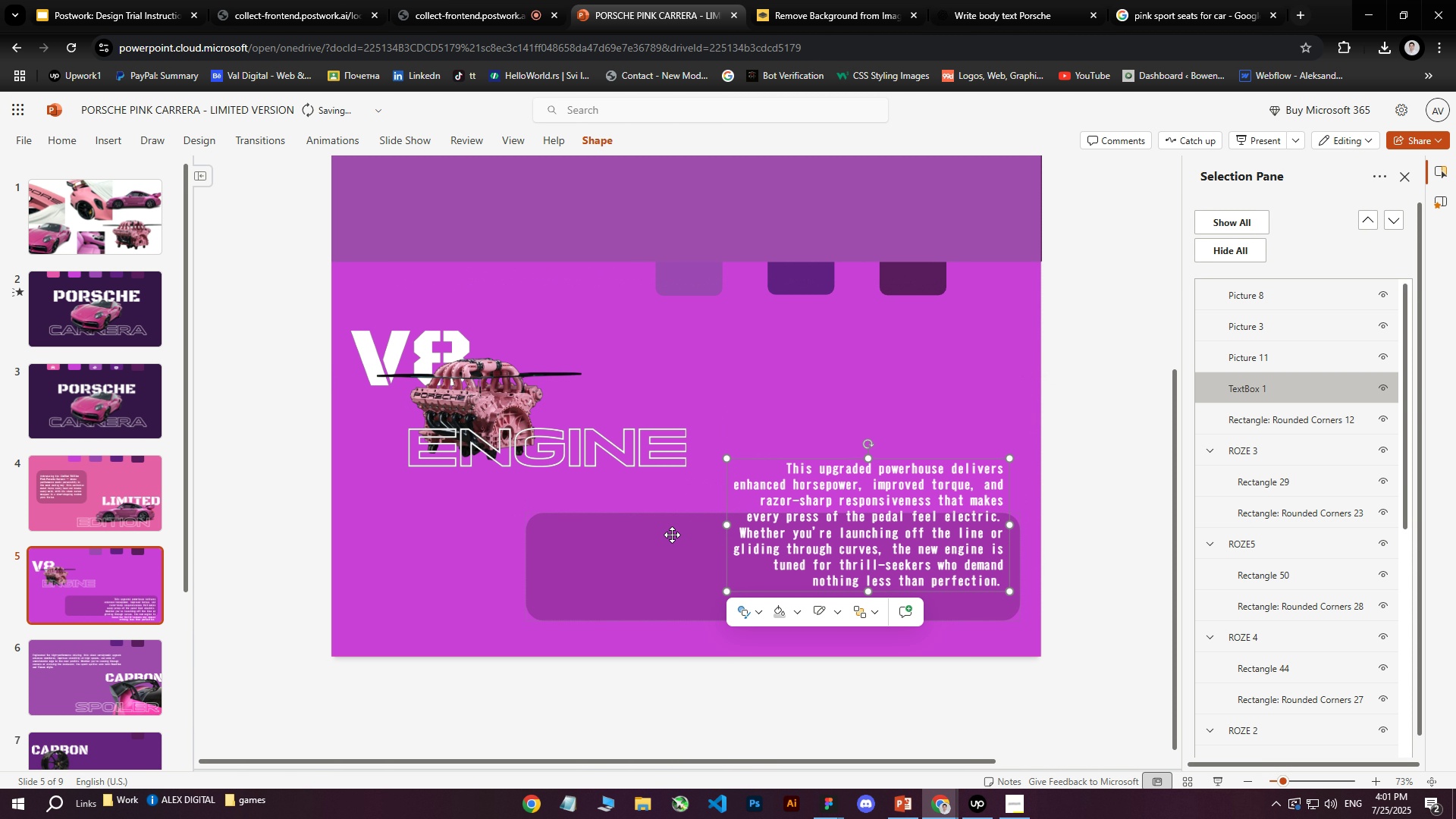 
left_click([663, 535])
 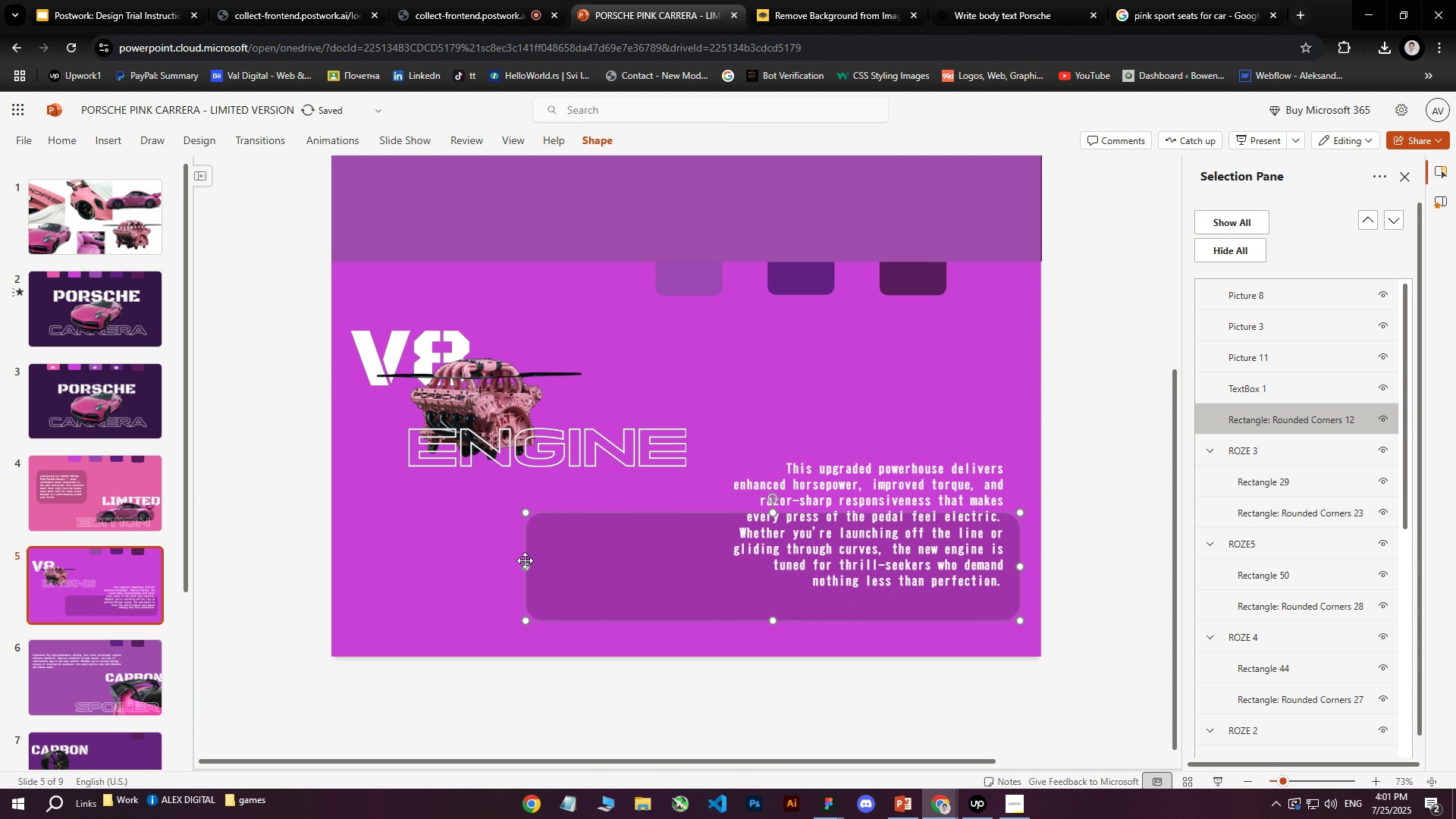 
left_click_drag(start_coordinate=[525, 566], to_coordinate=[717, 552])
 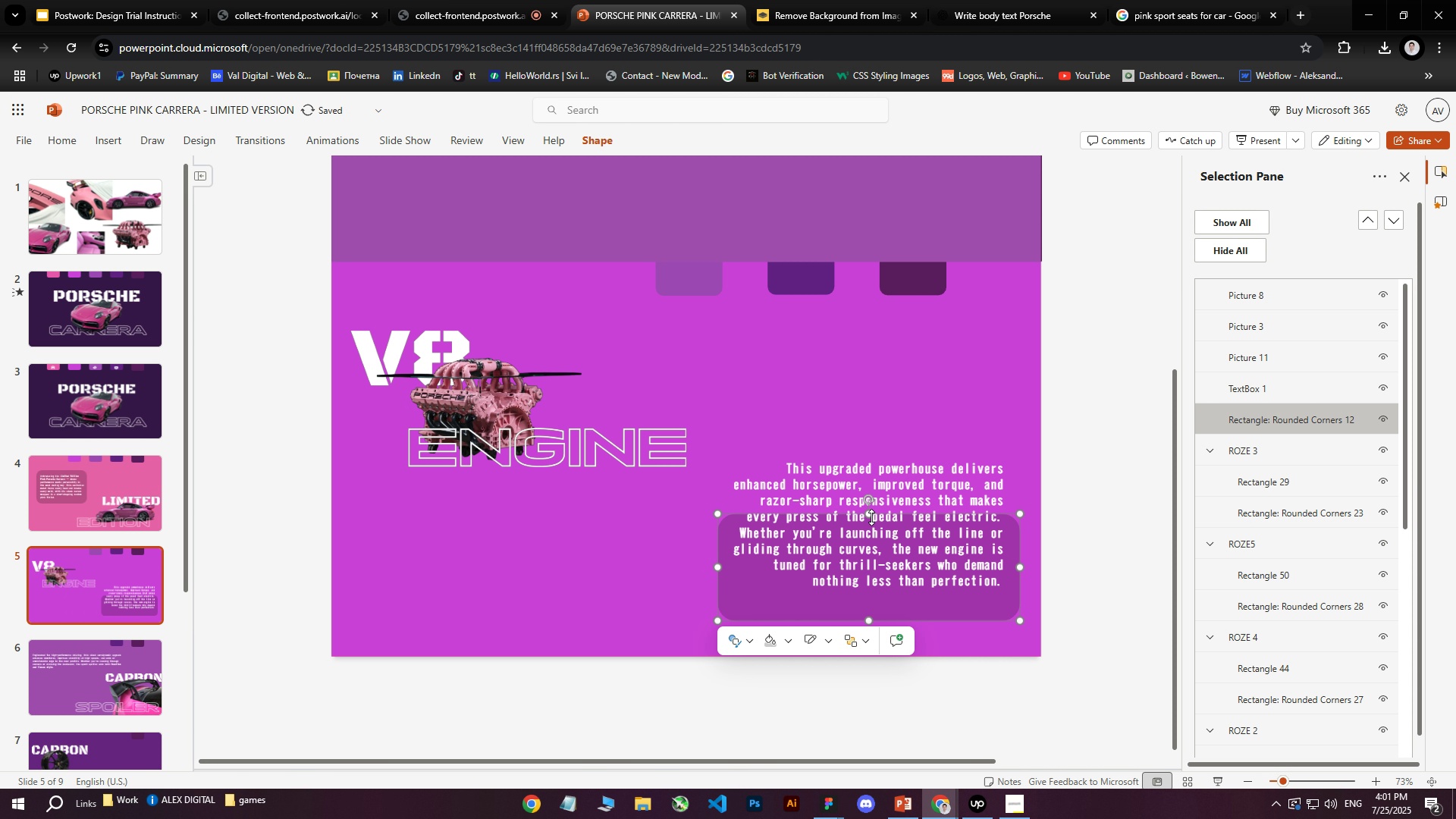 
left_click_drag(start_coordinate=[868, 516], to_coordinate=[877, 452])
 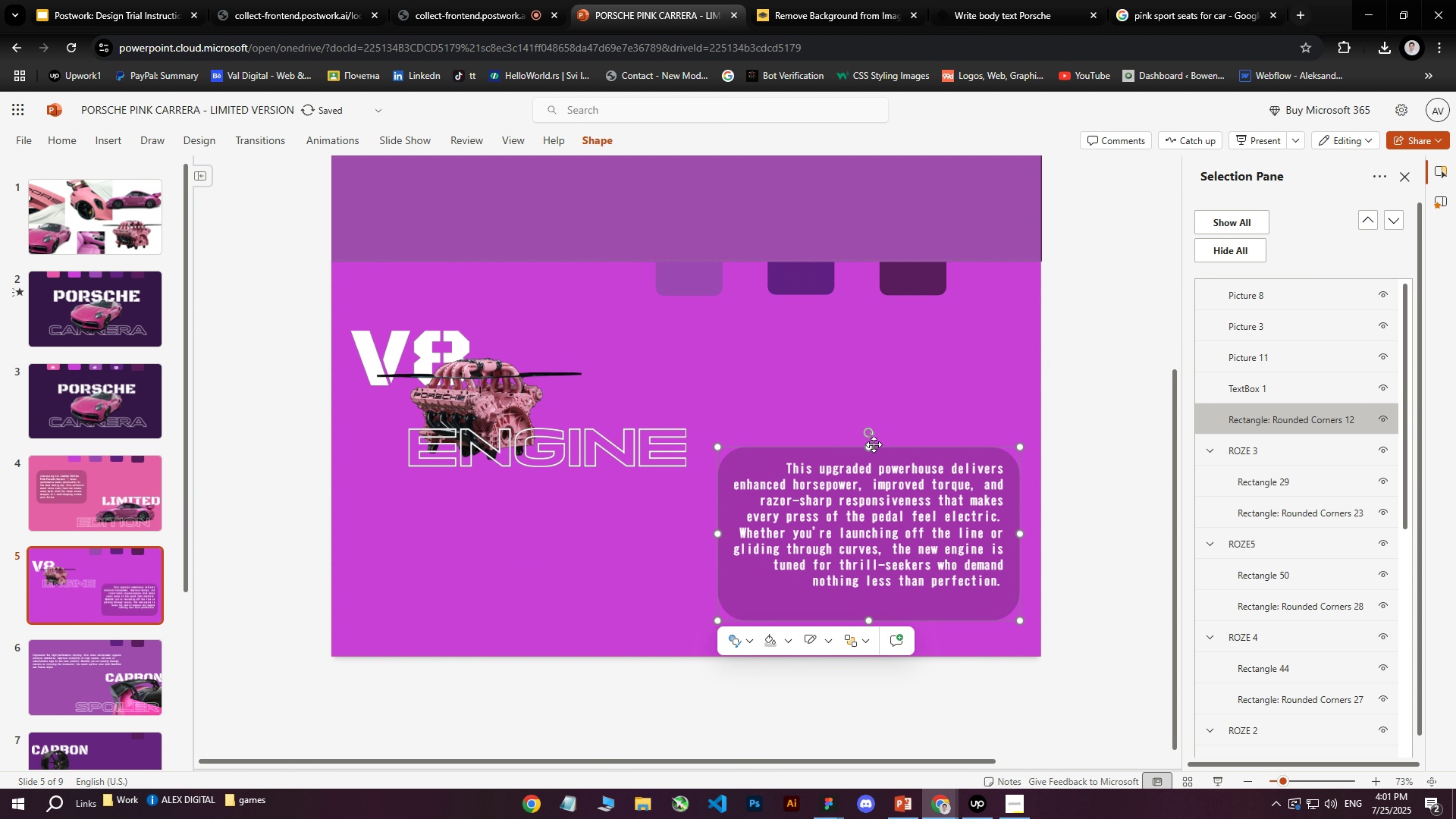 
hold_key(key=ArrowRight, duration=0.82)
 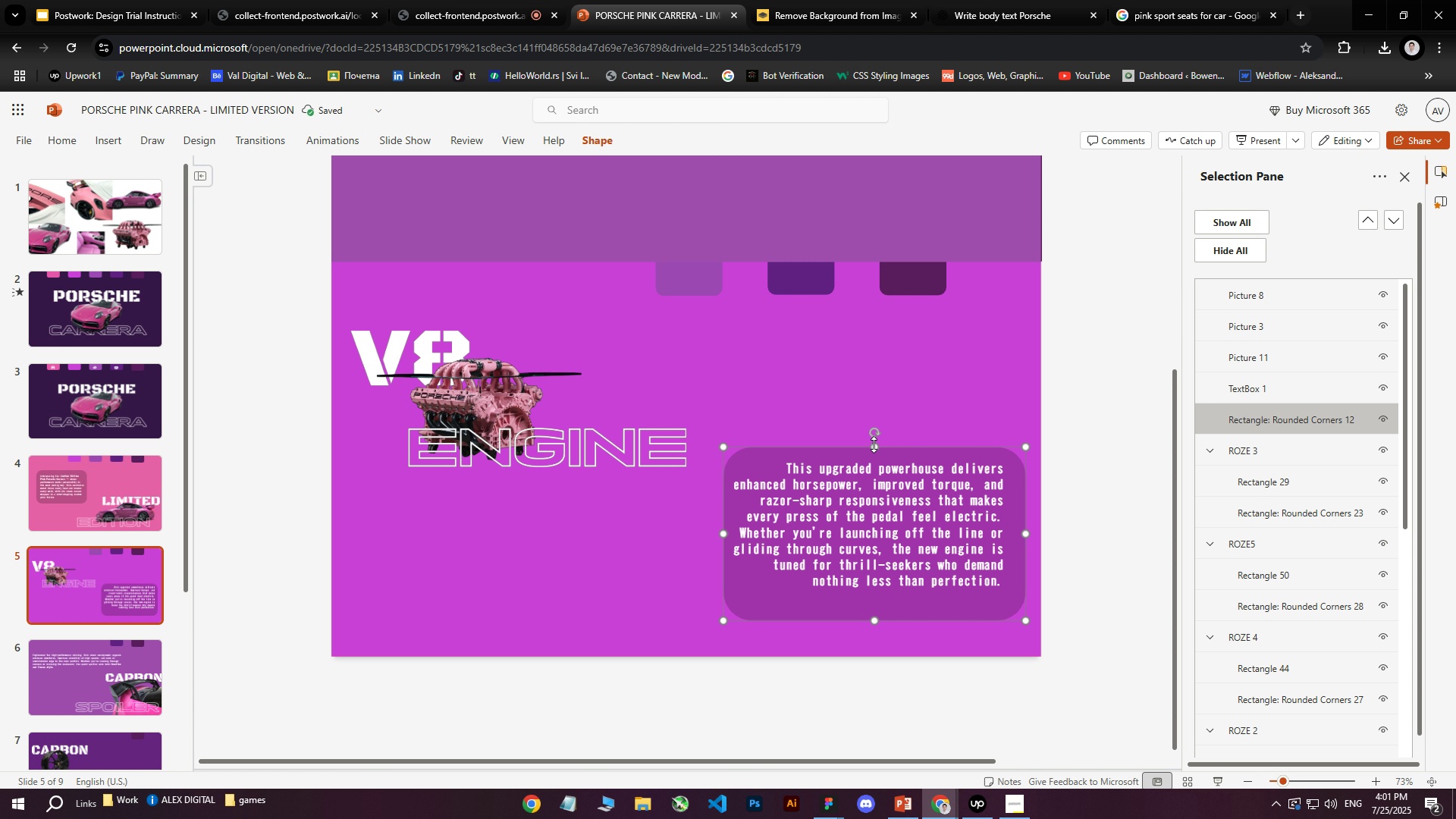 
hold_key(key=ArrowLeft, duration=0.78)
 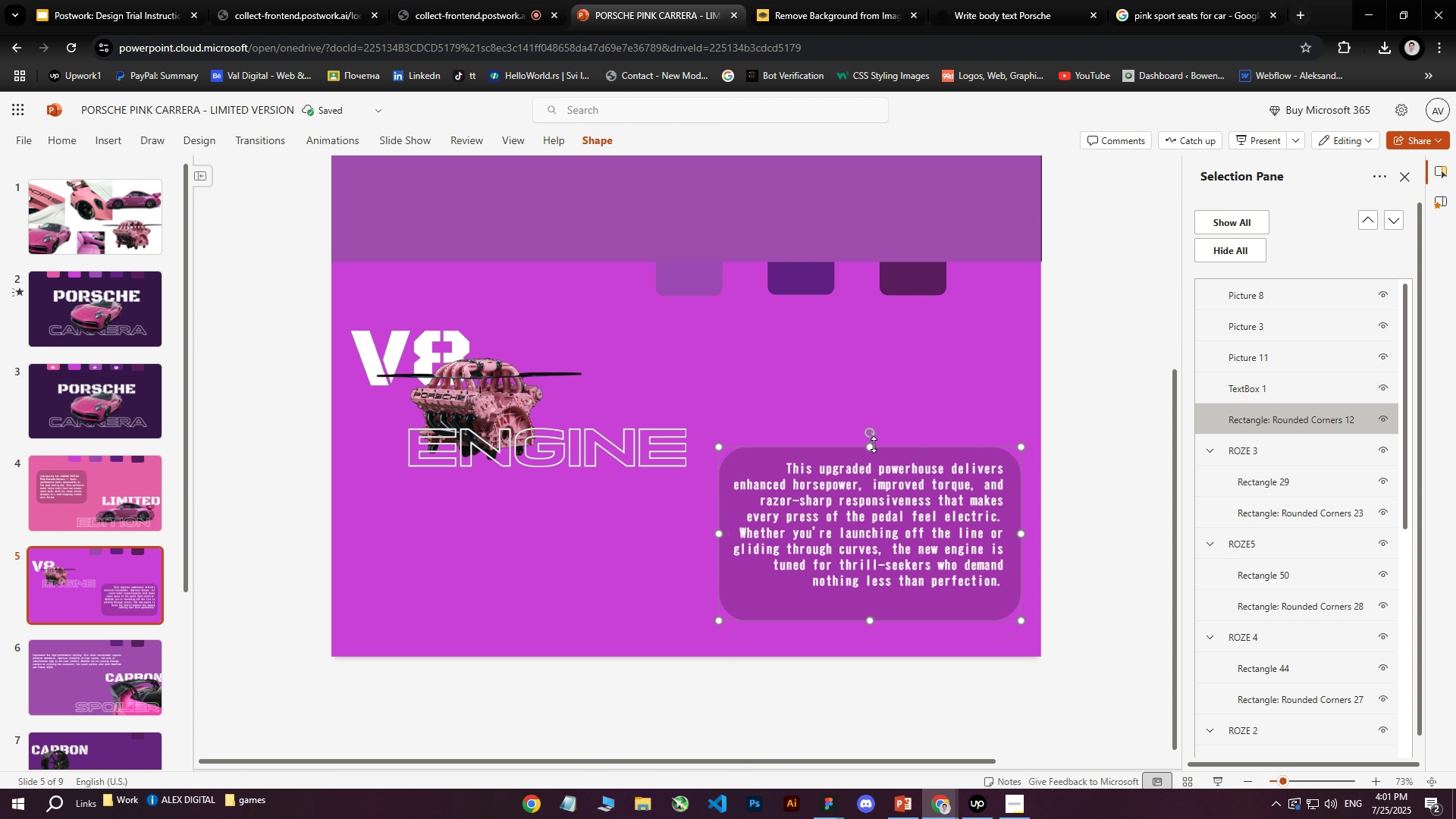 
key(ArrowRight)
 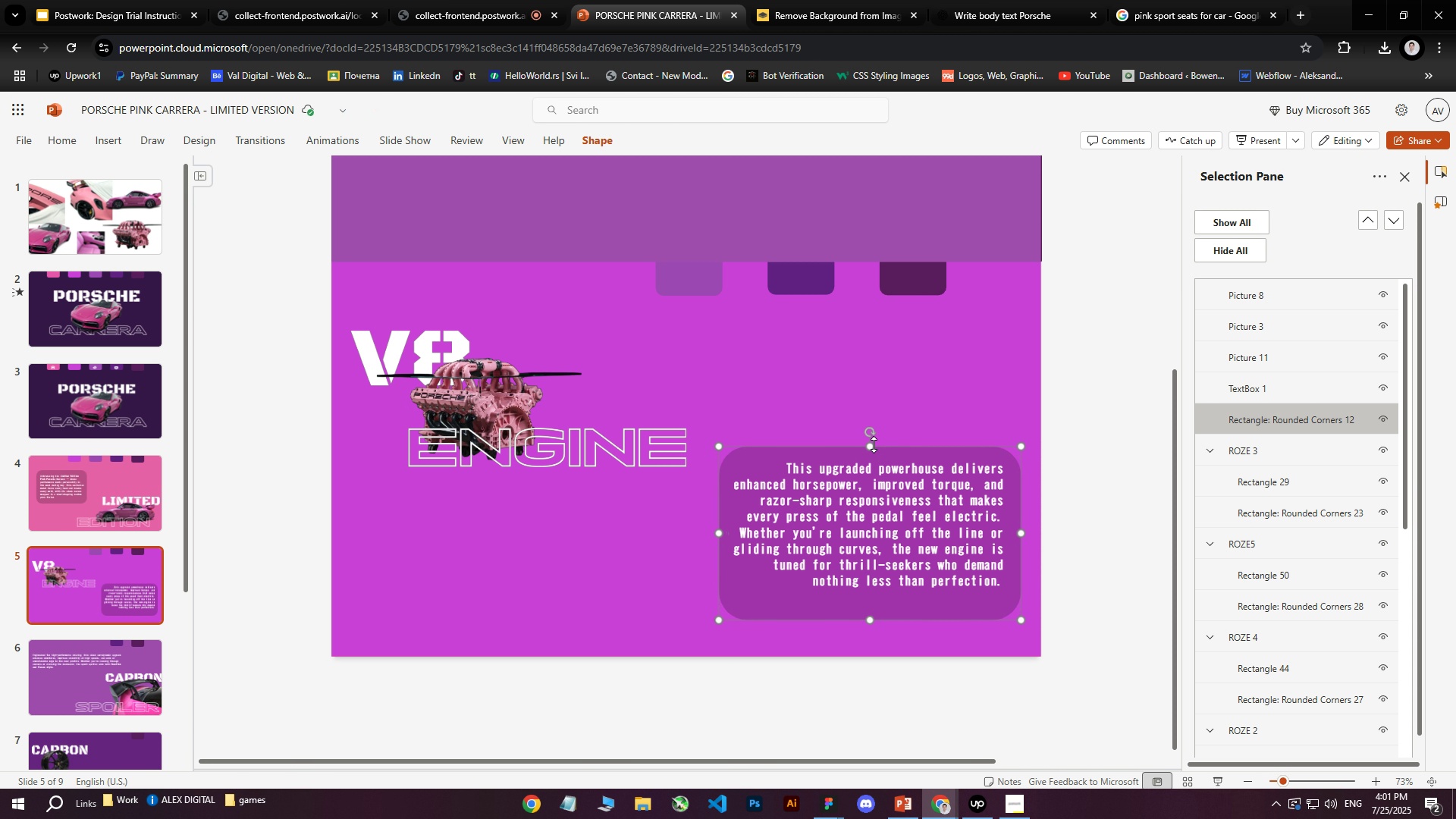 
hold_key(key=ArrowUp, duration=0.55)
 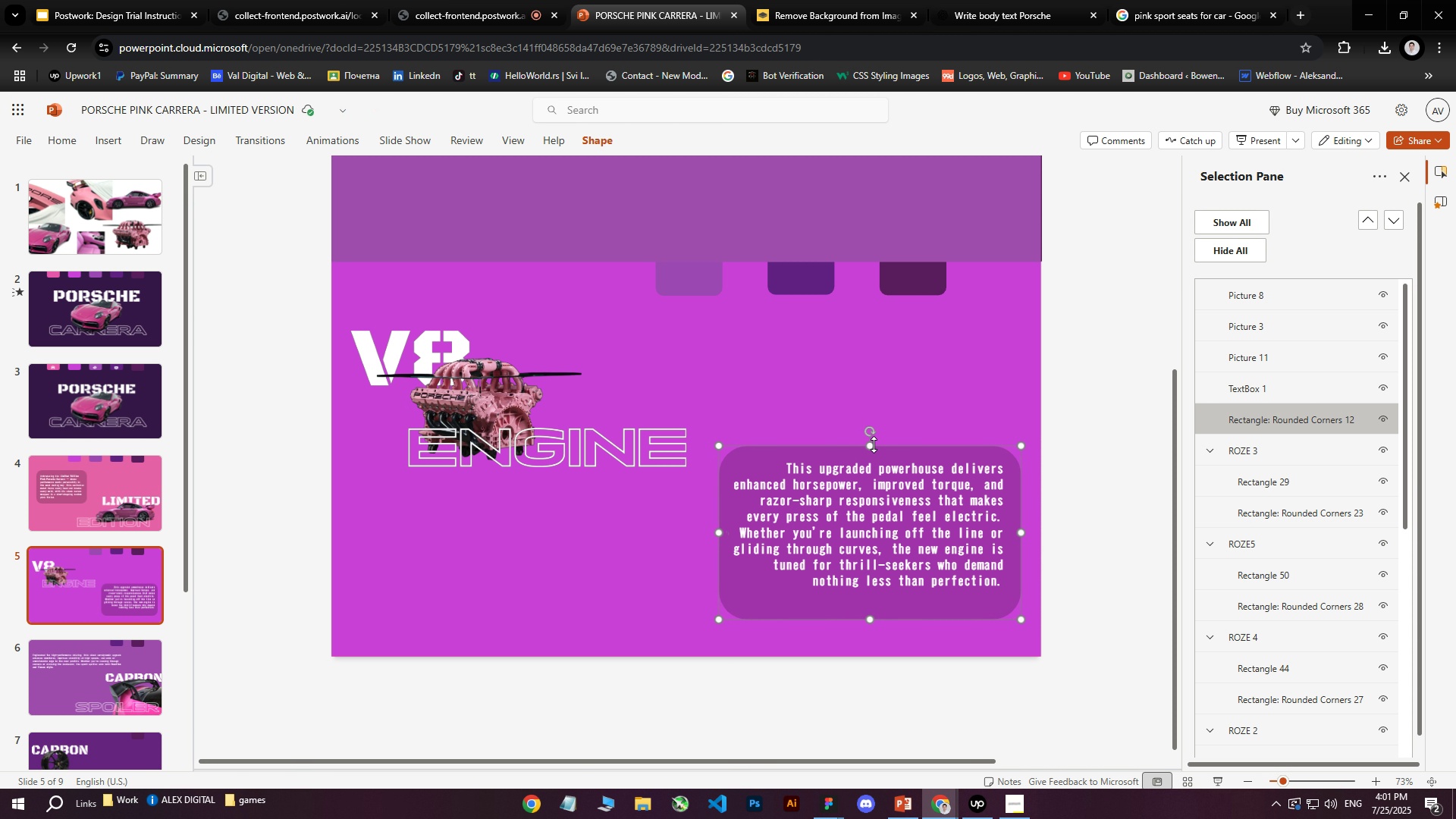 
hold_key(key=ArrowDown, duration=0.62)
 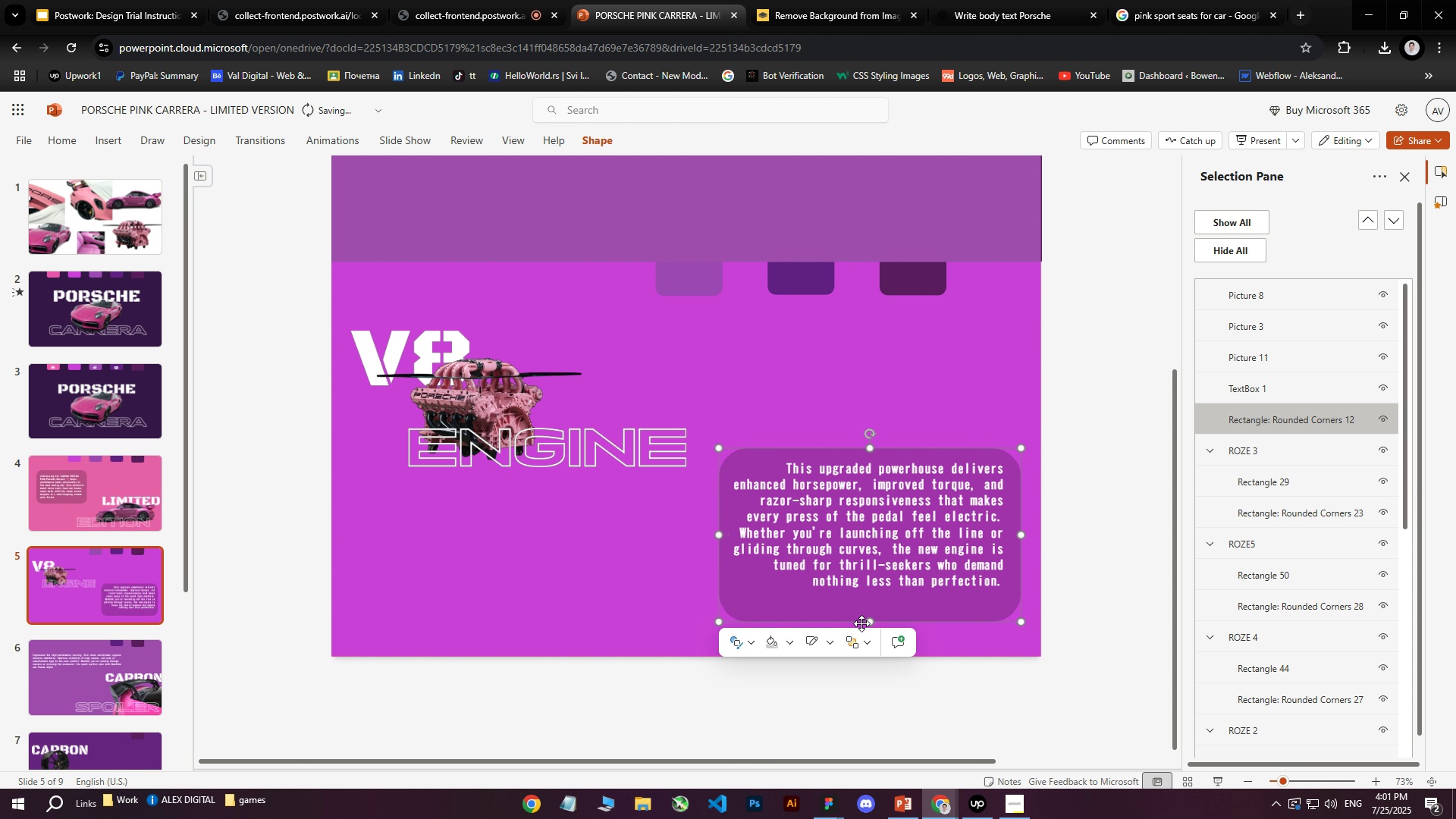 
left_click_drag(start_coordinate=[868, 622], to_coordinate=[874, 609])
 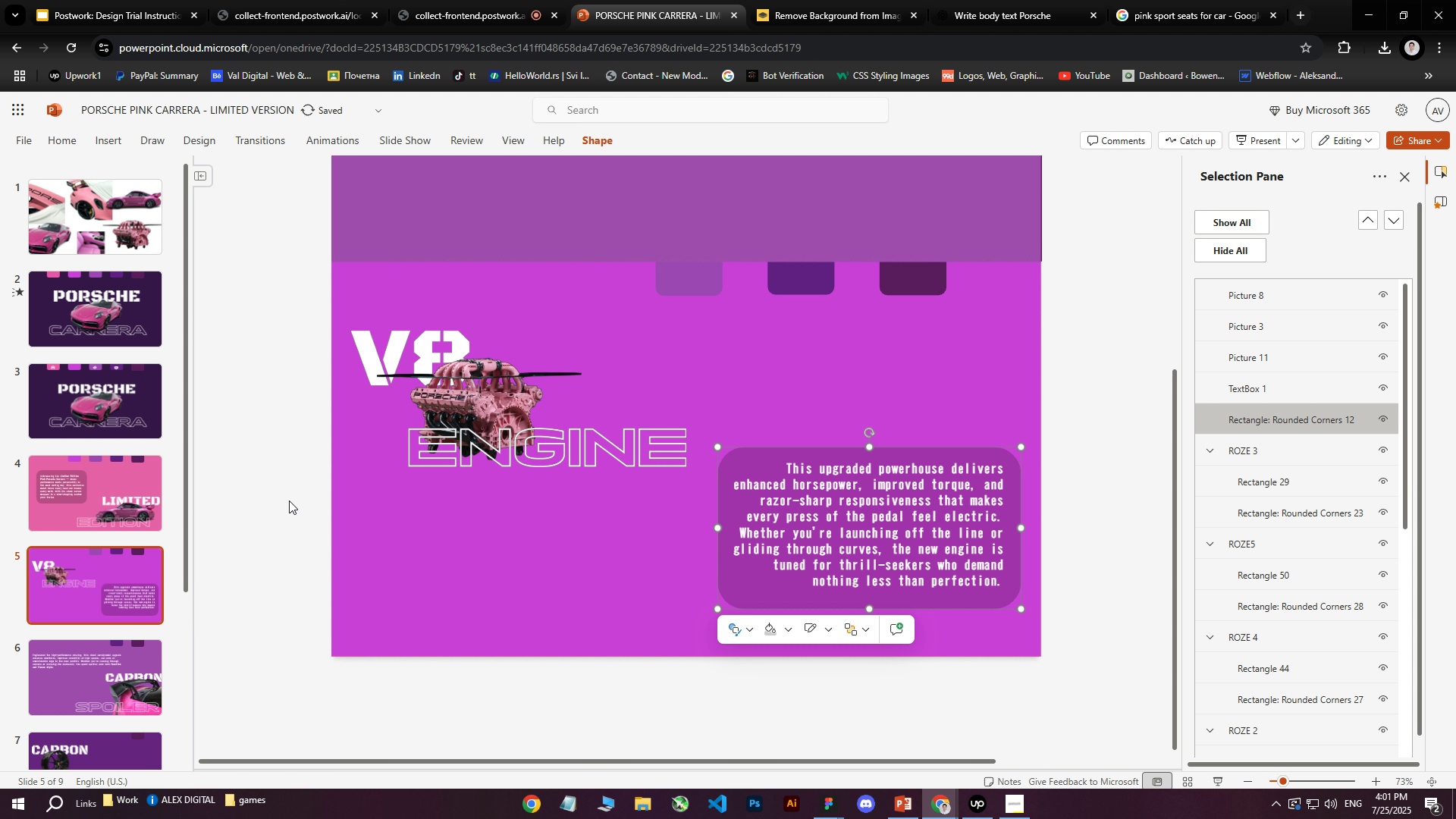 
left_click([240, 467])
 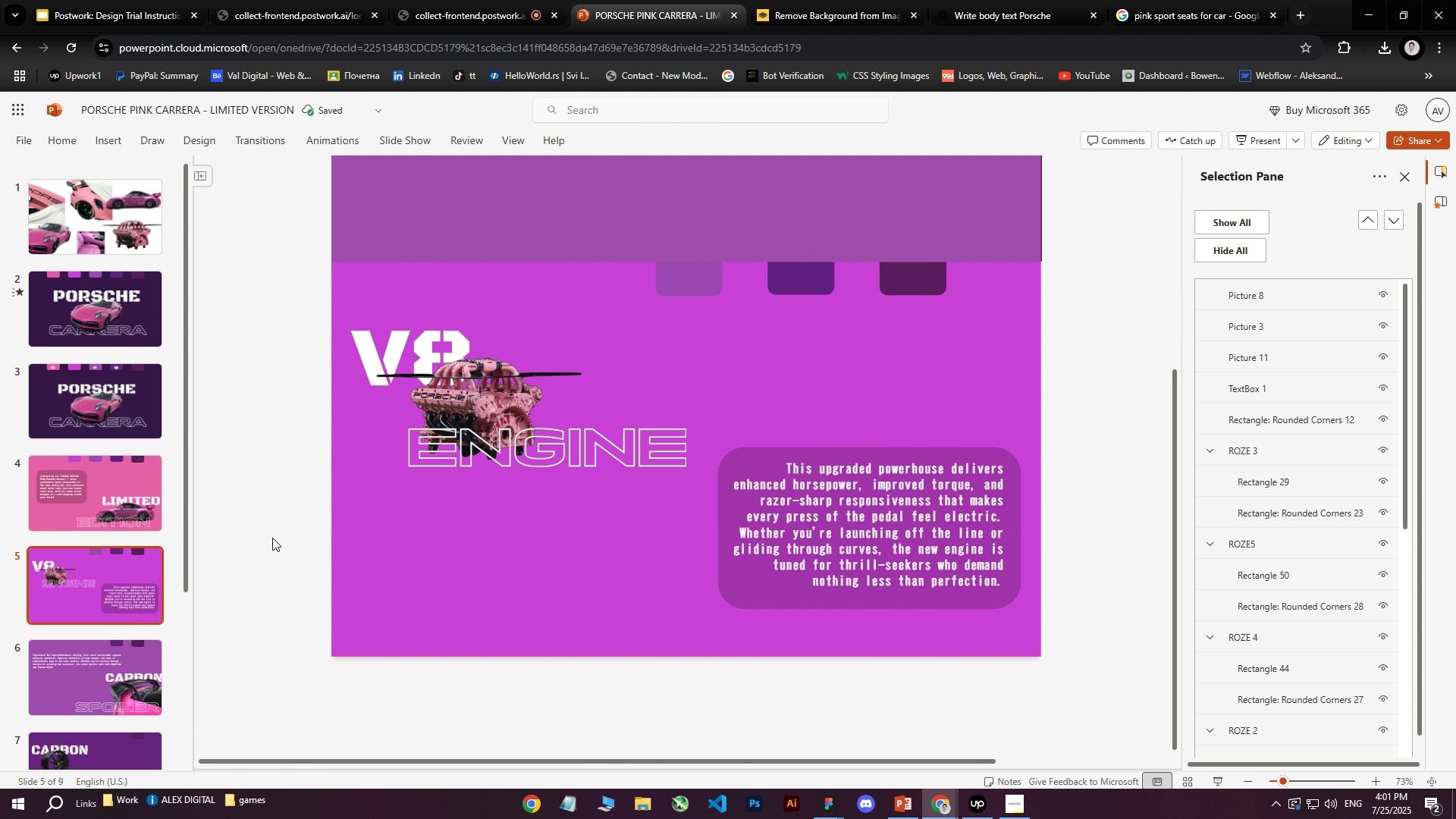 
left_click([89, 650])
 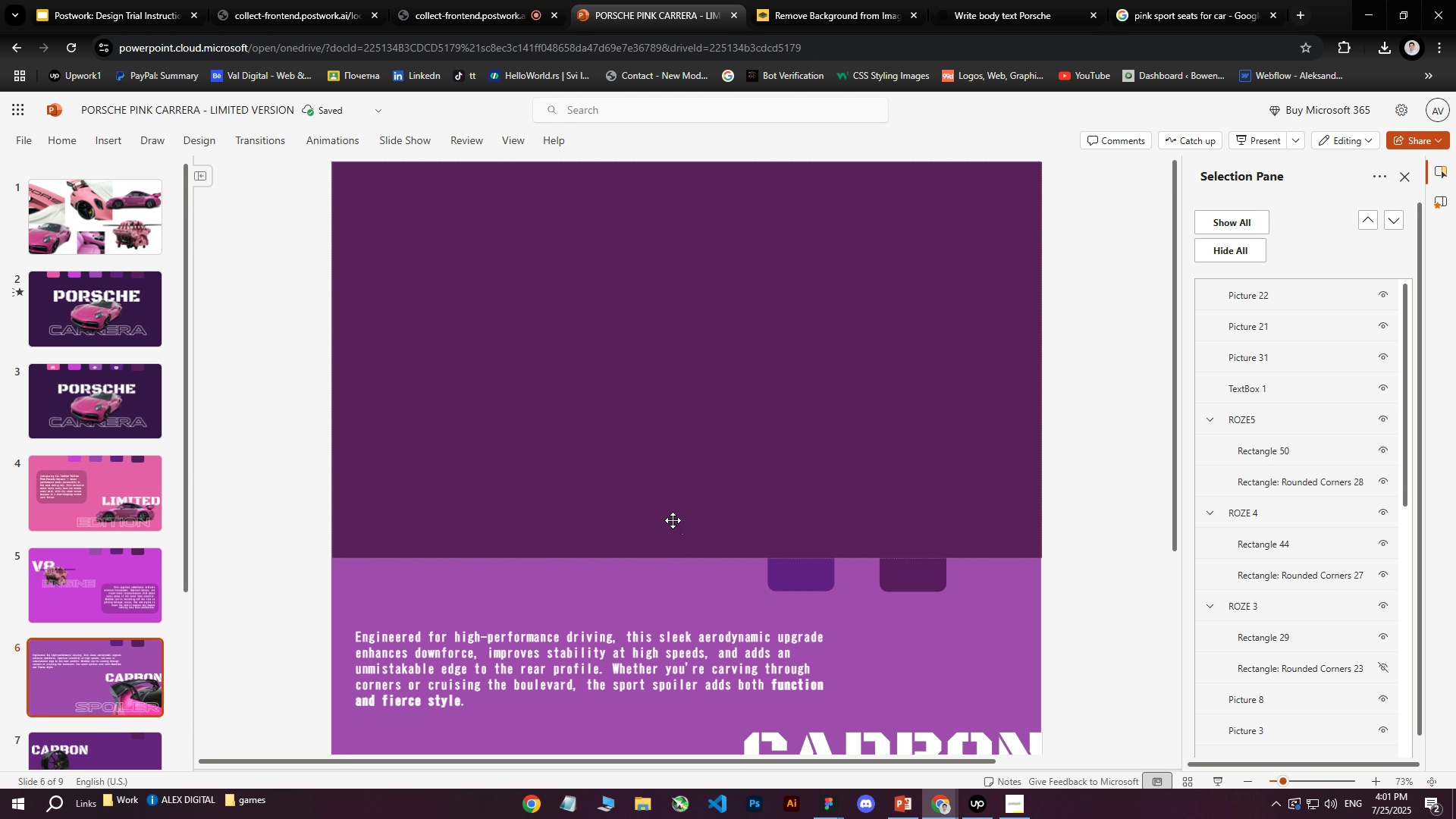 
scroll: coordinate [671, 526], scroll_direction: down, amount: 2.0
 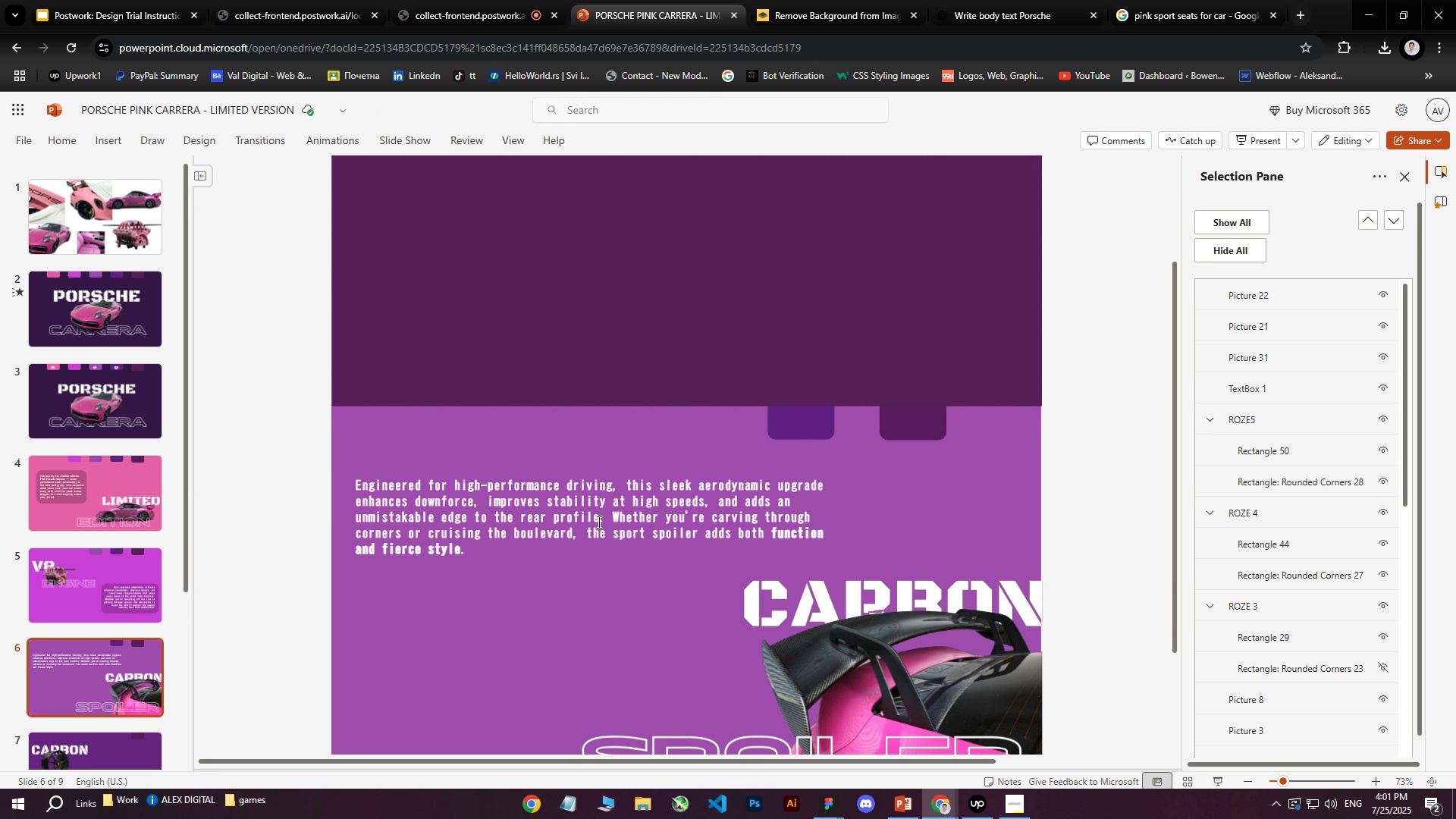 
left_click([584, 518])
 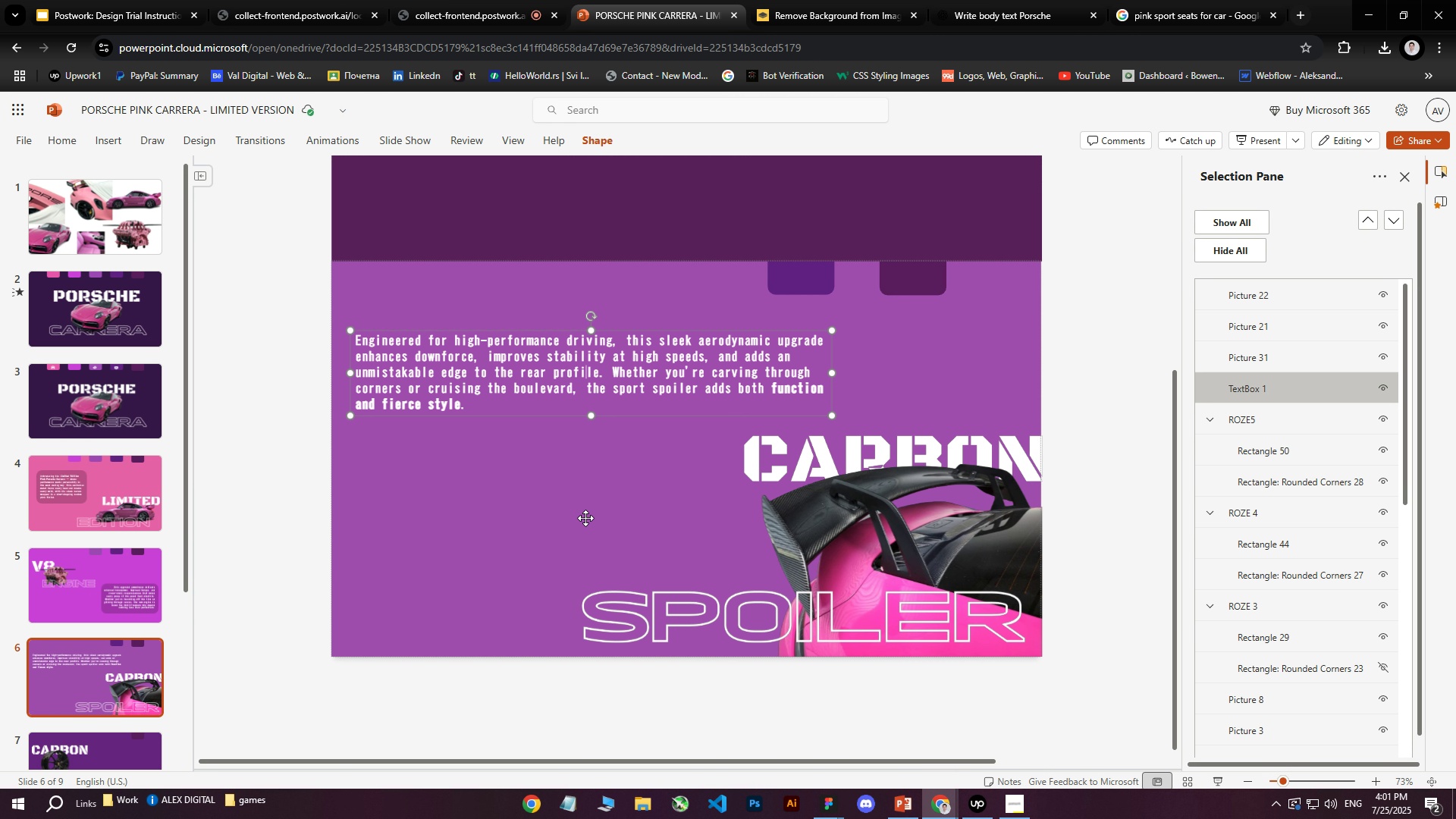 
scroll: coordinate [585, 518], scroll_direction: down, amount: 2.0
 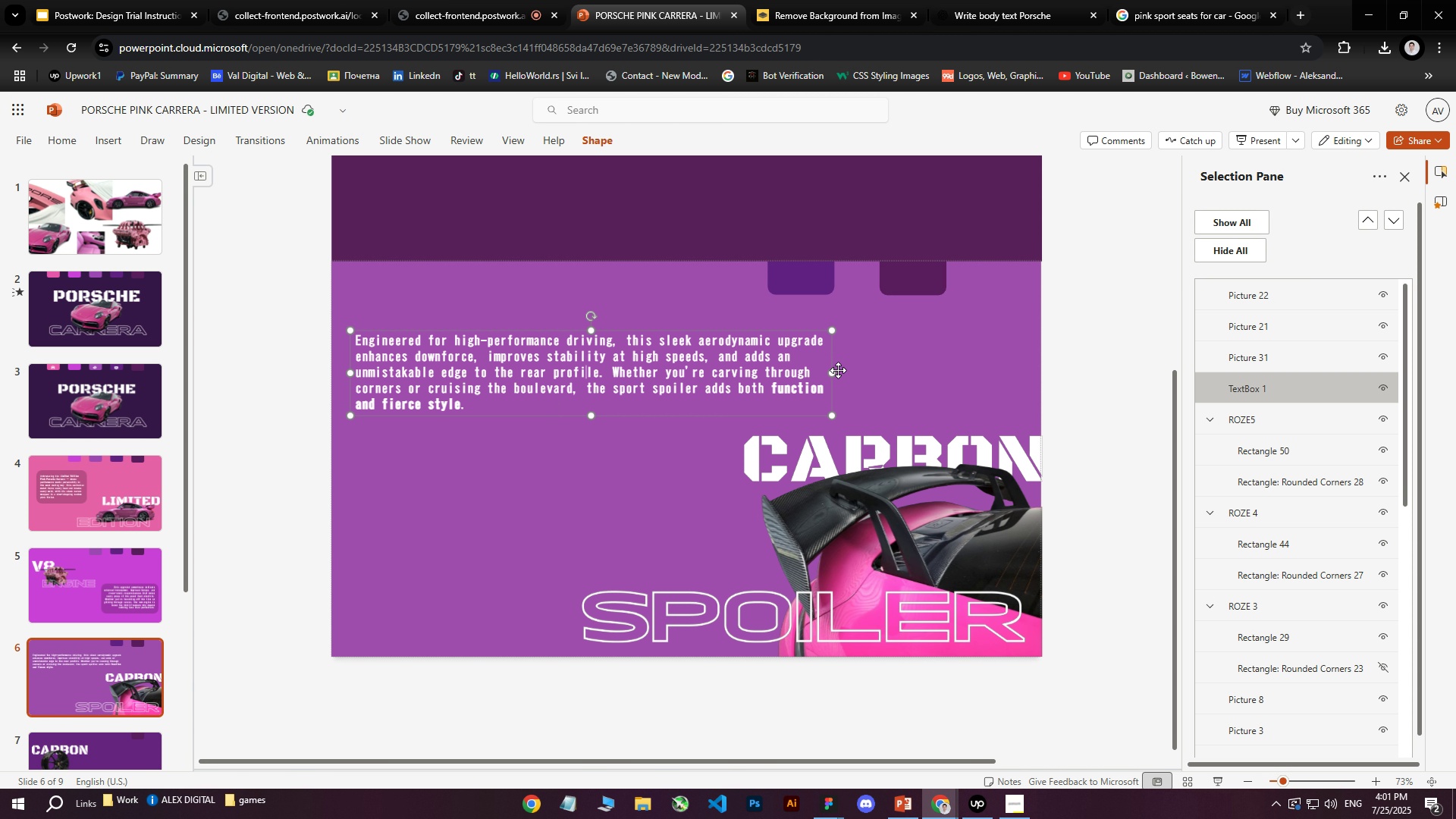 
left_click_drag(start_coordinate=[833, 372], to_coordinate=[656, 368])
 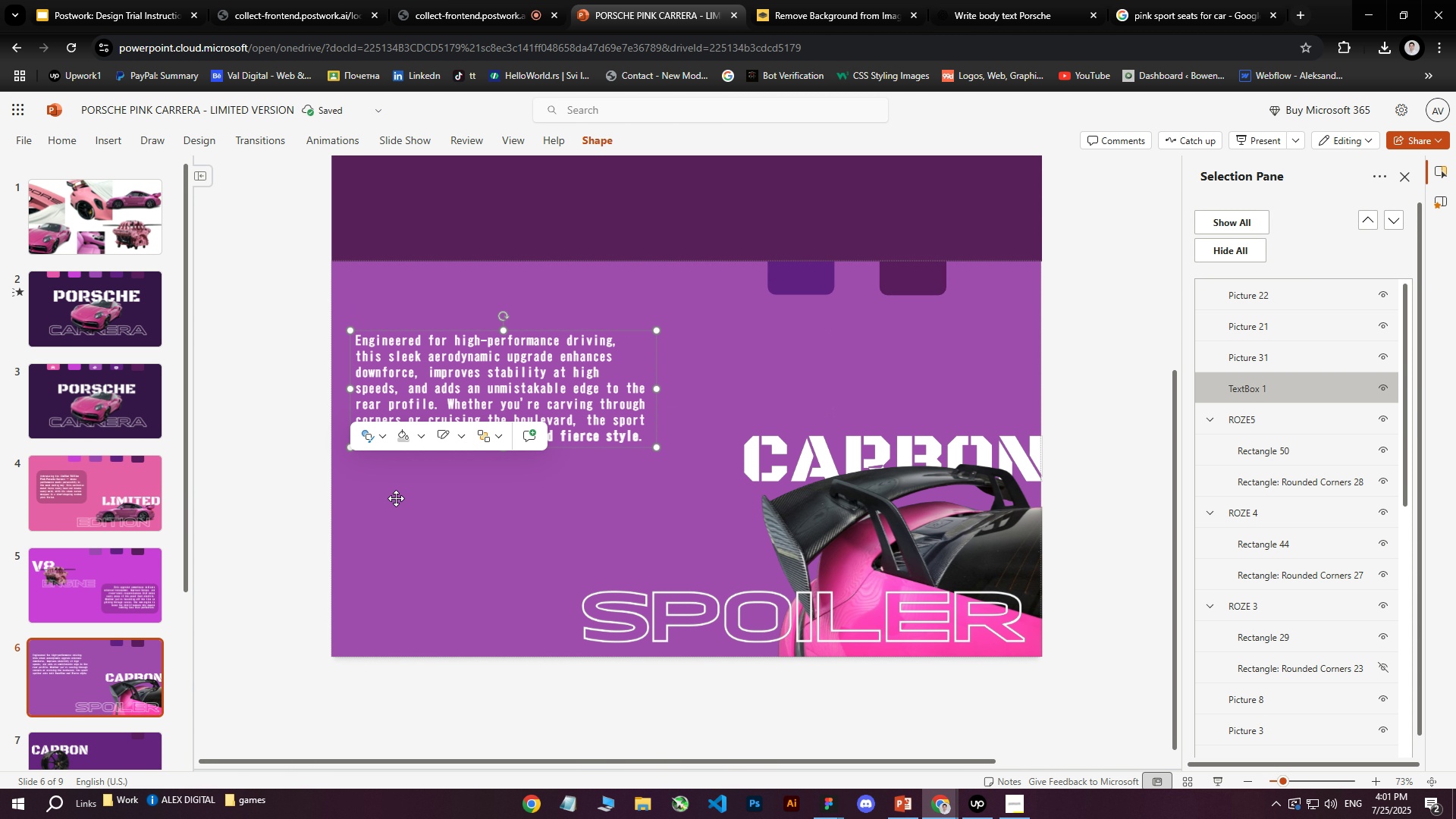 
left_click([287, 428])
 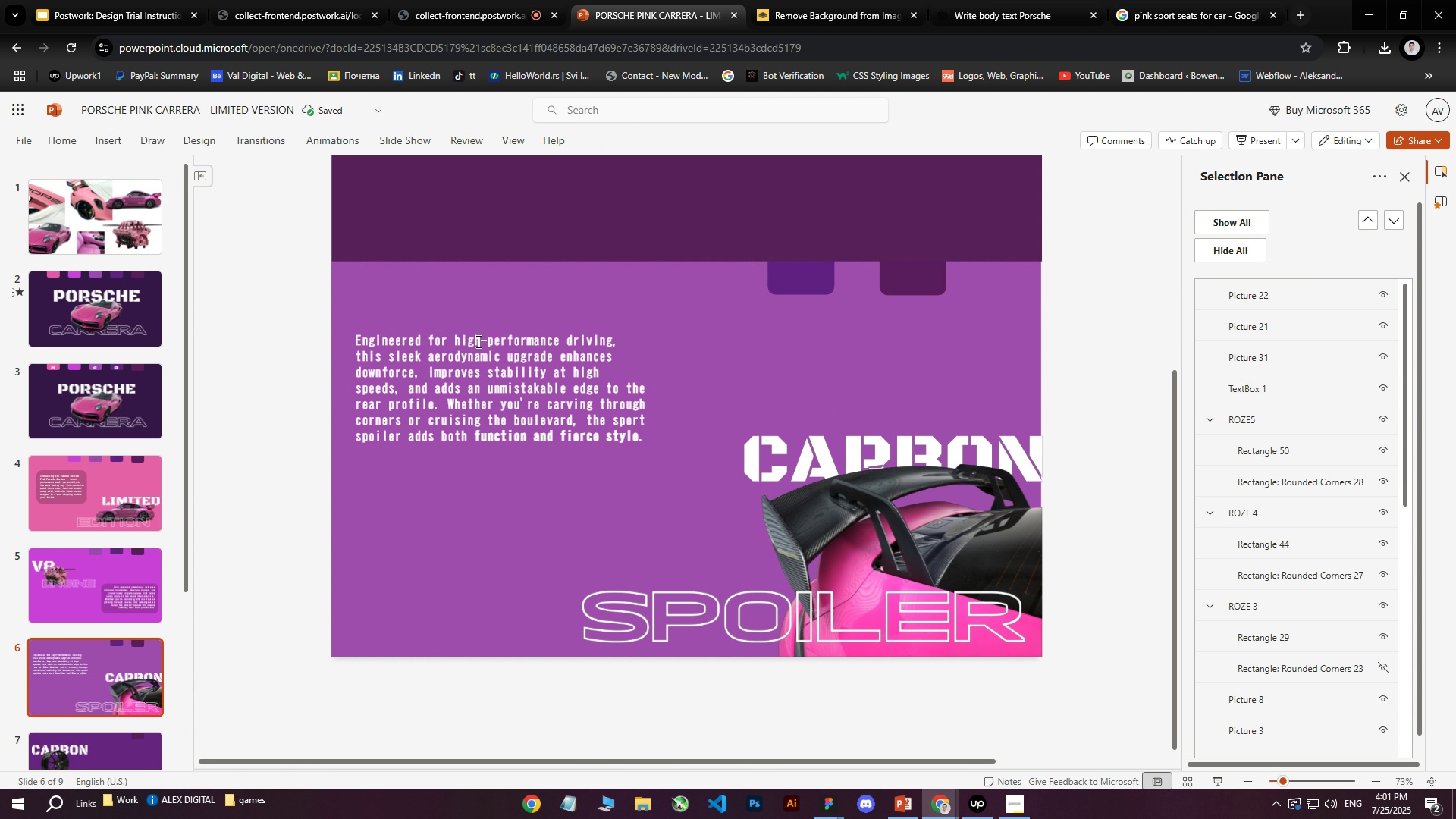 
left_click([477, 344])
 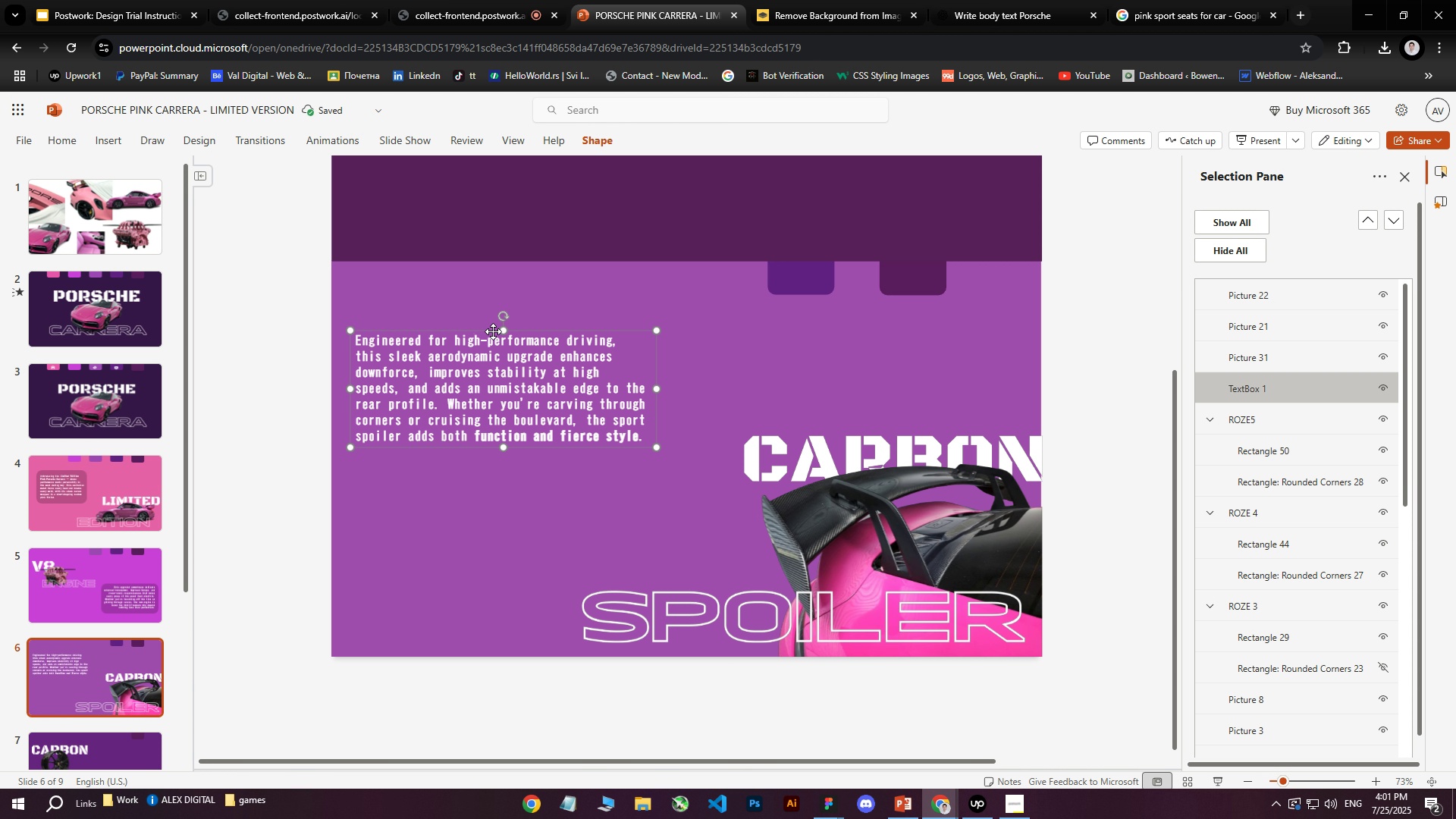 
left_click_drag(start_coordinate=[491, 331], to_coordinate=[523, 331])
 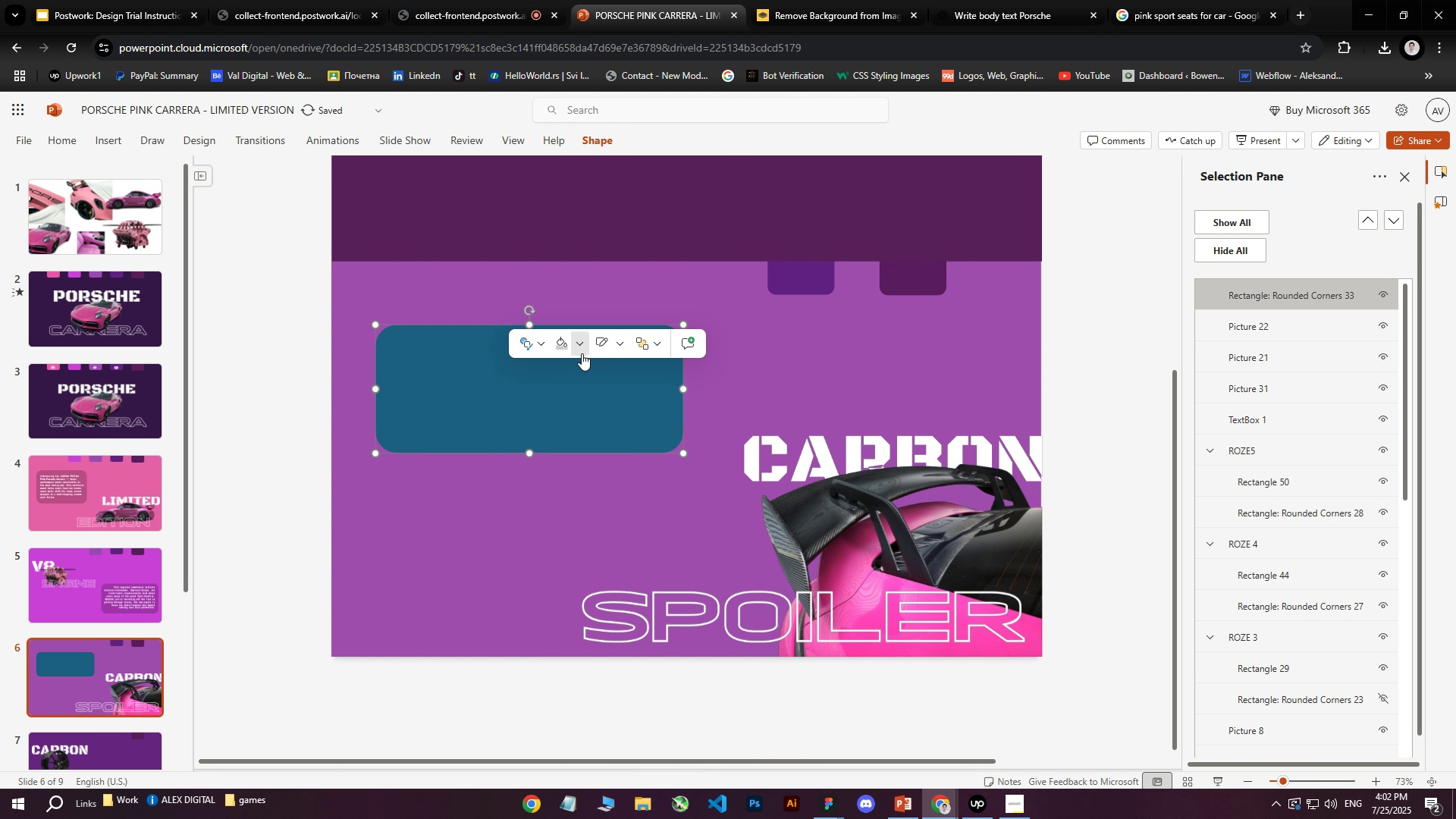 
wait(23.43)
 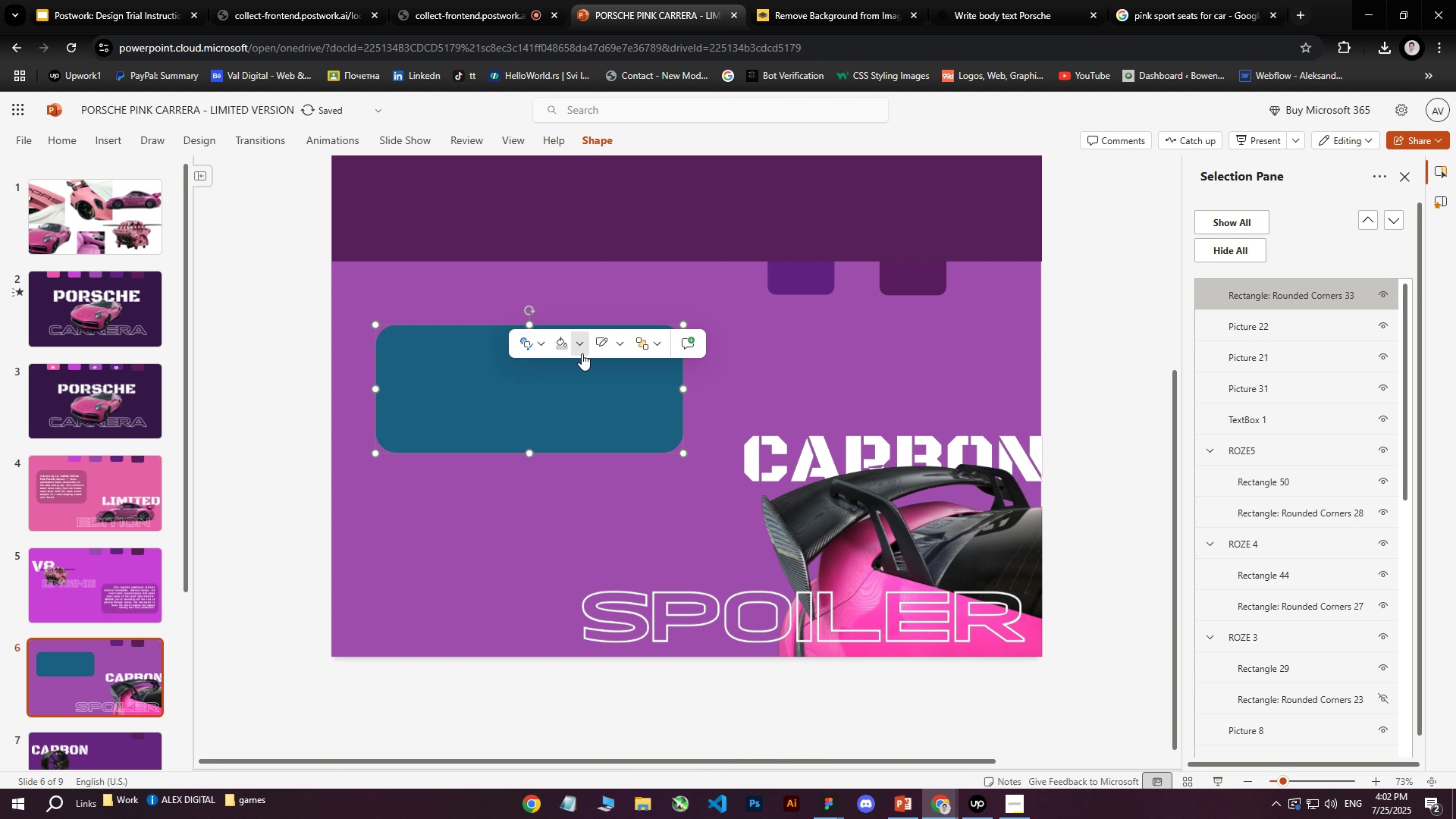 
double_click([303, 326])
 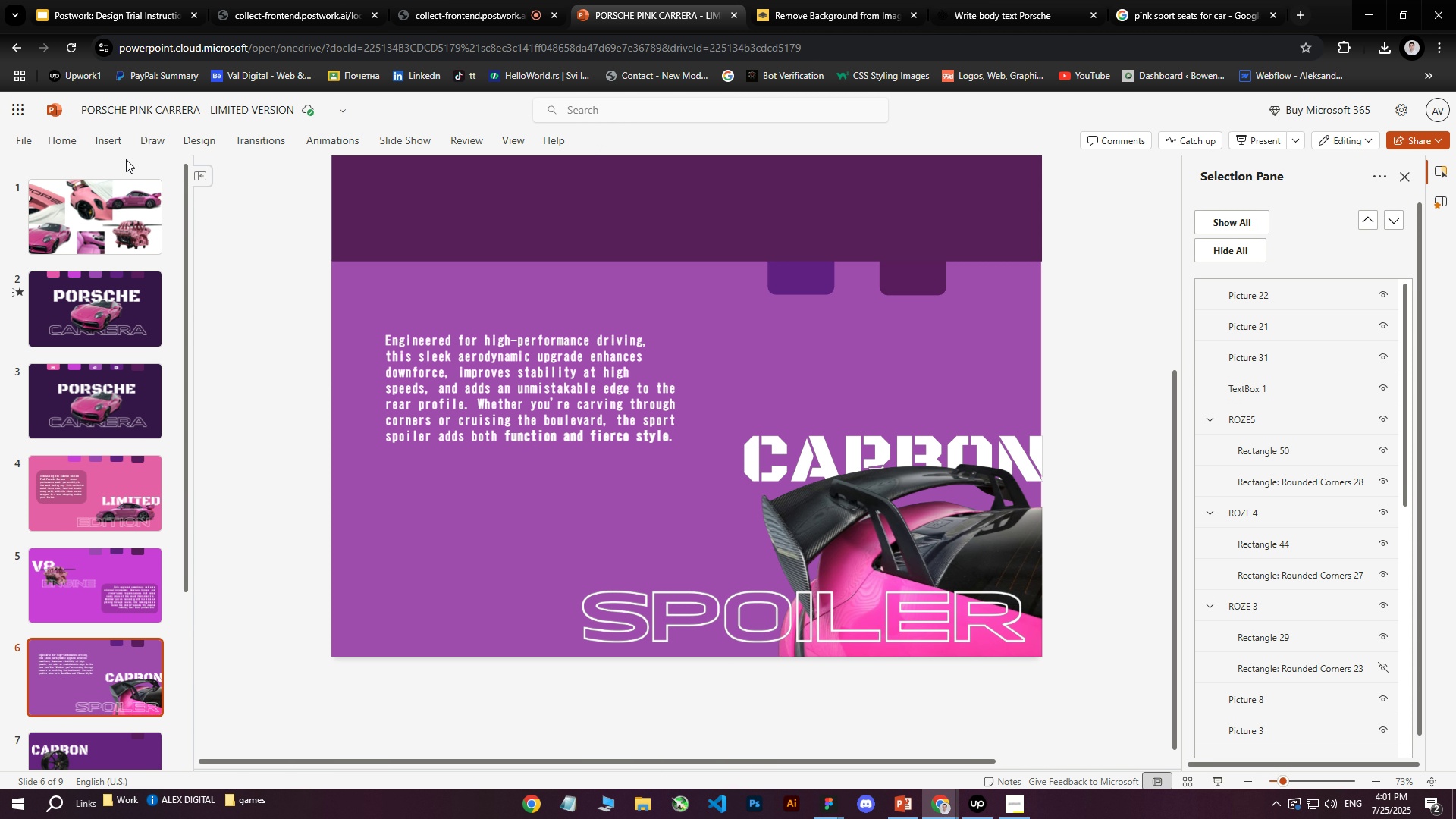 
left_click([102, 144])
 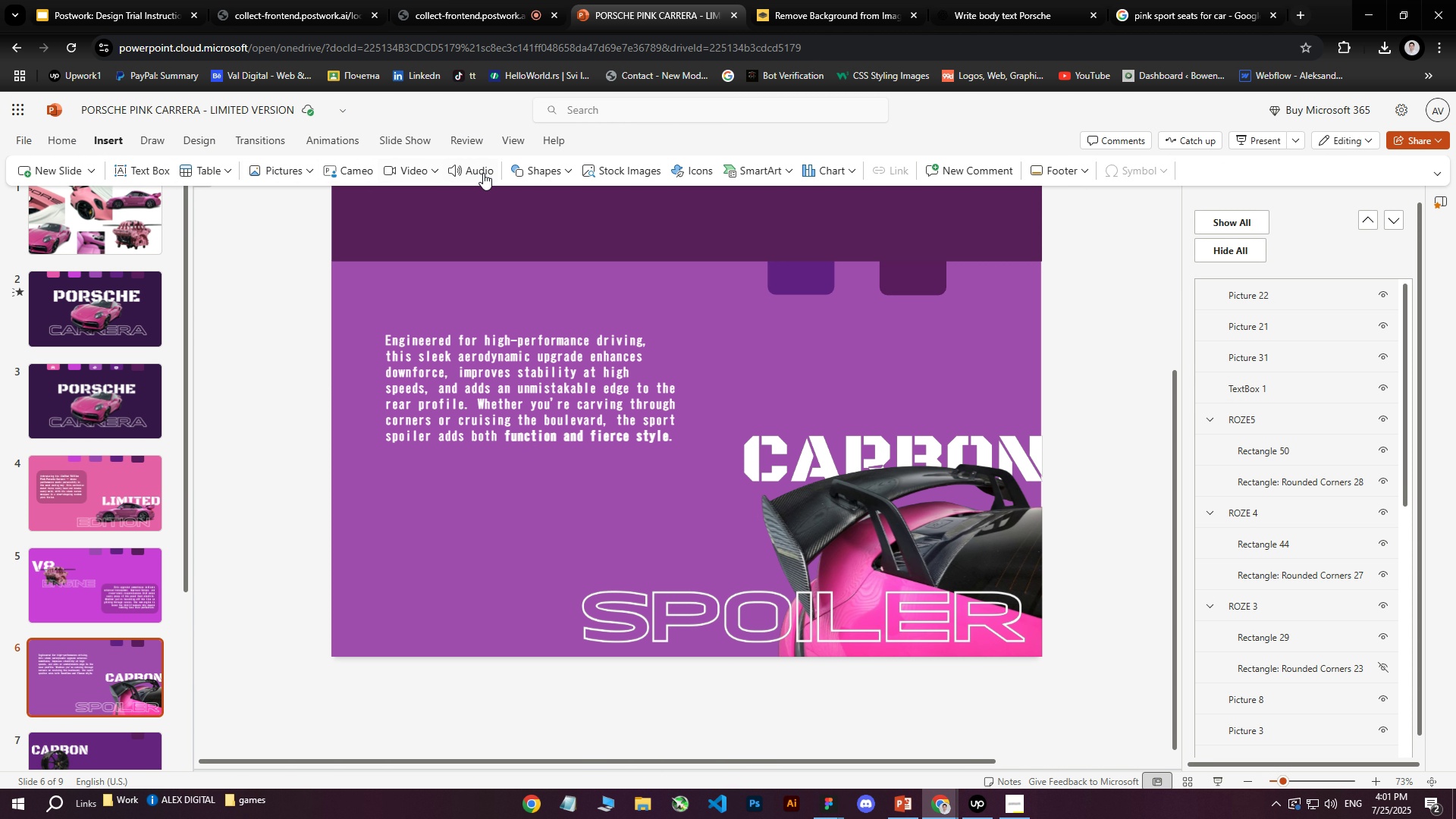 
left_click([554, 168])
 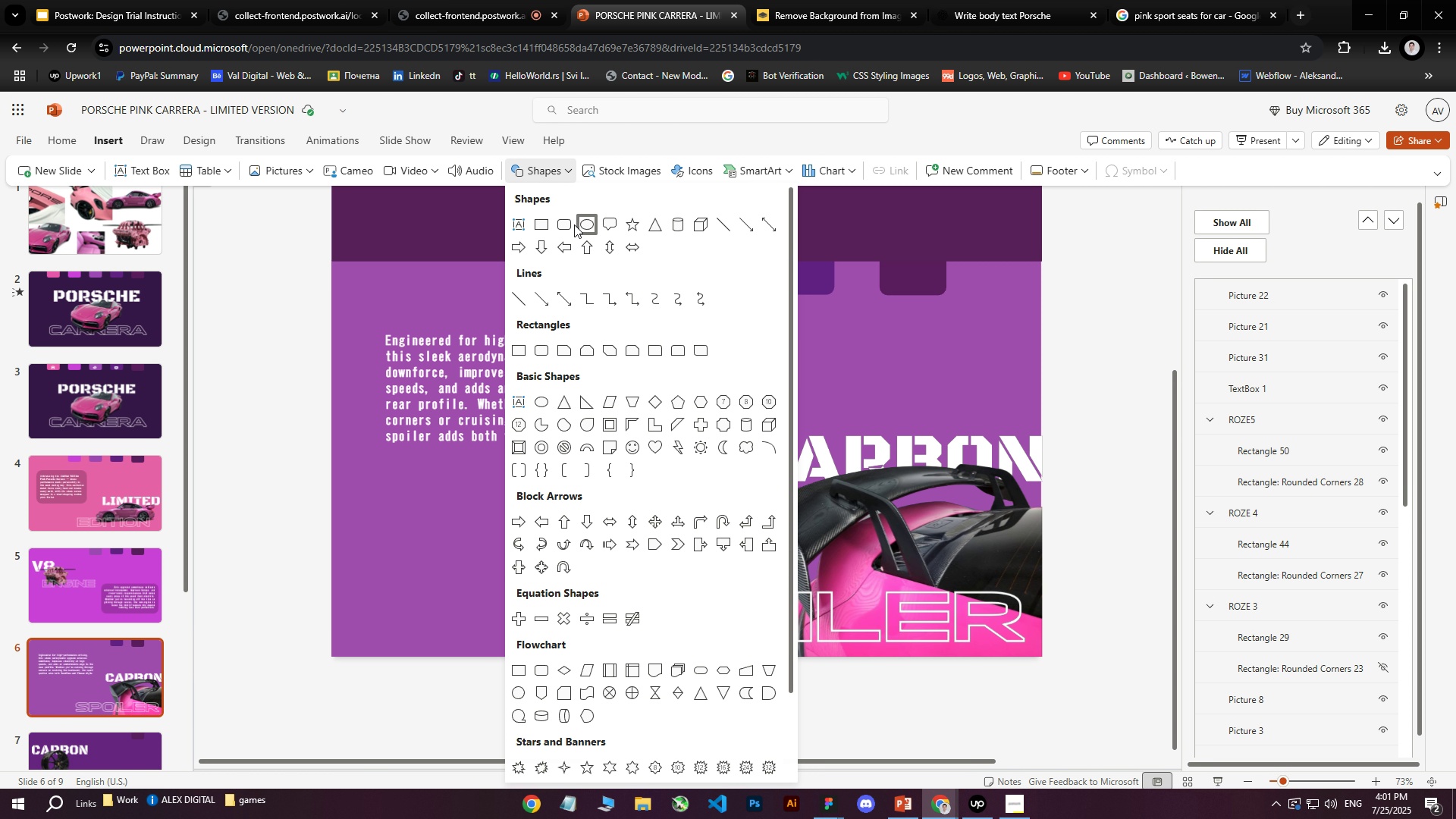 
left_click([570, 224])
 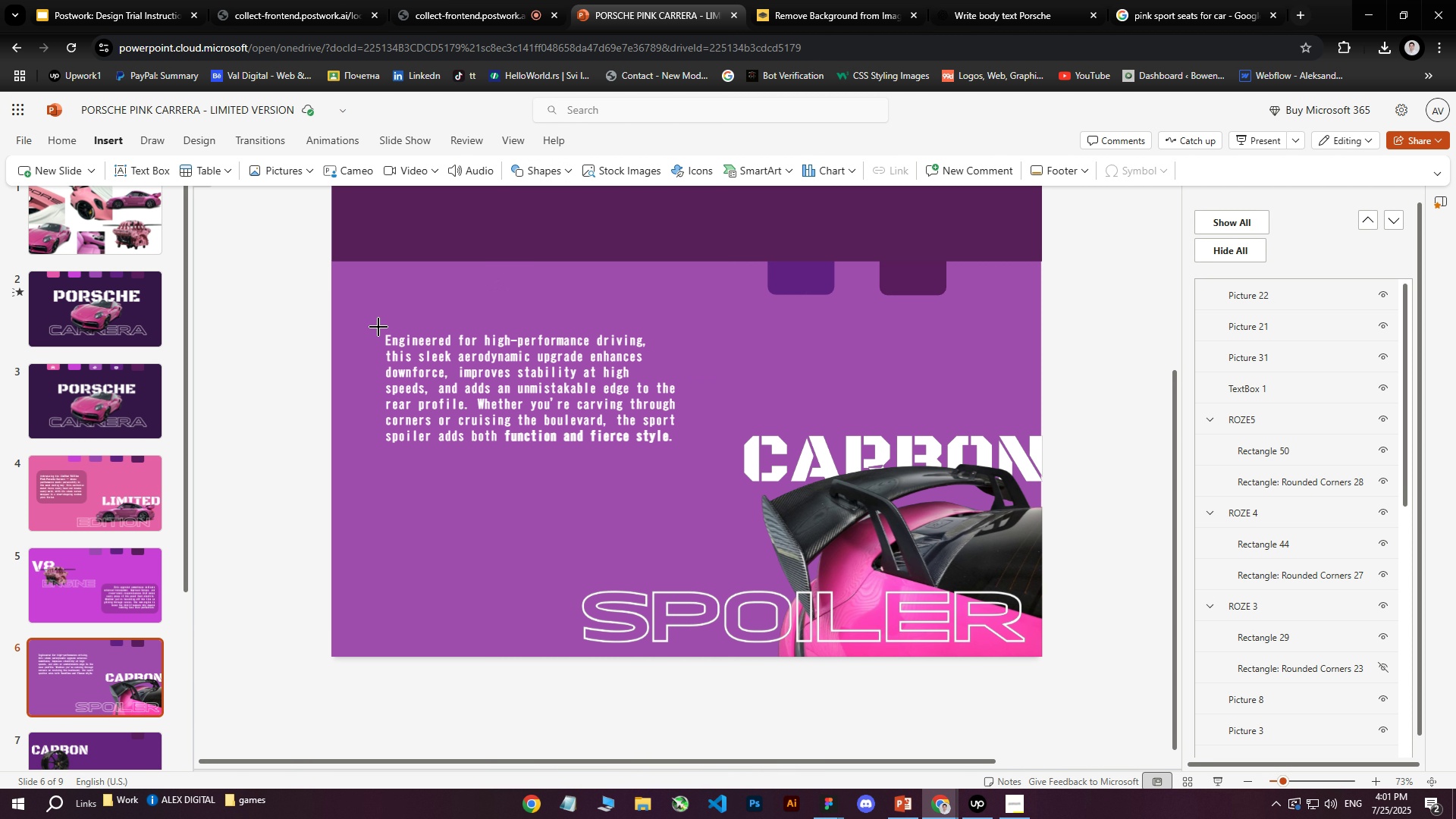 
left_click_drag(start_coordinate=[375, 325], to_coordinate=[683, 453])
 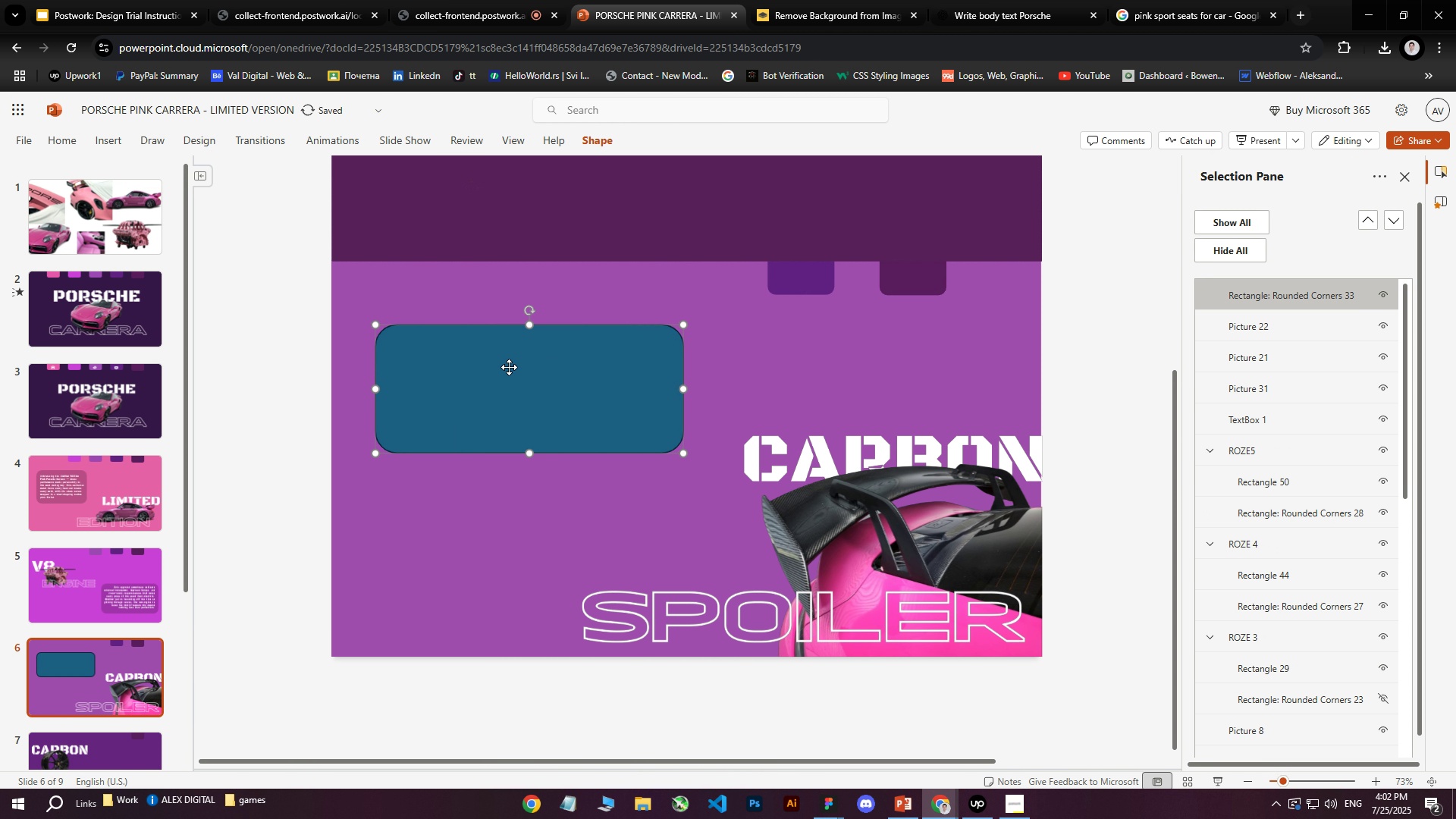 
right_click([509, 362])
 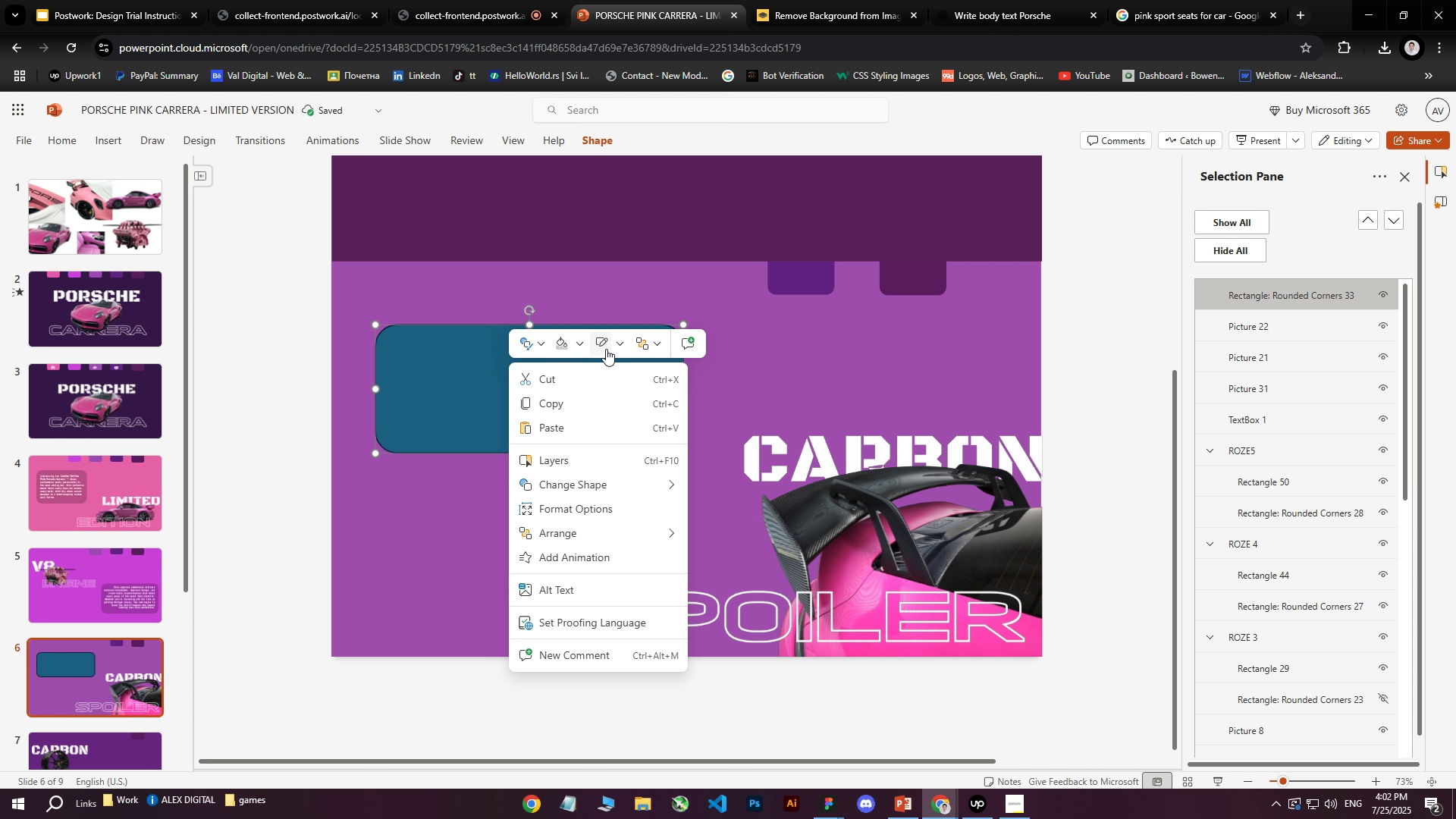 
left_click([620, 344])
 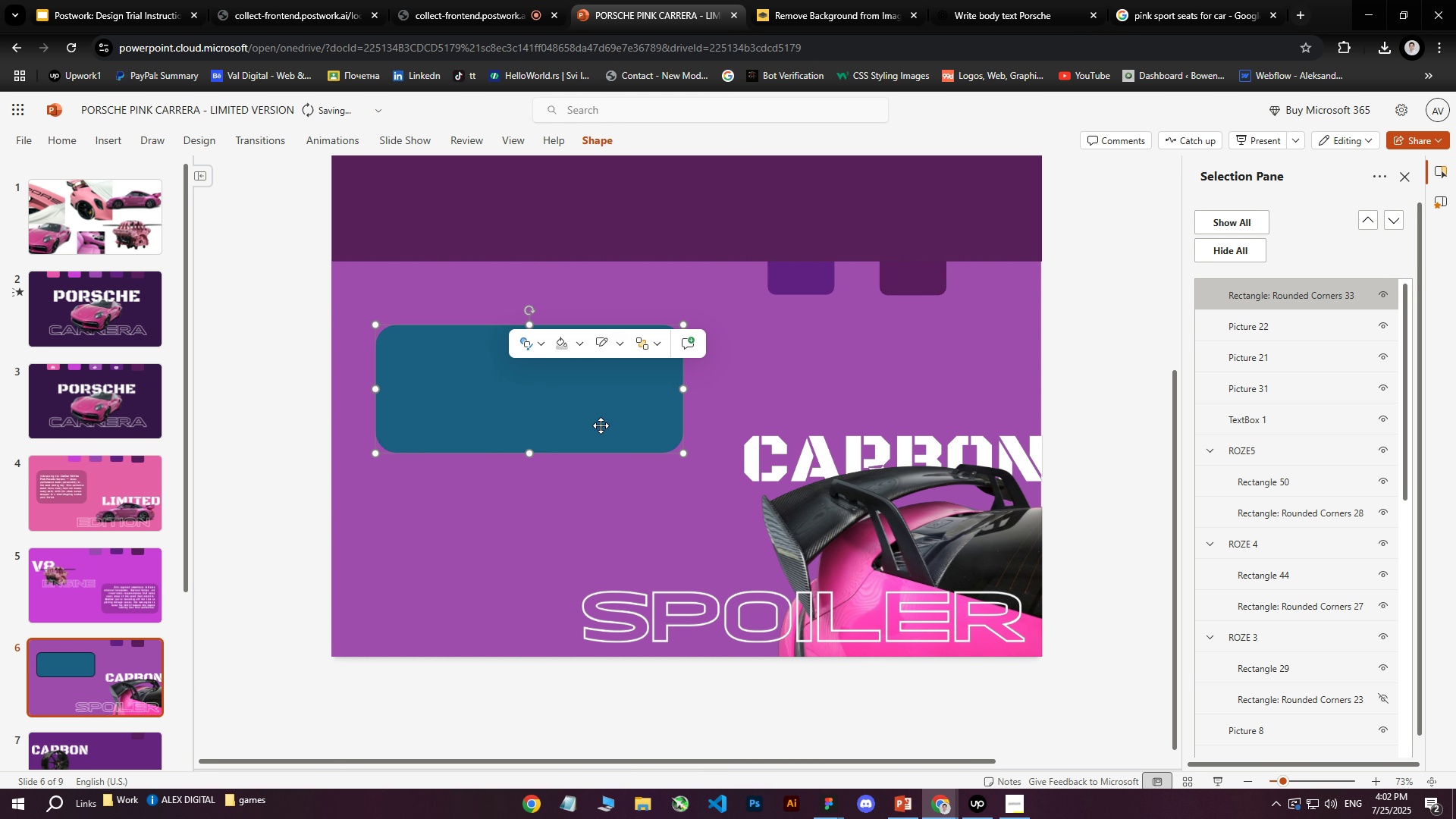 
left_click([582, 353])
 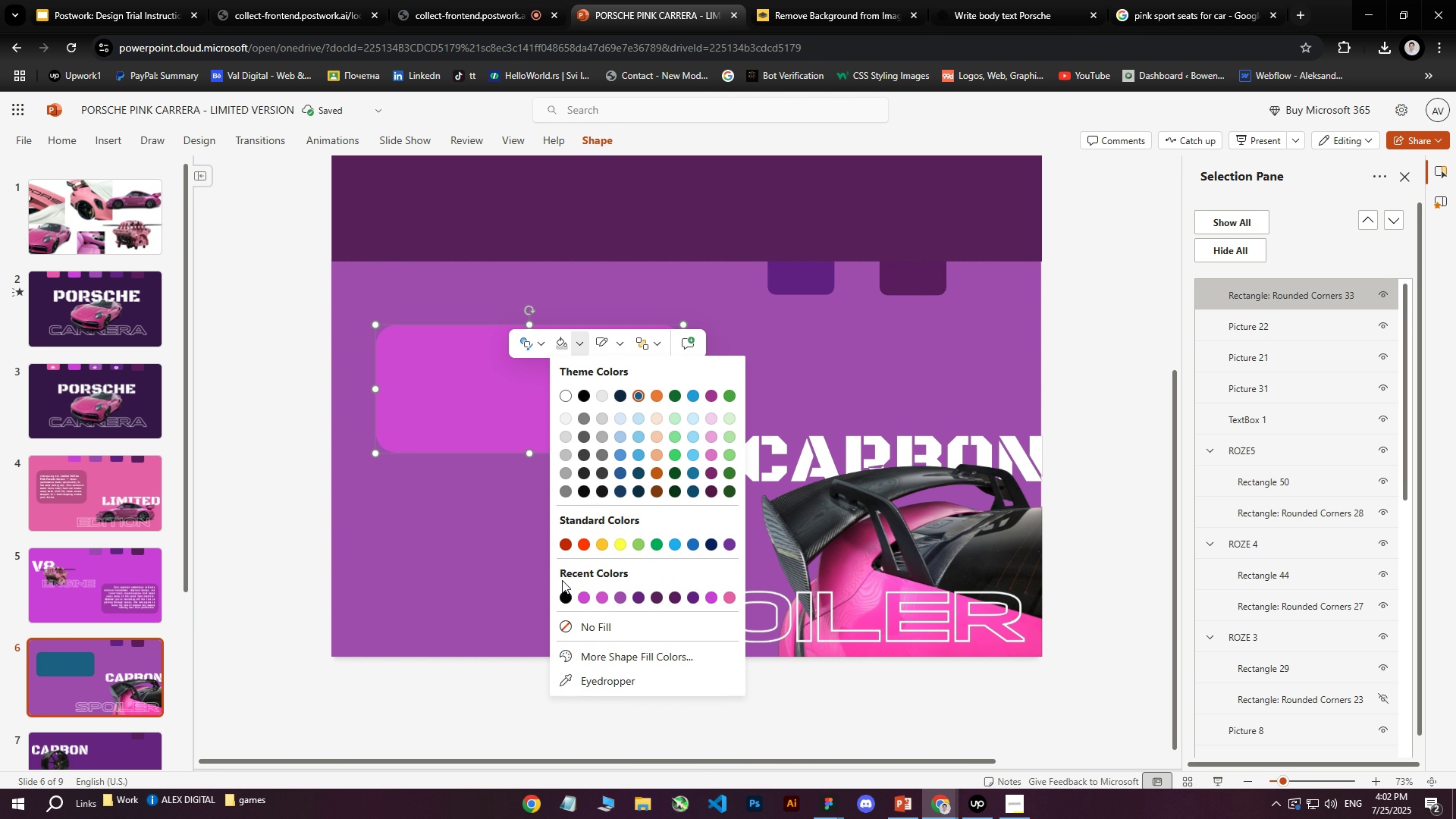 
left_click([564, 599])
 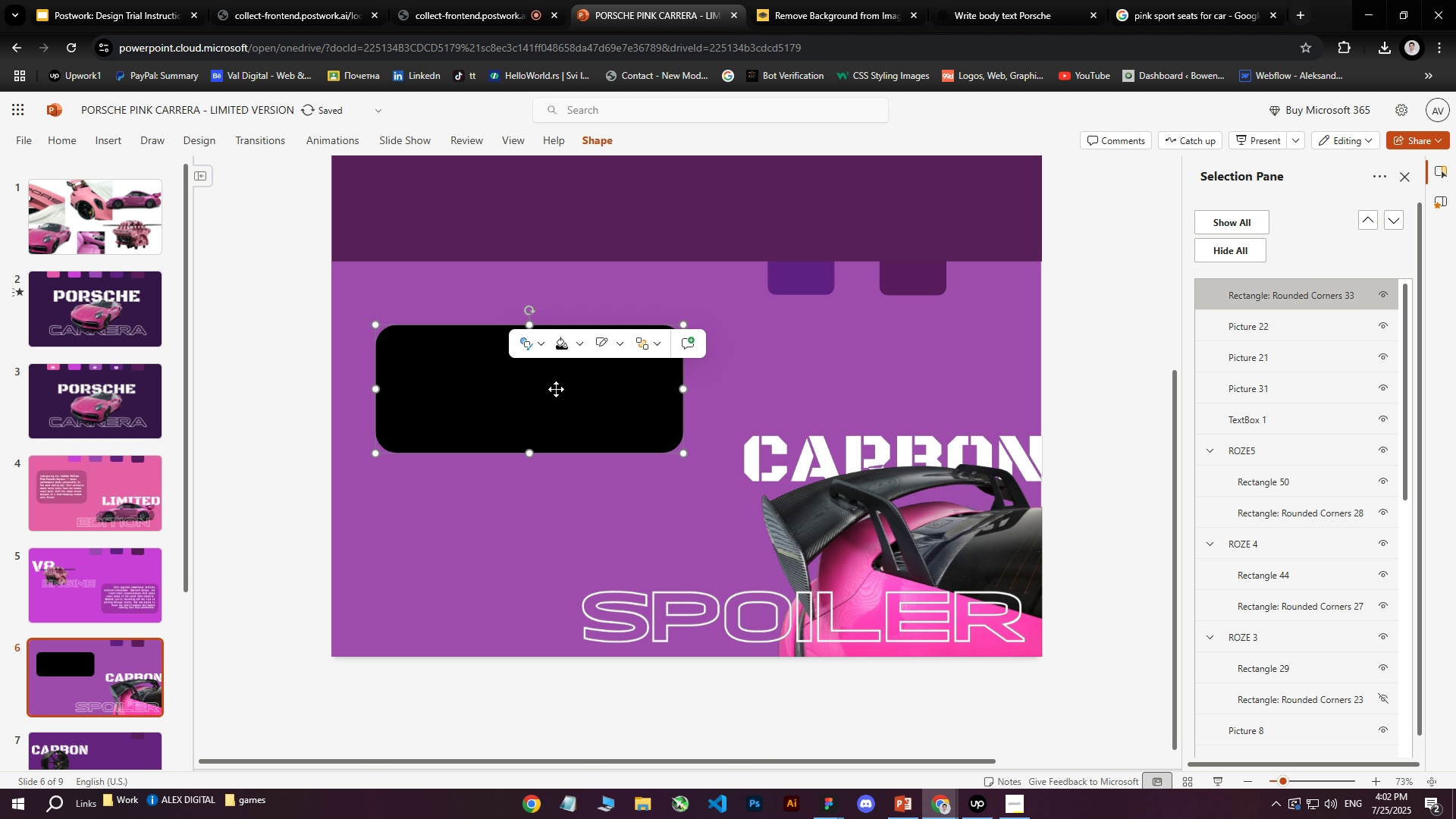 
right_click([557, 388])
 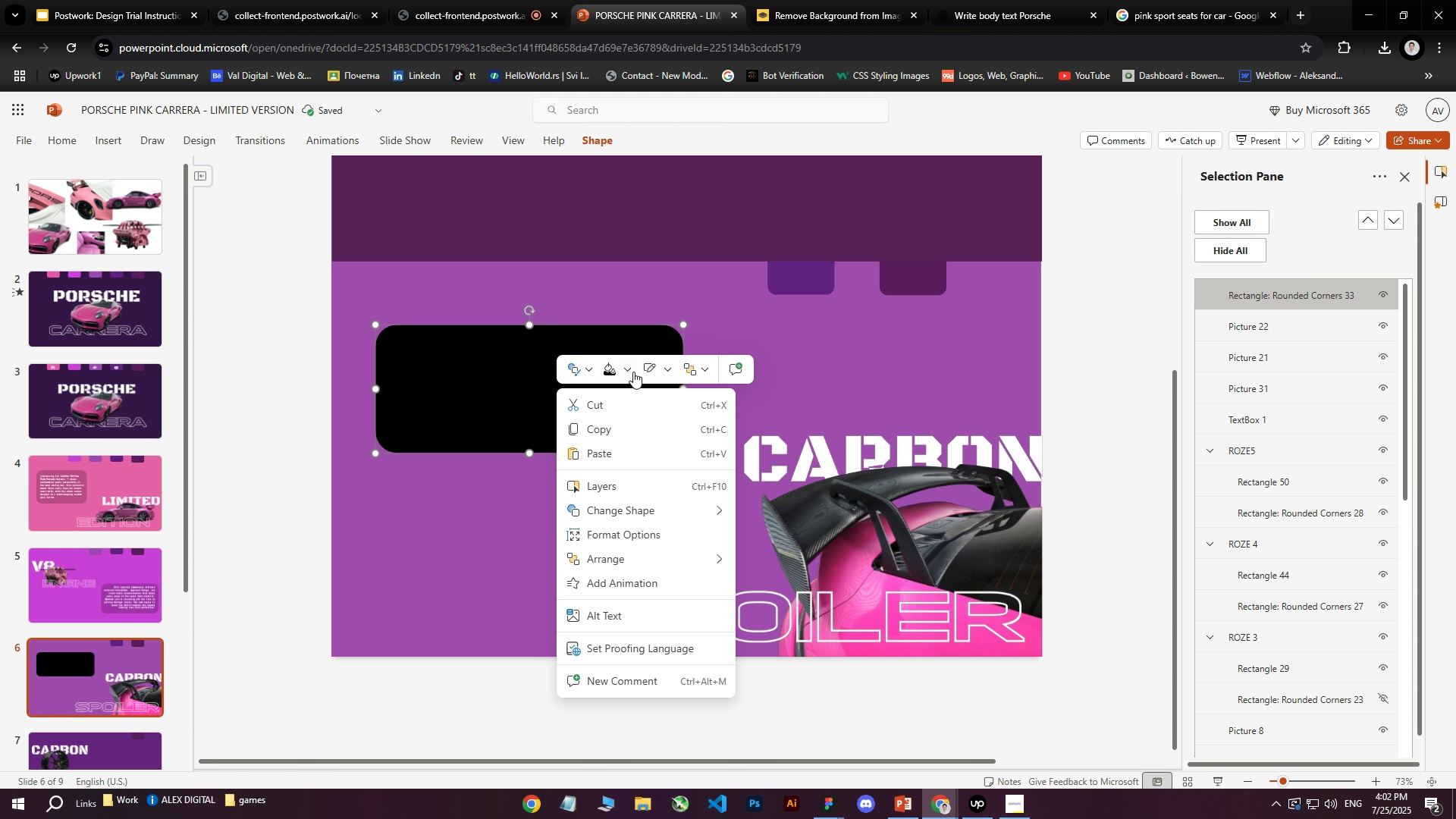 
left_click([635, 372])
 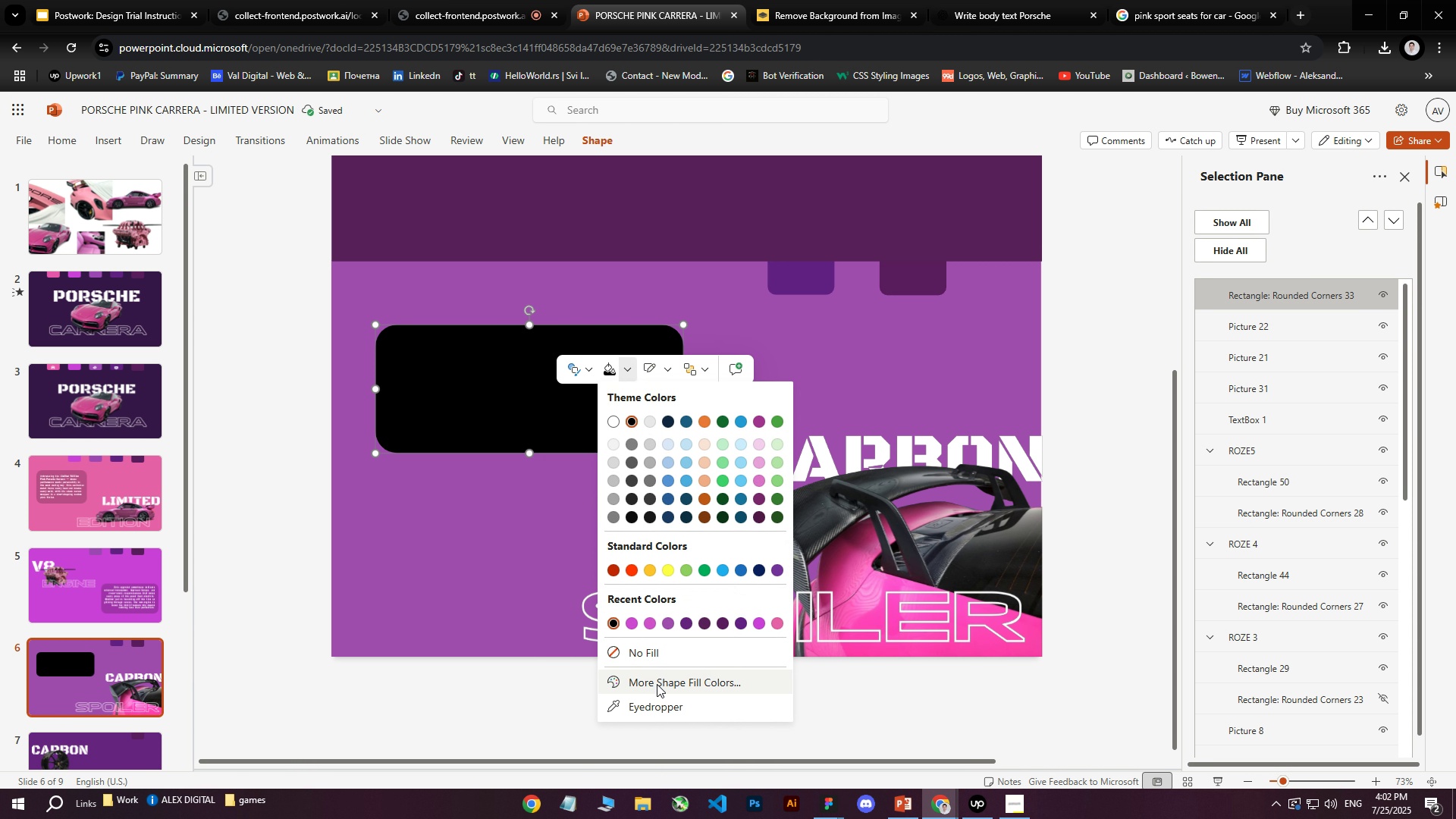 
left_click([657, 684])
 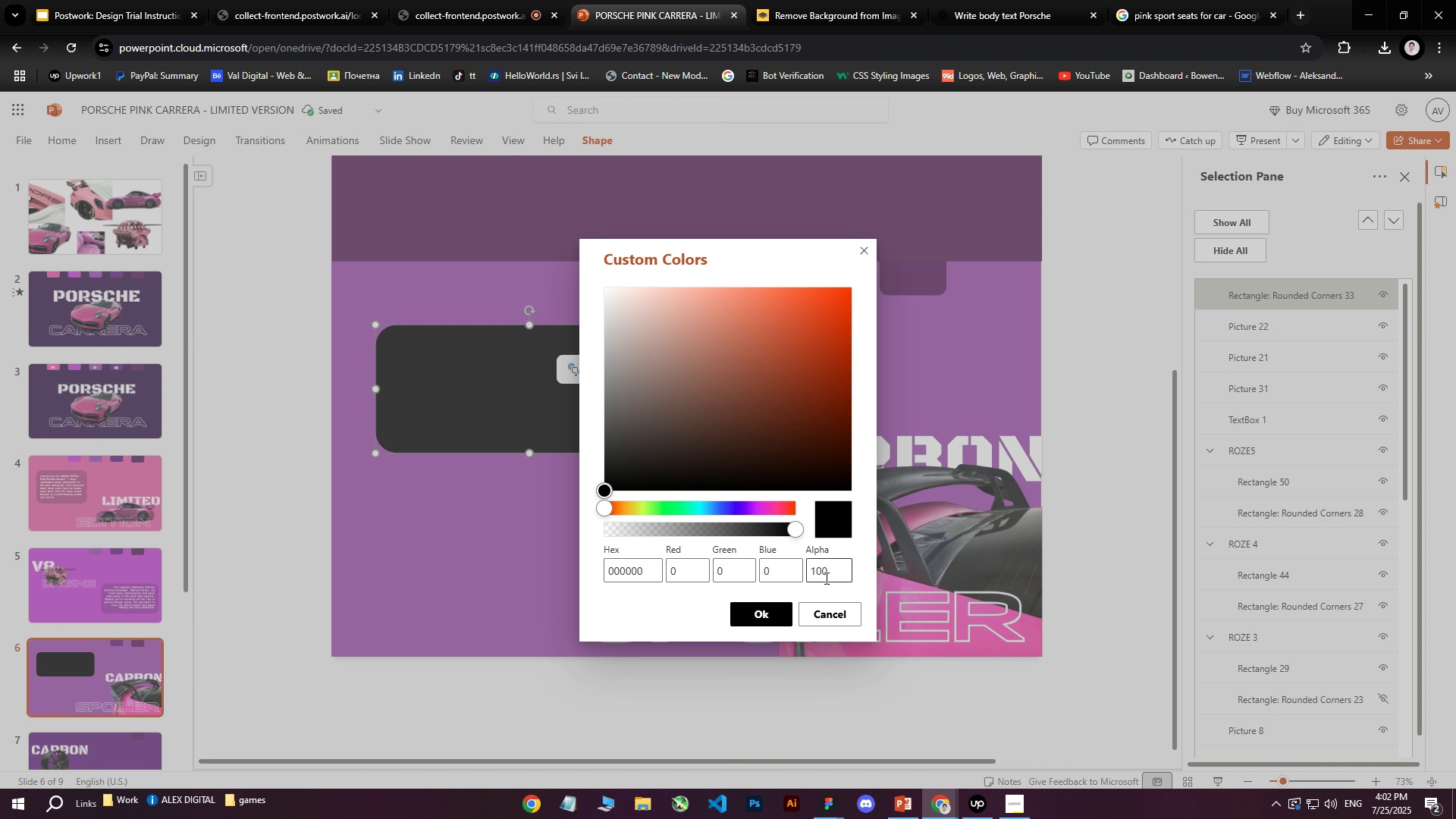 
left_click_drag(start_coordinate=[839, 573], to_coordinate=[788, 573])
 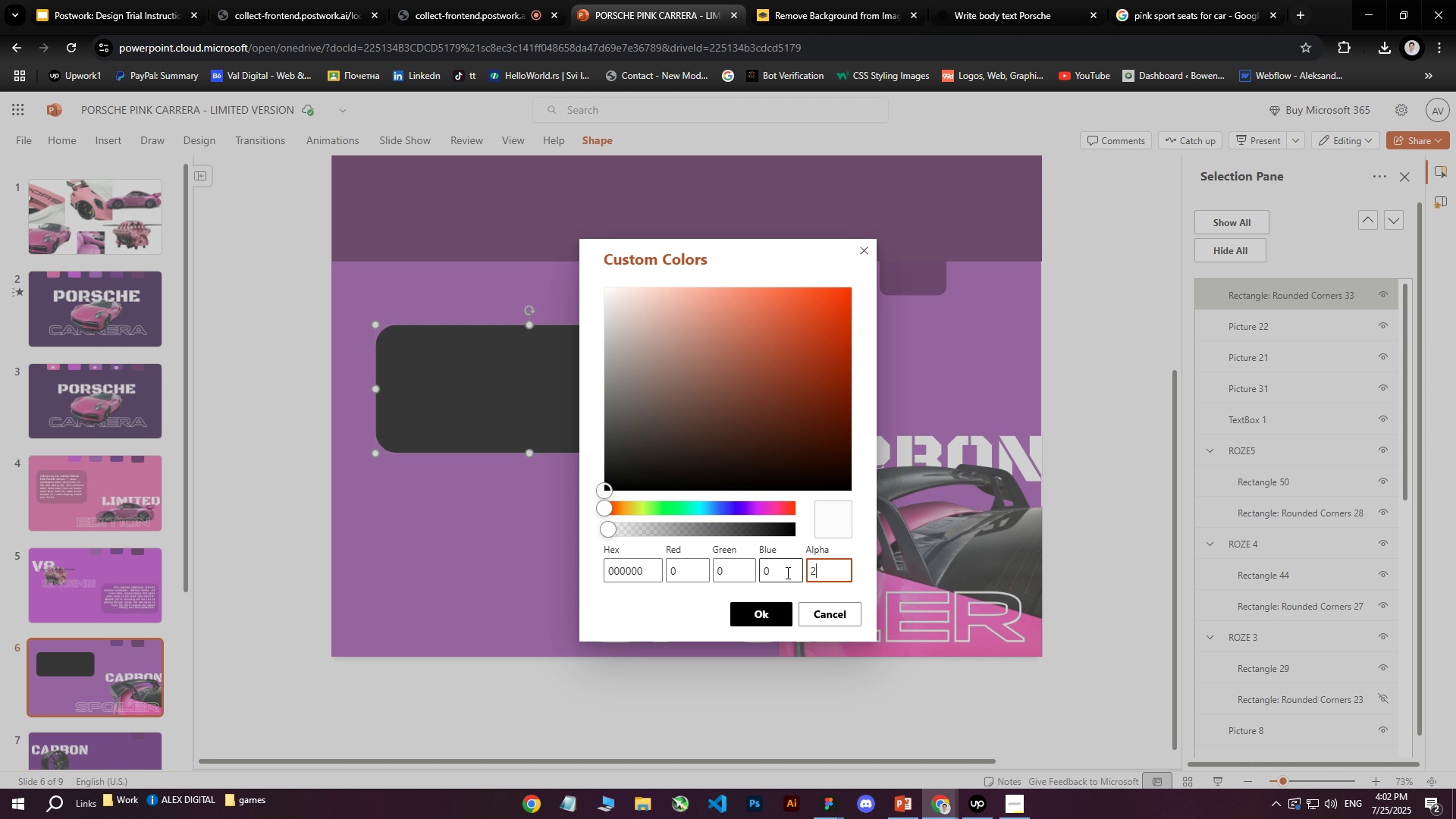 
type(20)
 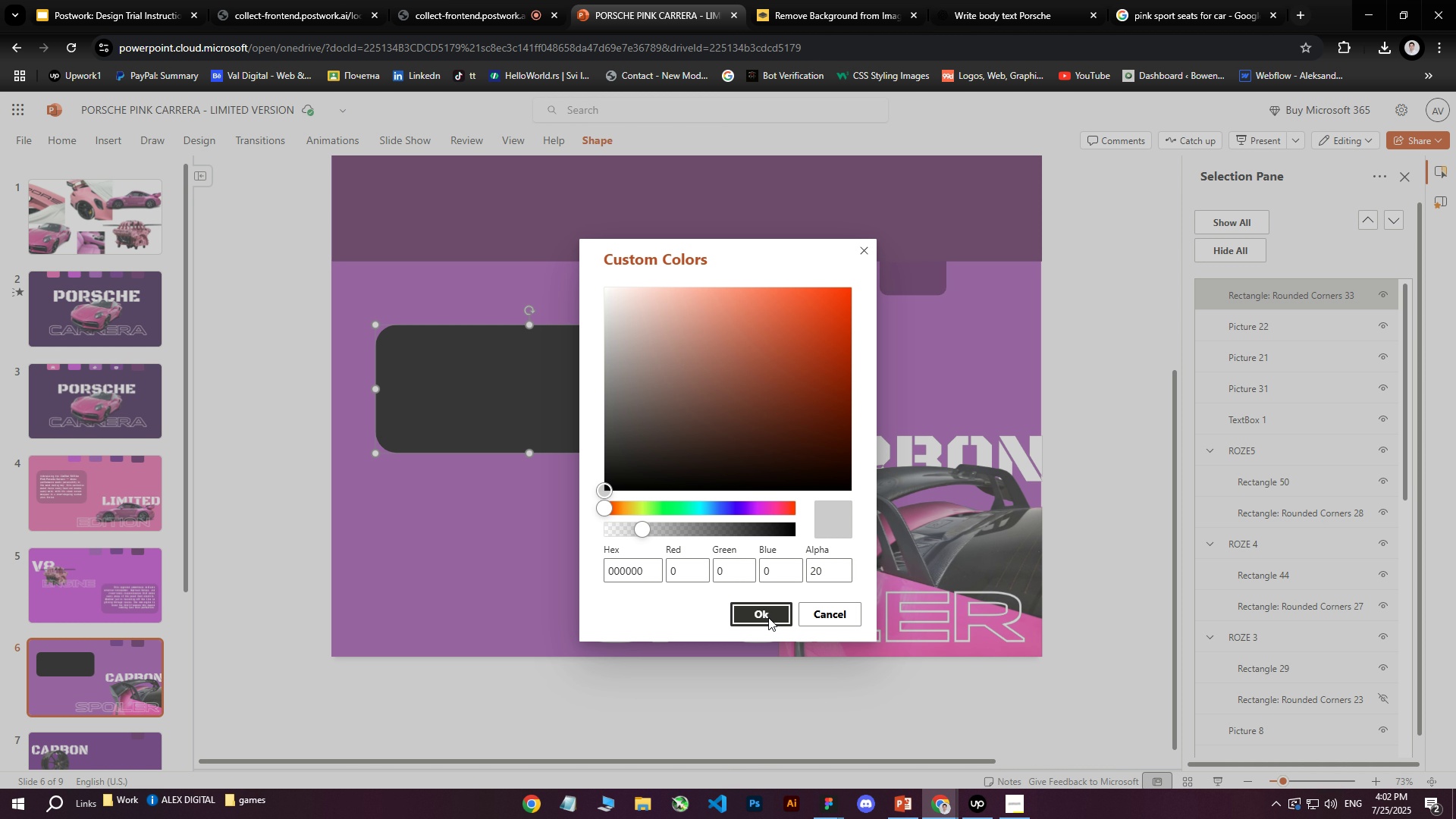 
left_click([768, 617])
 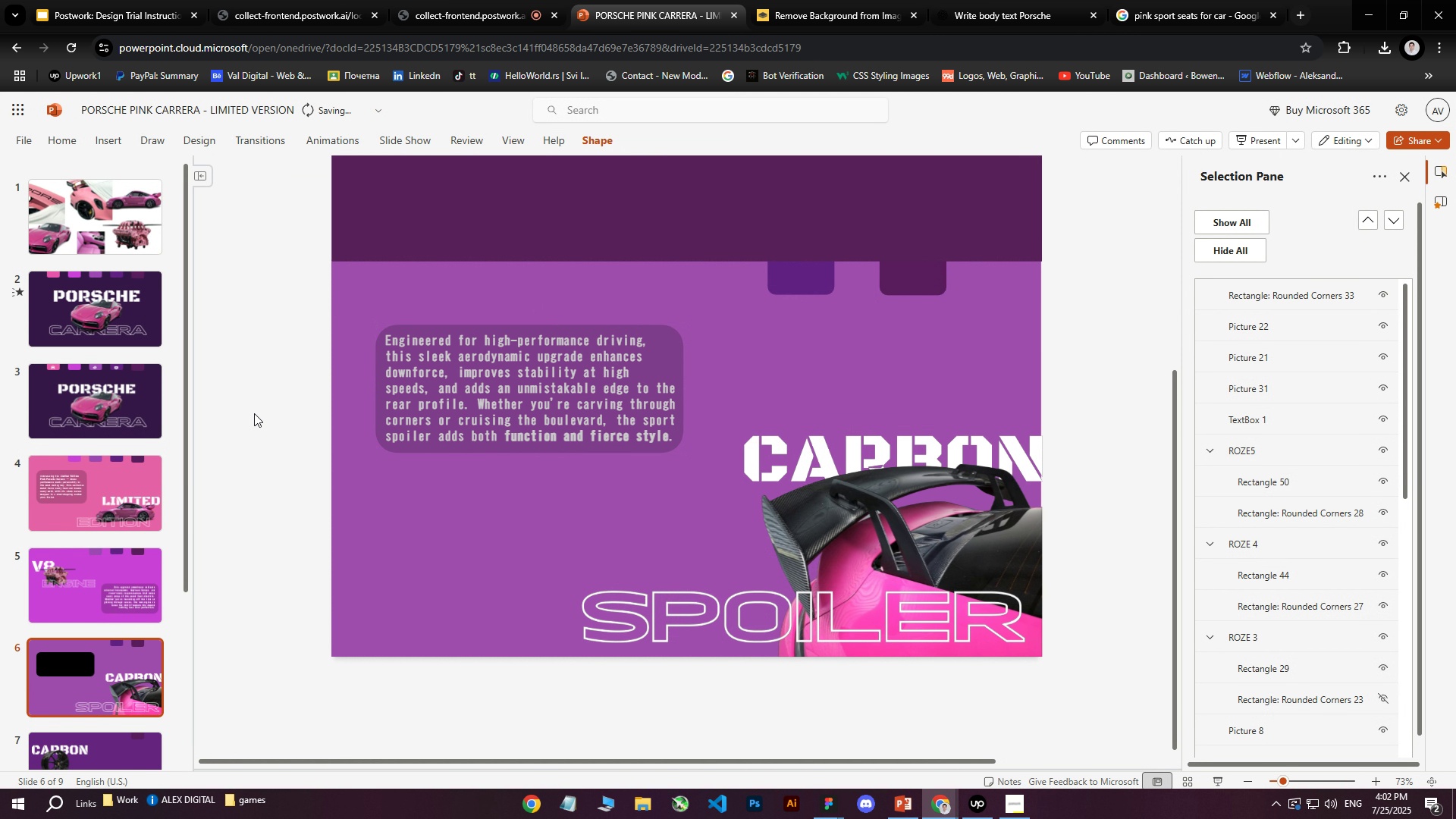 
double_click([605, 382])
 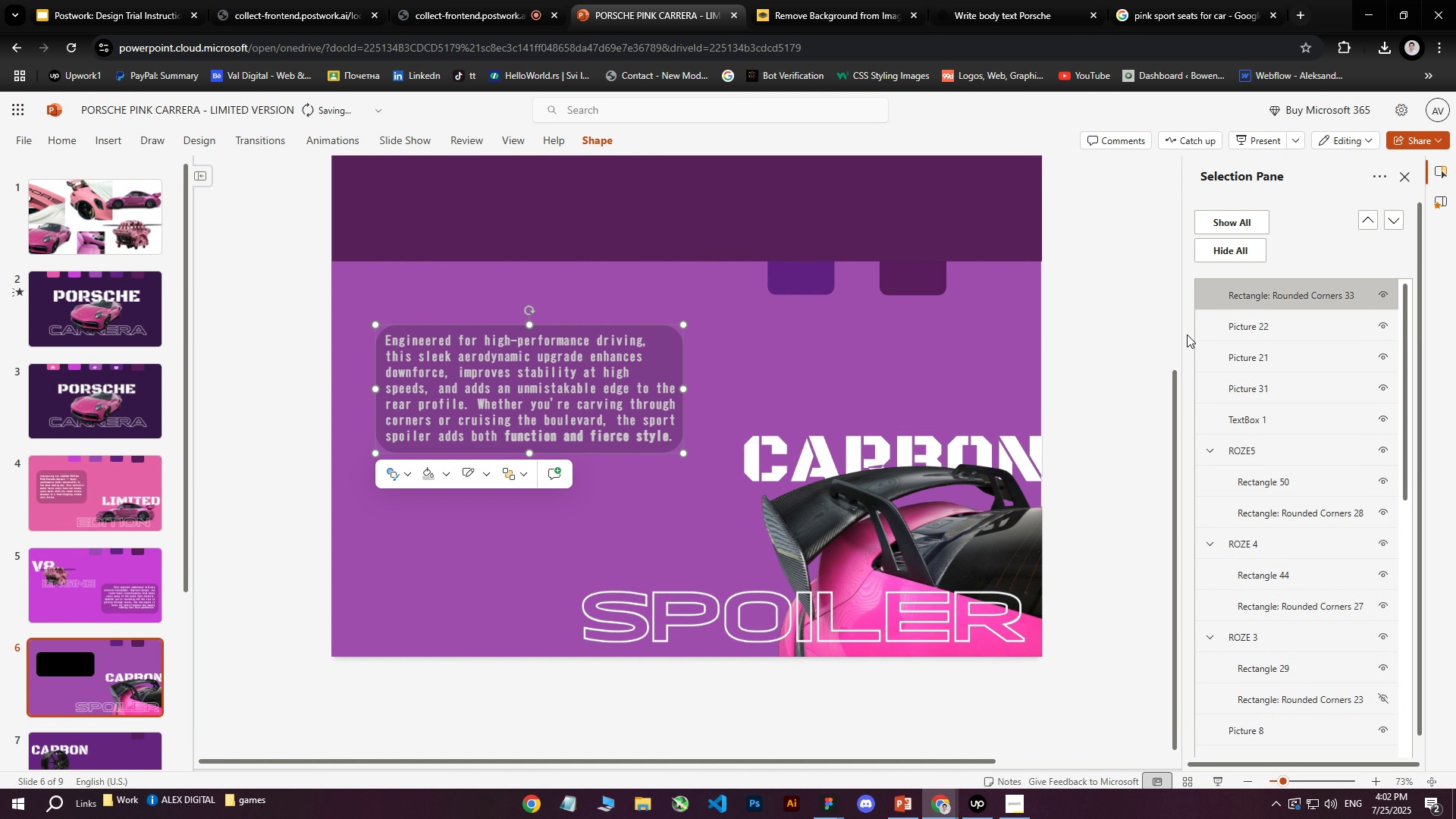 
left_click_drag(start_coordinate=[1233, 303], to_coordinate=[1244, 417])
 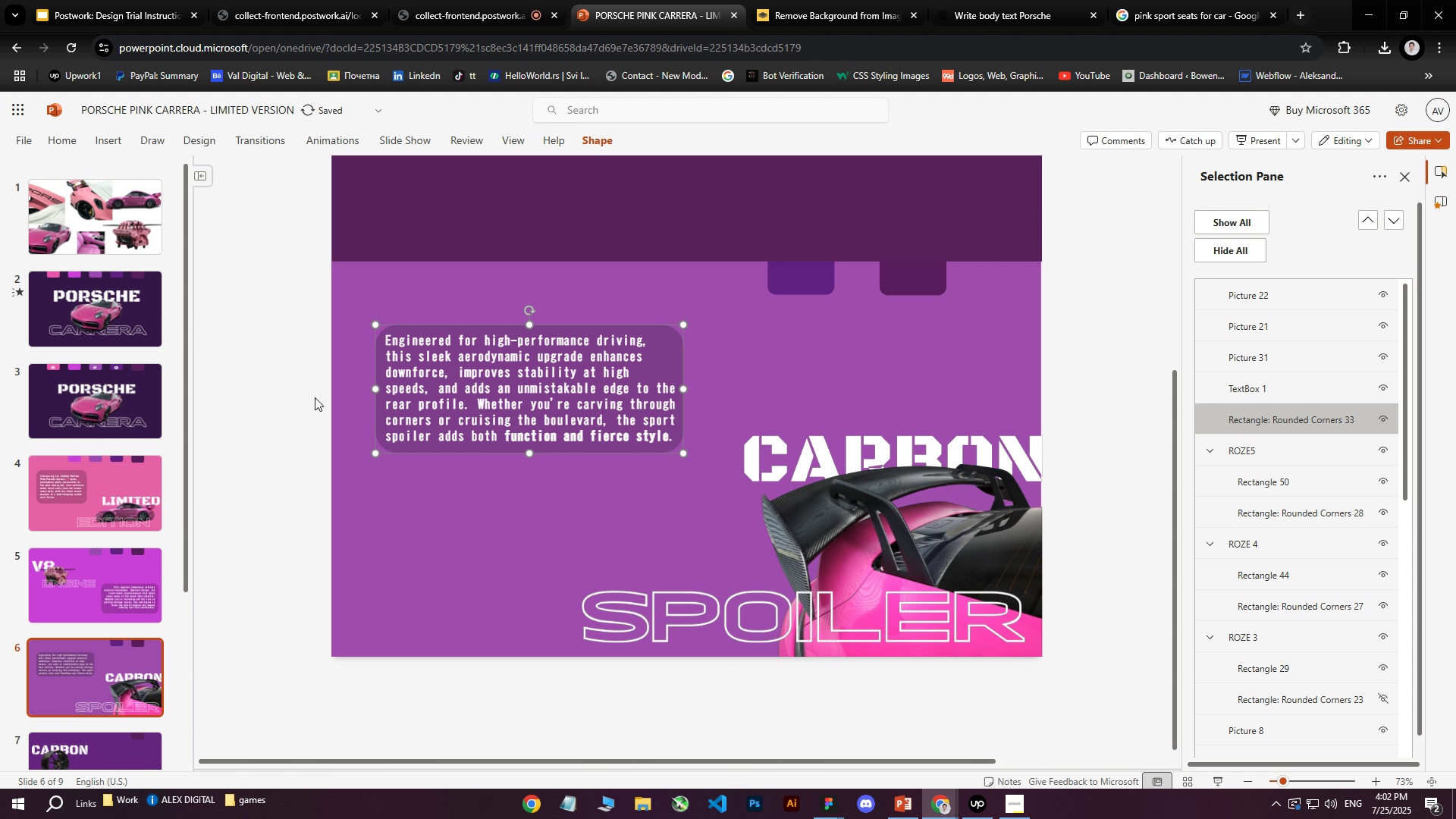 
left_click([313, 381])
 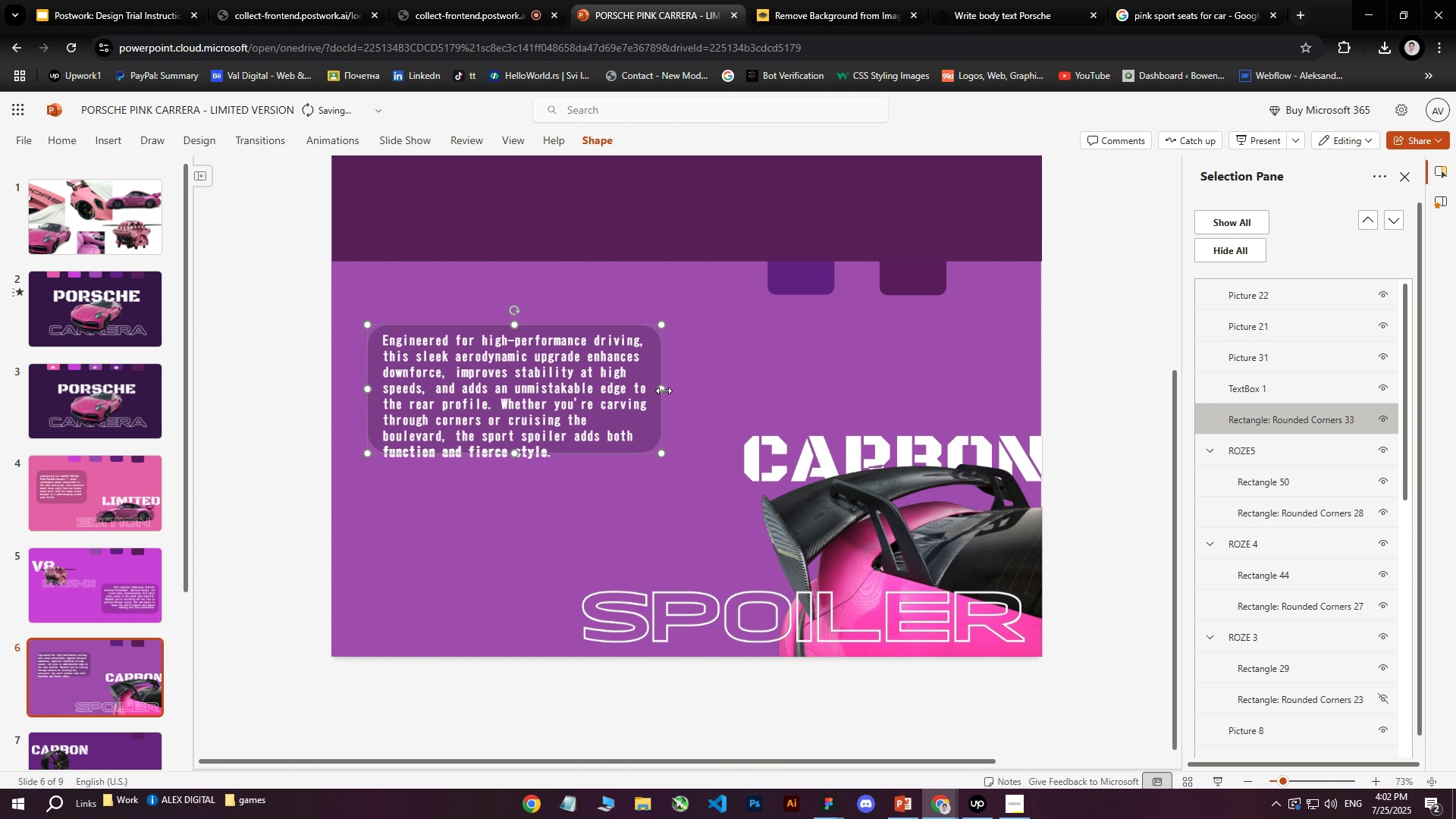 
wait(20.55)
 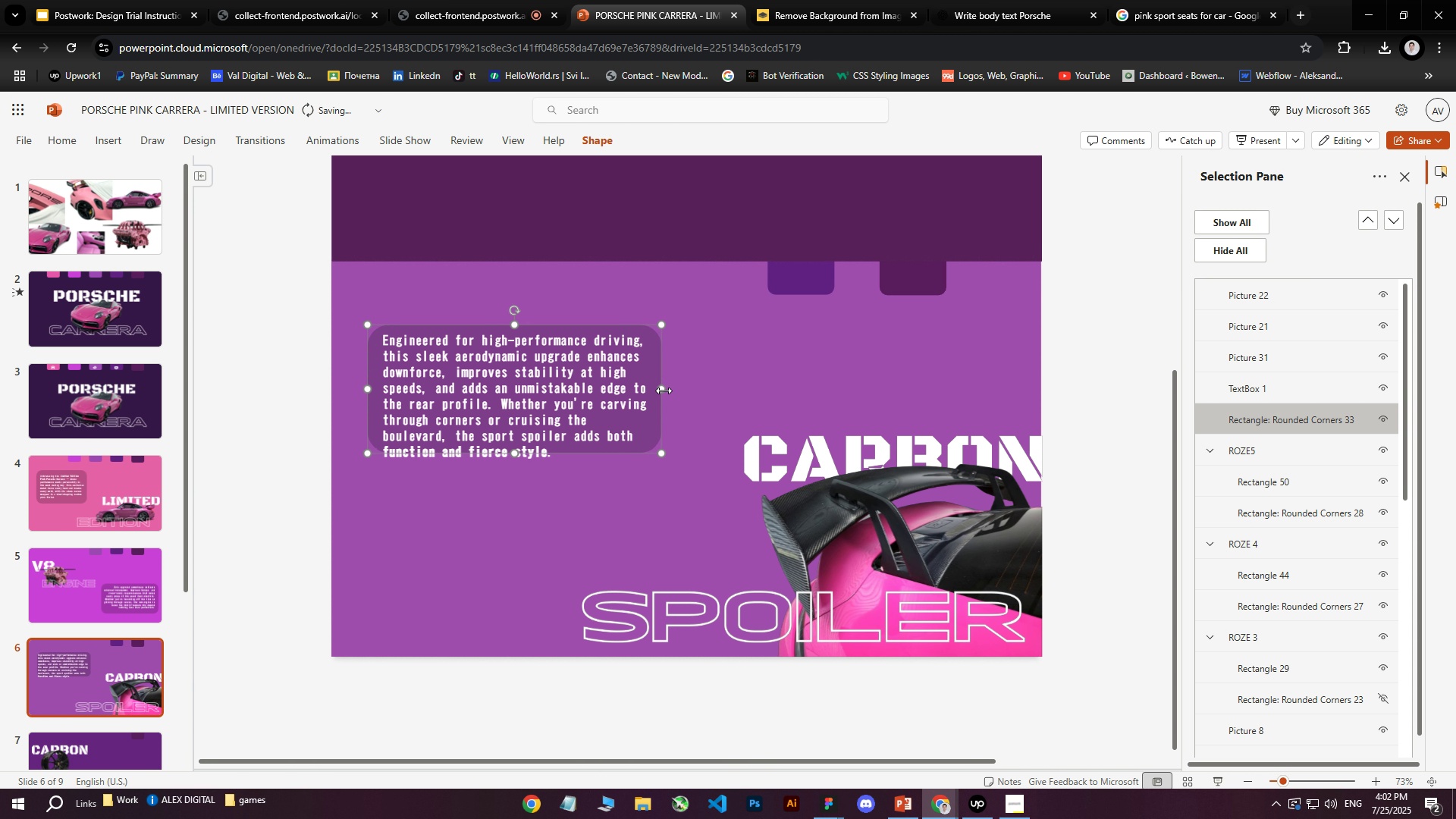 
left_click([246, 532])
 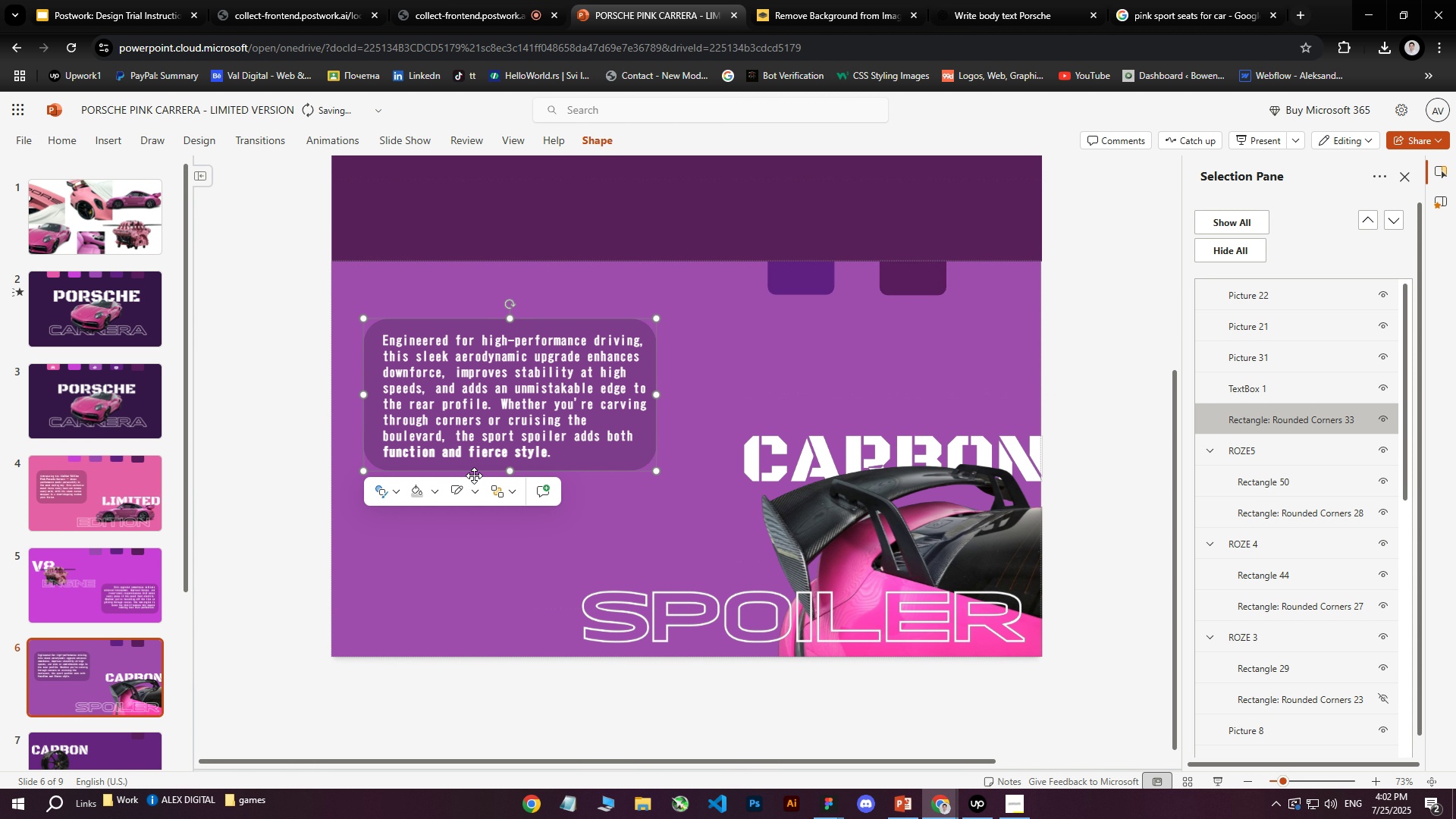 
left_click([570, 364])
 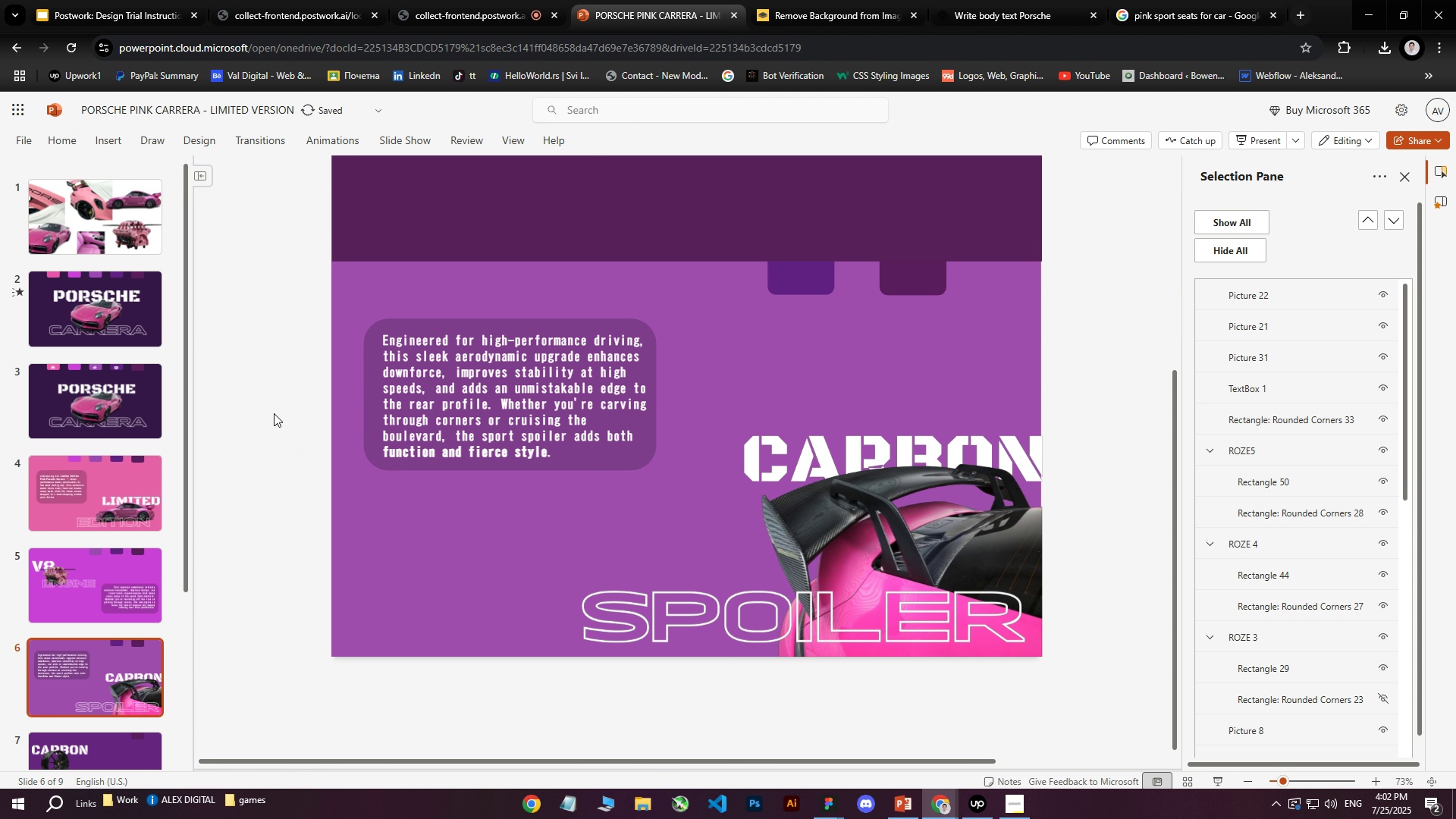 
left_click_drag(start_coordinate=[686, 386], to_coordinate=[658, 386])
 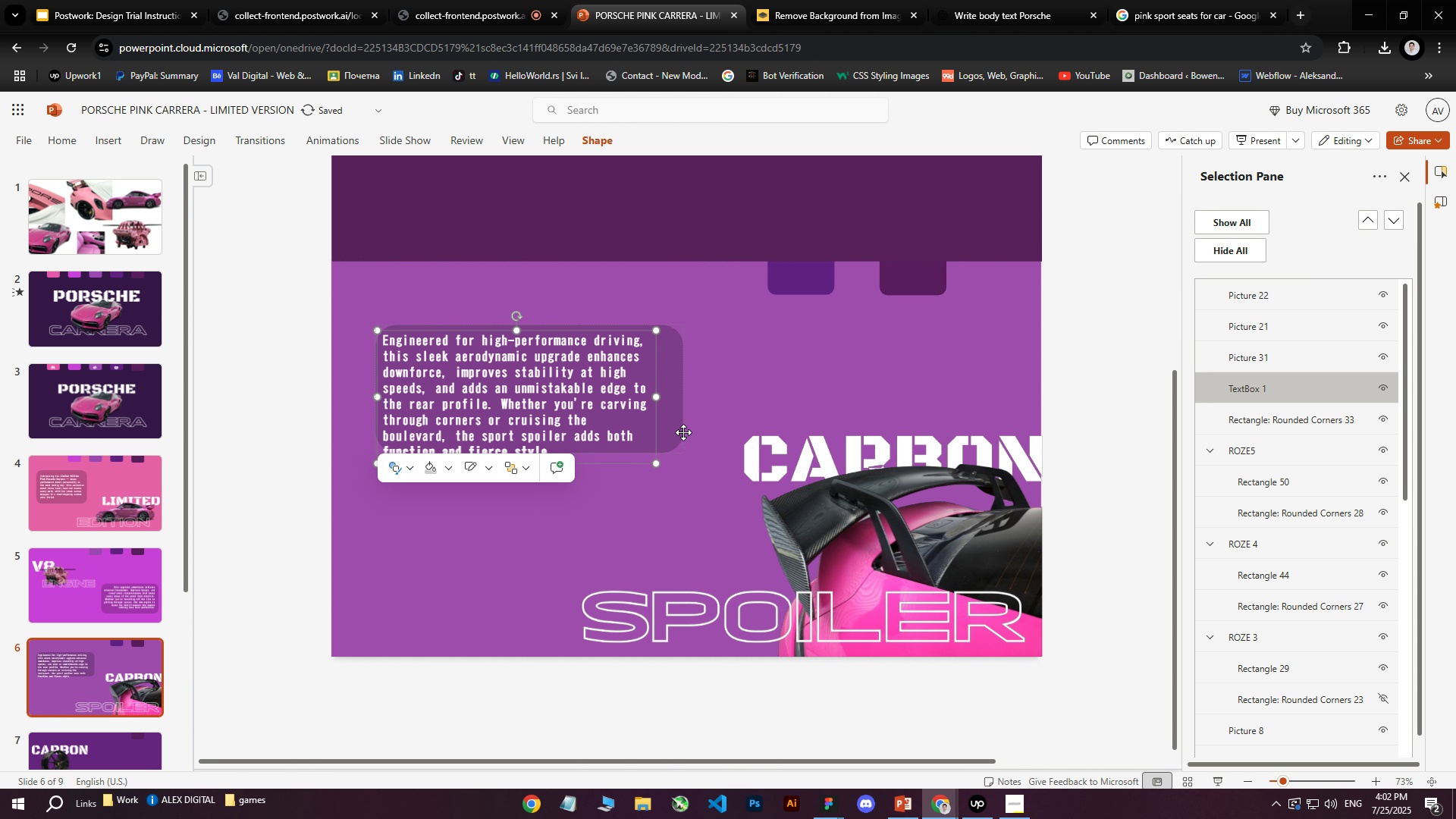 
left_click([674, 395])
 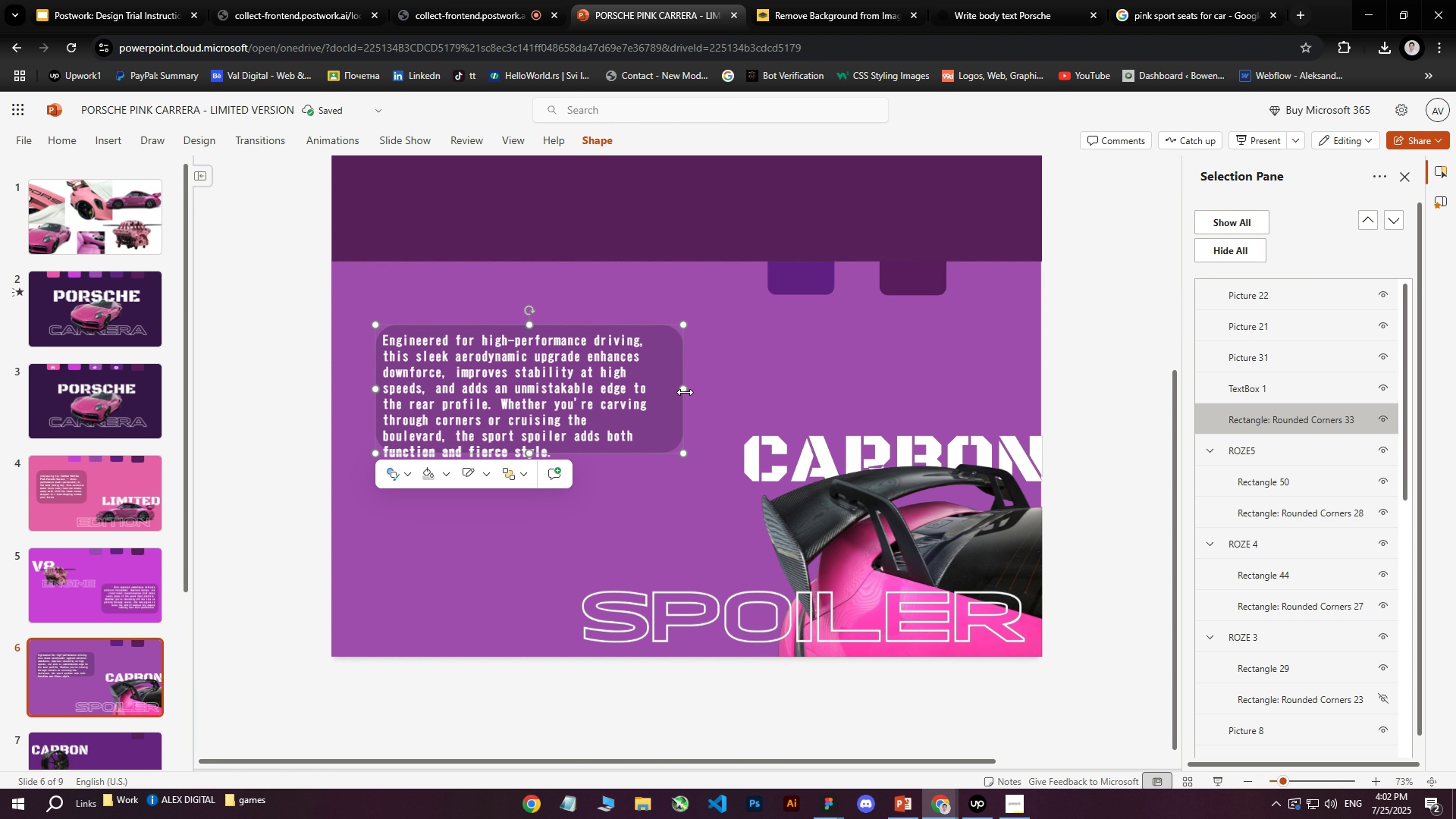 
left_click_drag(start_coordinate=[685, 391], to_coordinate=[664, 391])
 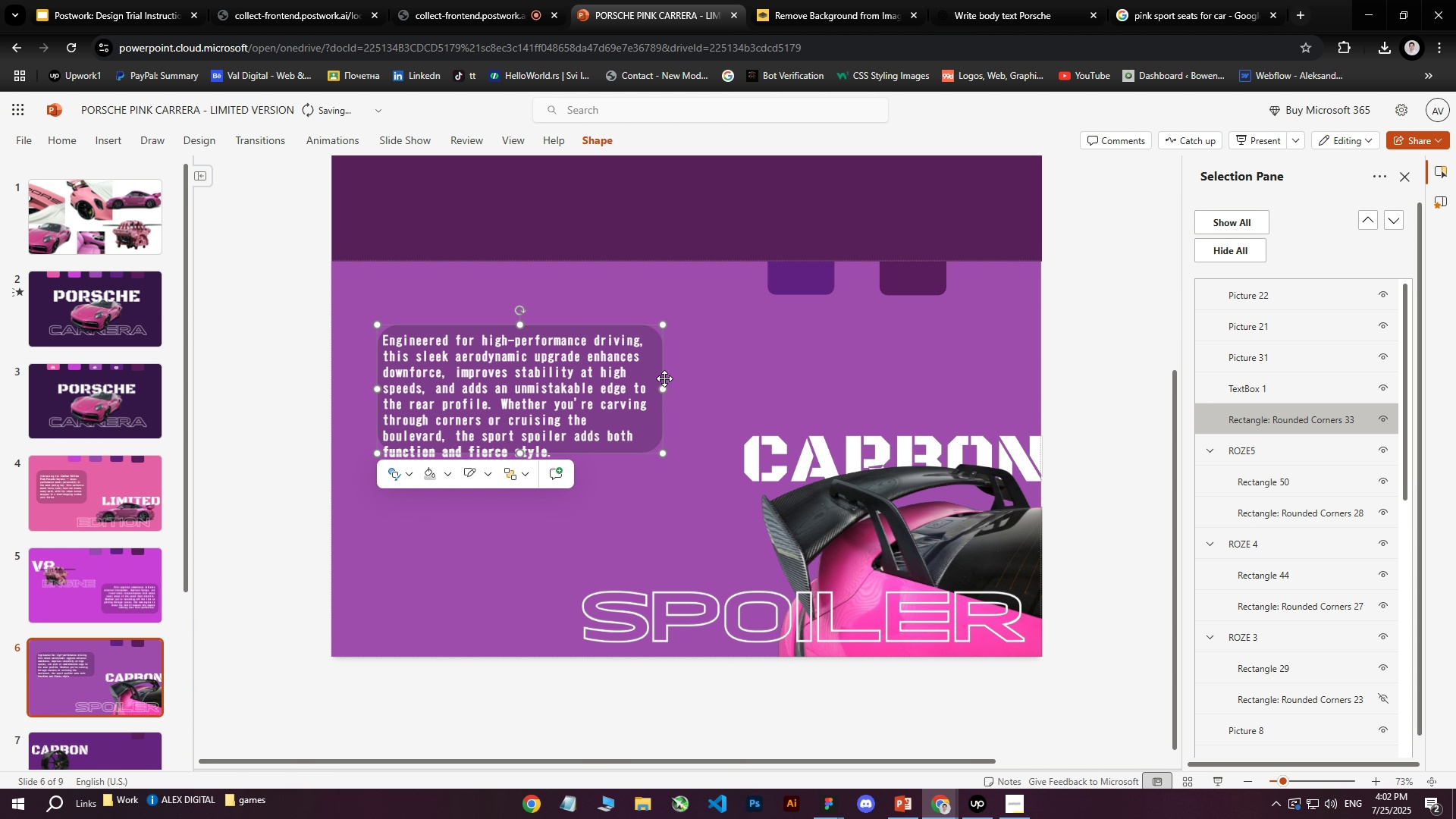 
hold_key(key=ArrowLeft, duration=0.98)
 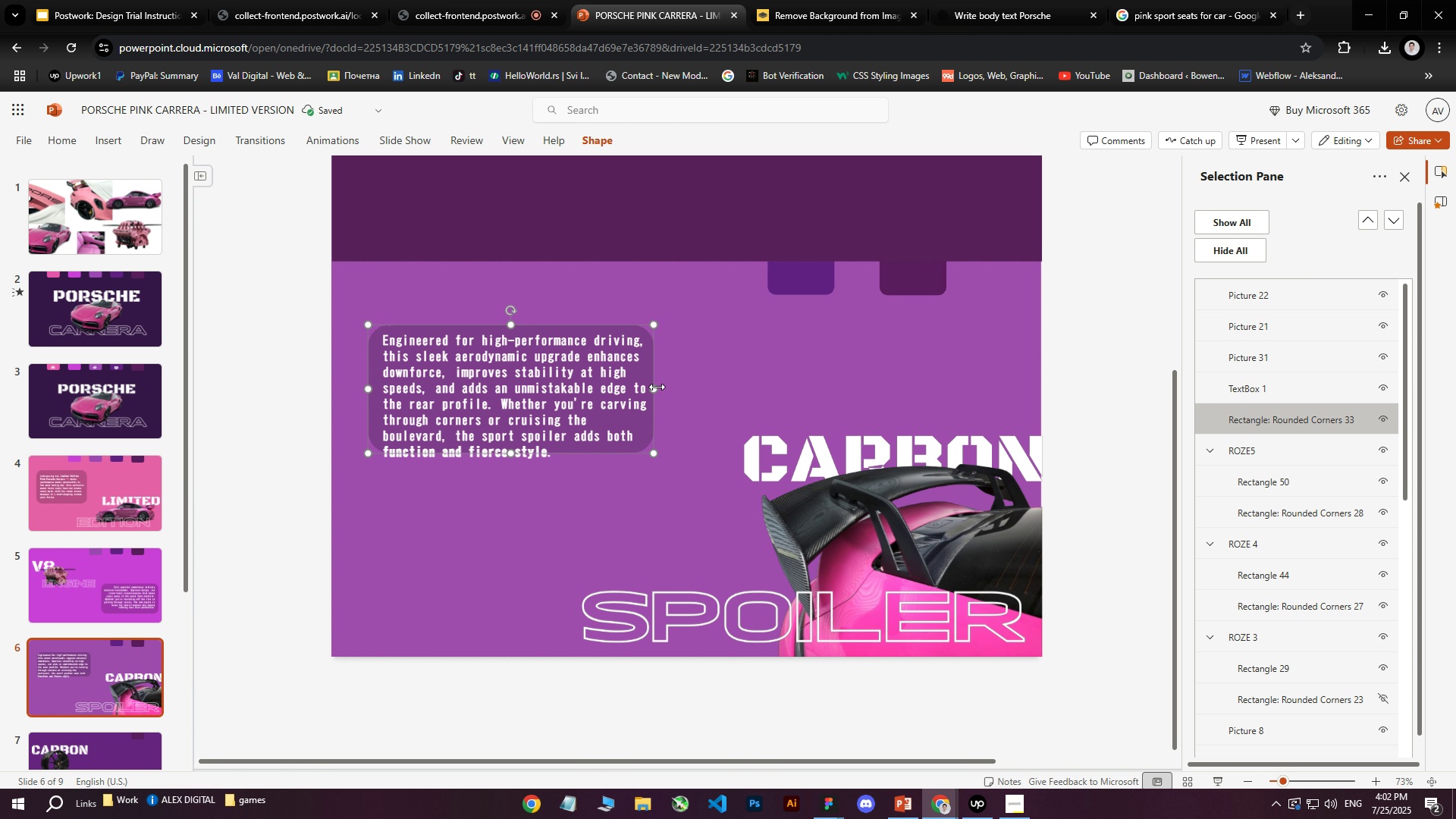 
left_click_drag(start_coordinate=[655, 391], to_coordinate=[664, 391])
 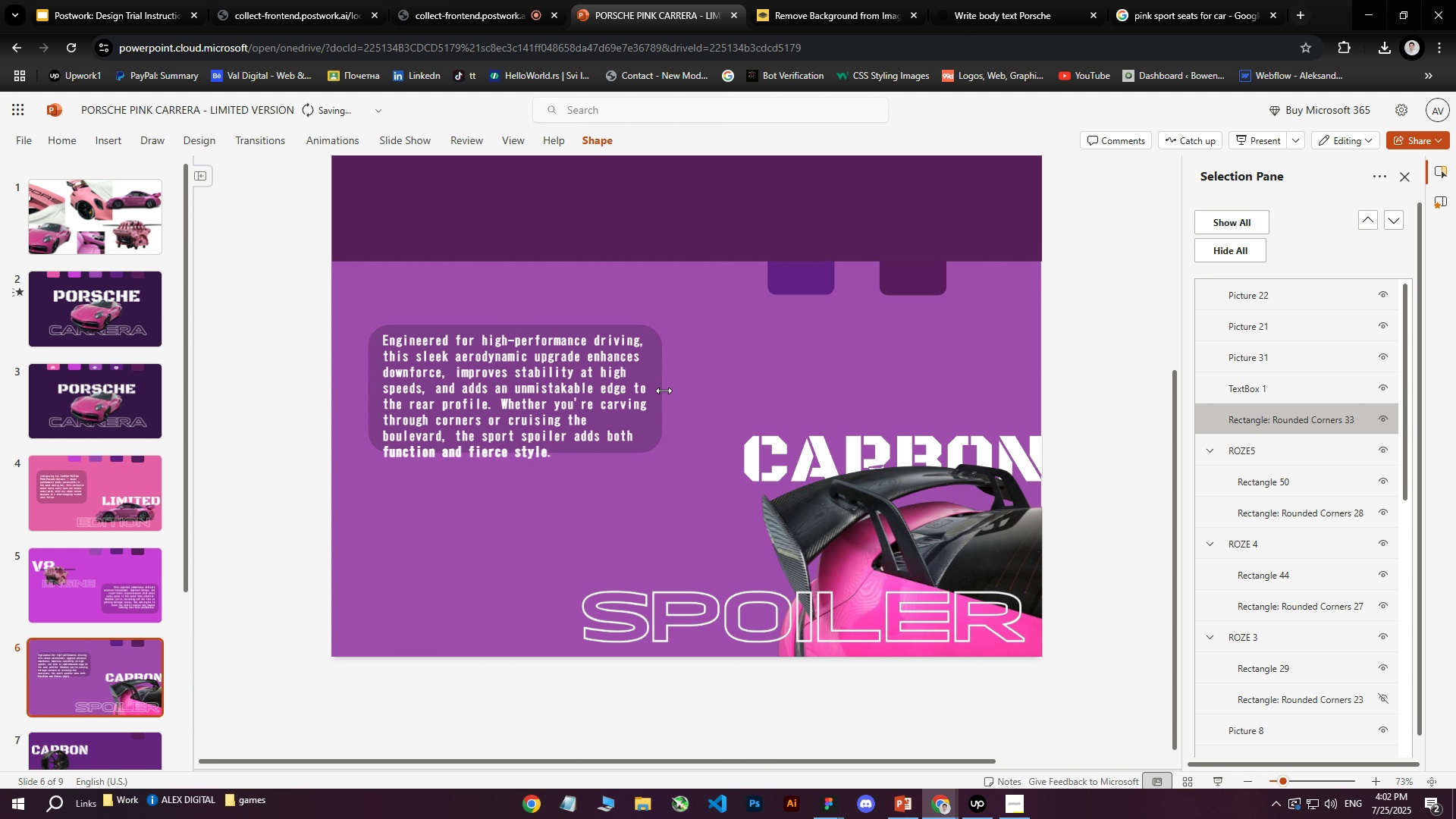 
hold_key(key=ArrowLeft, duration=0.72)
 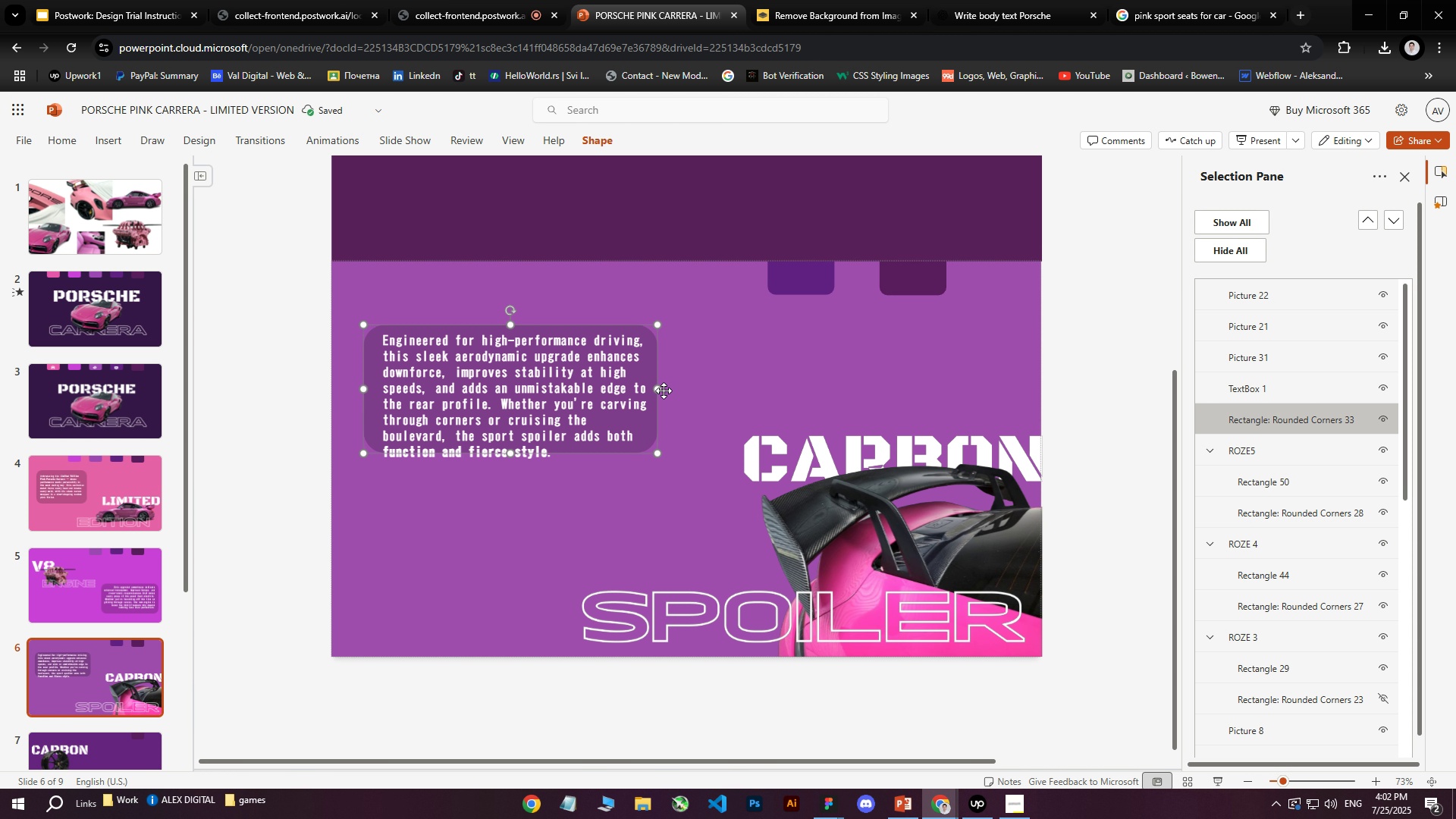 
key(ArrowUp)
 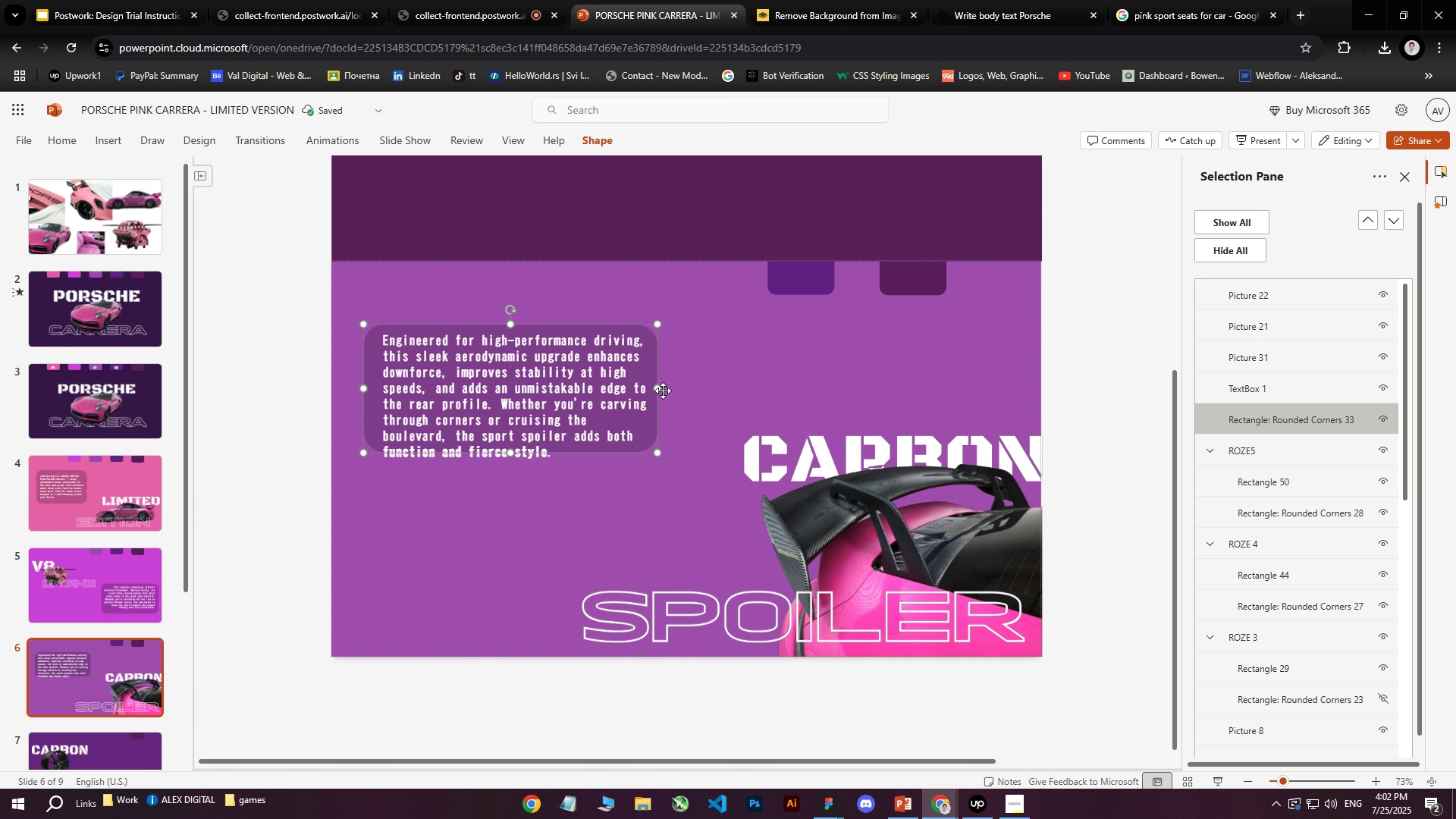 
key(ArrowUp)
 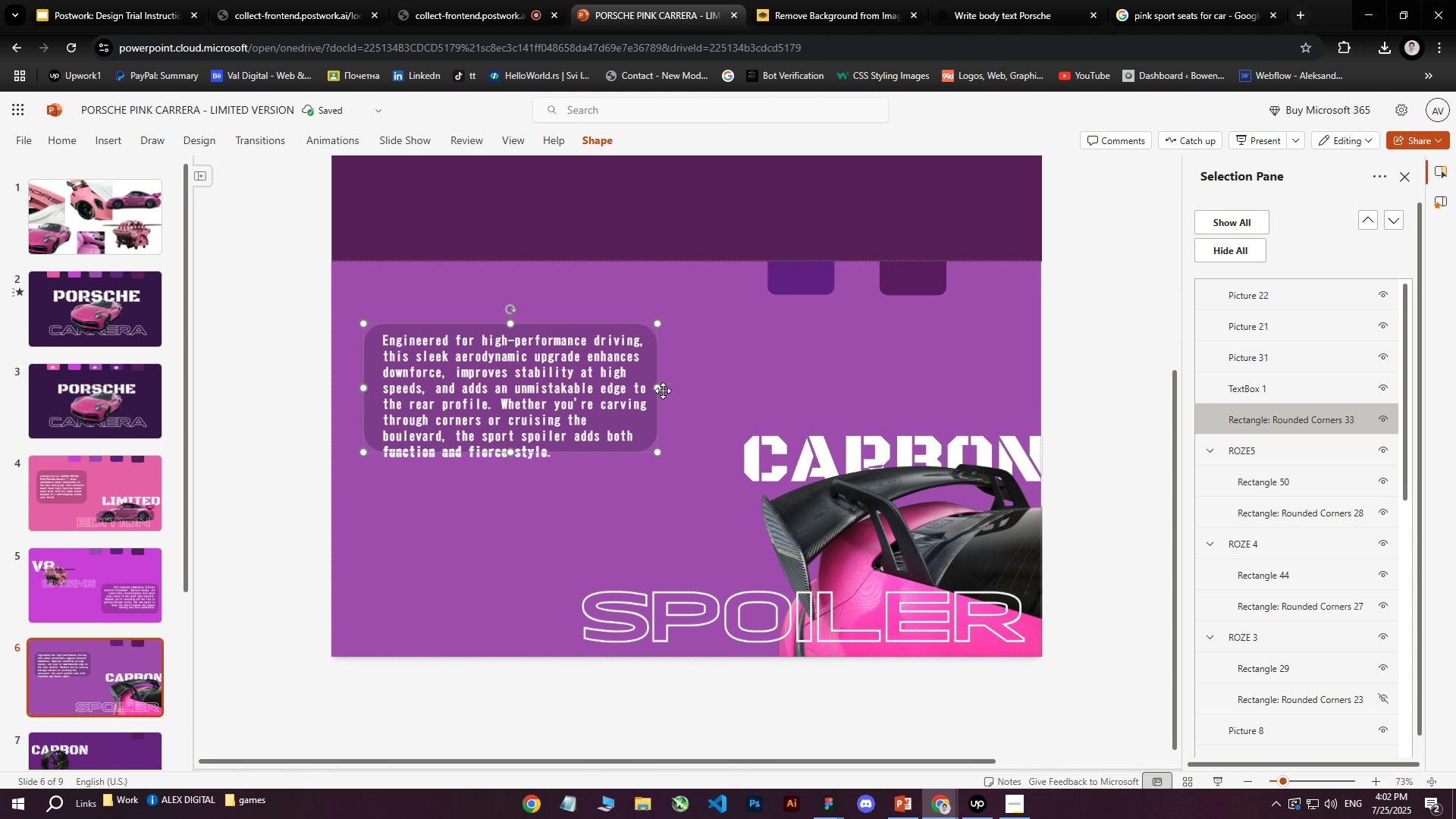 
key(ArrowUp)
 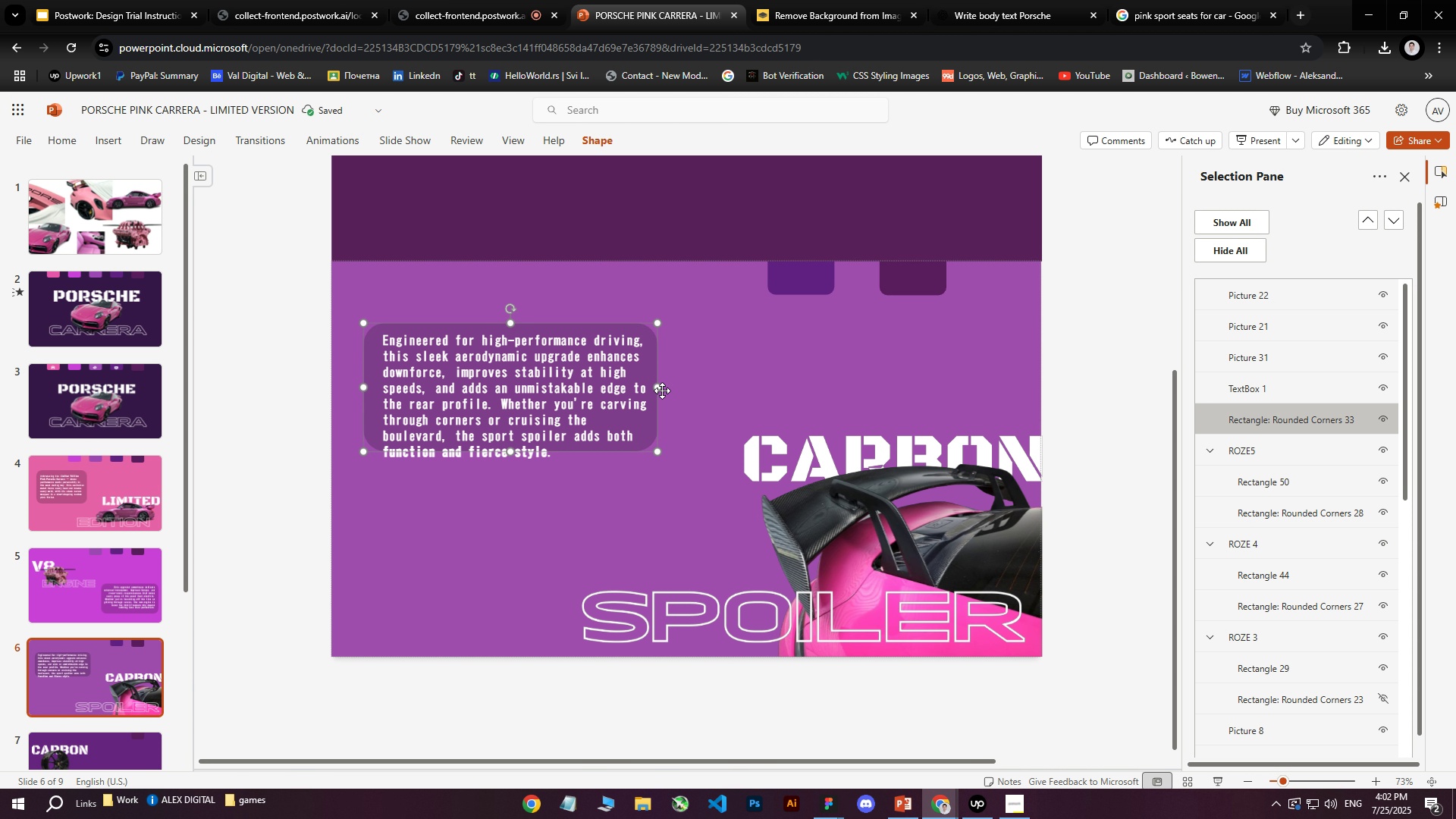 
key(ArrowUp)
 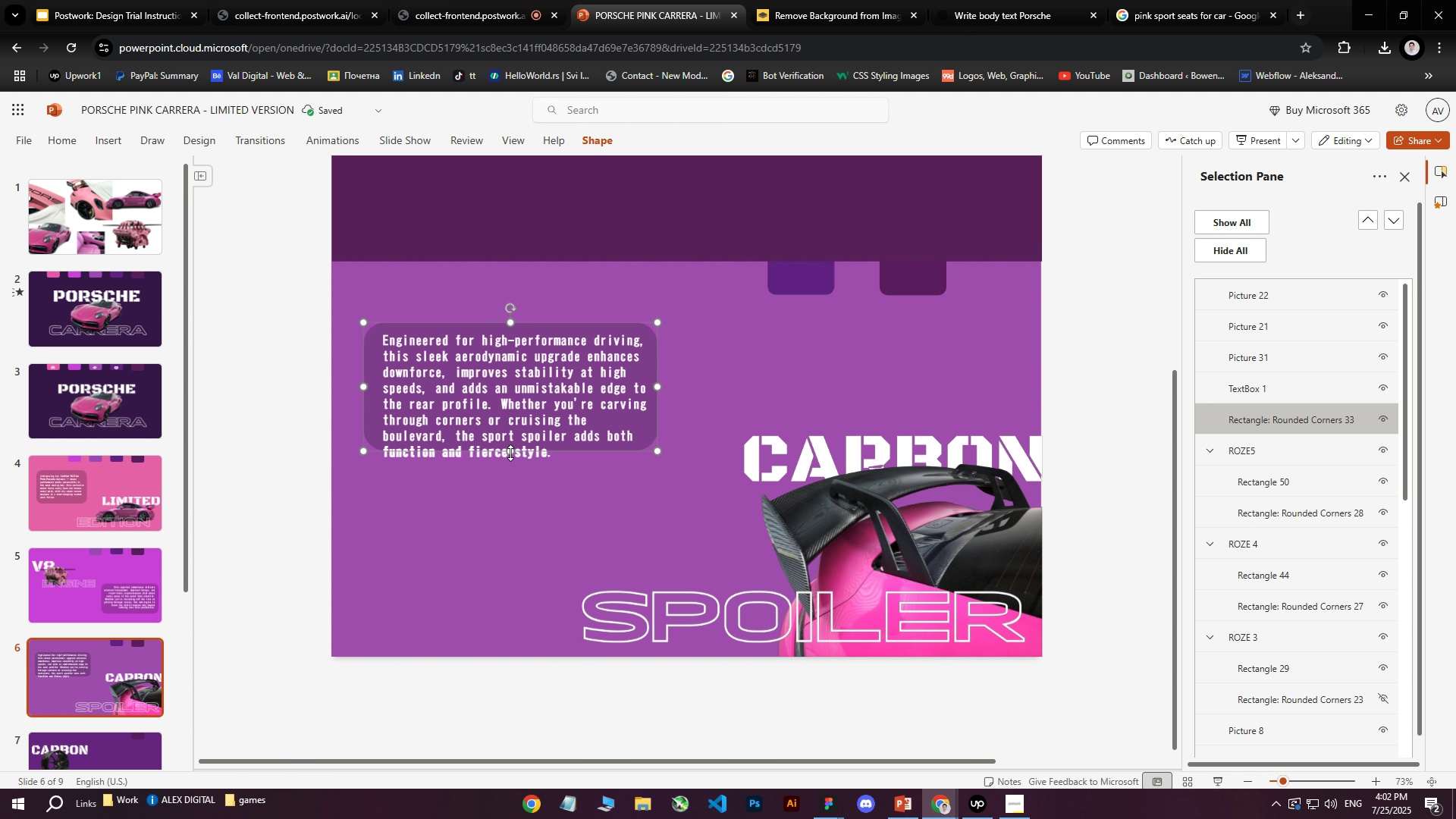 
left_click_drag(start_coordinate=[509, 450], to_coordinate=[513, 475])
 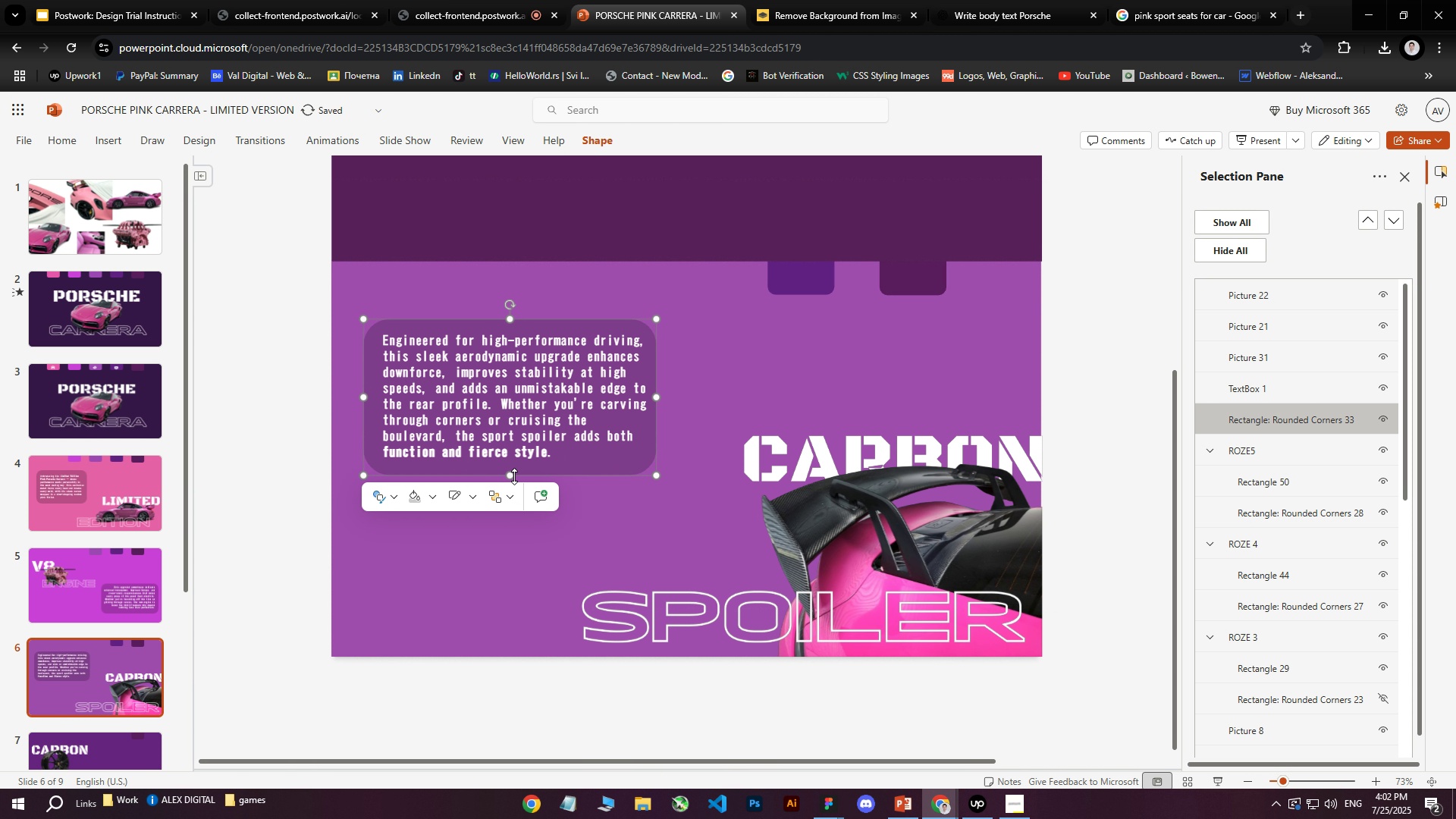 
left_click_drag(start_coordinate=[510, 476], to_coordinate=[511, 472])
 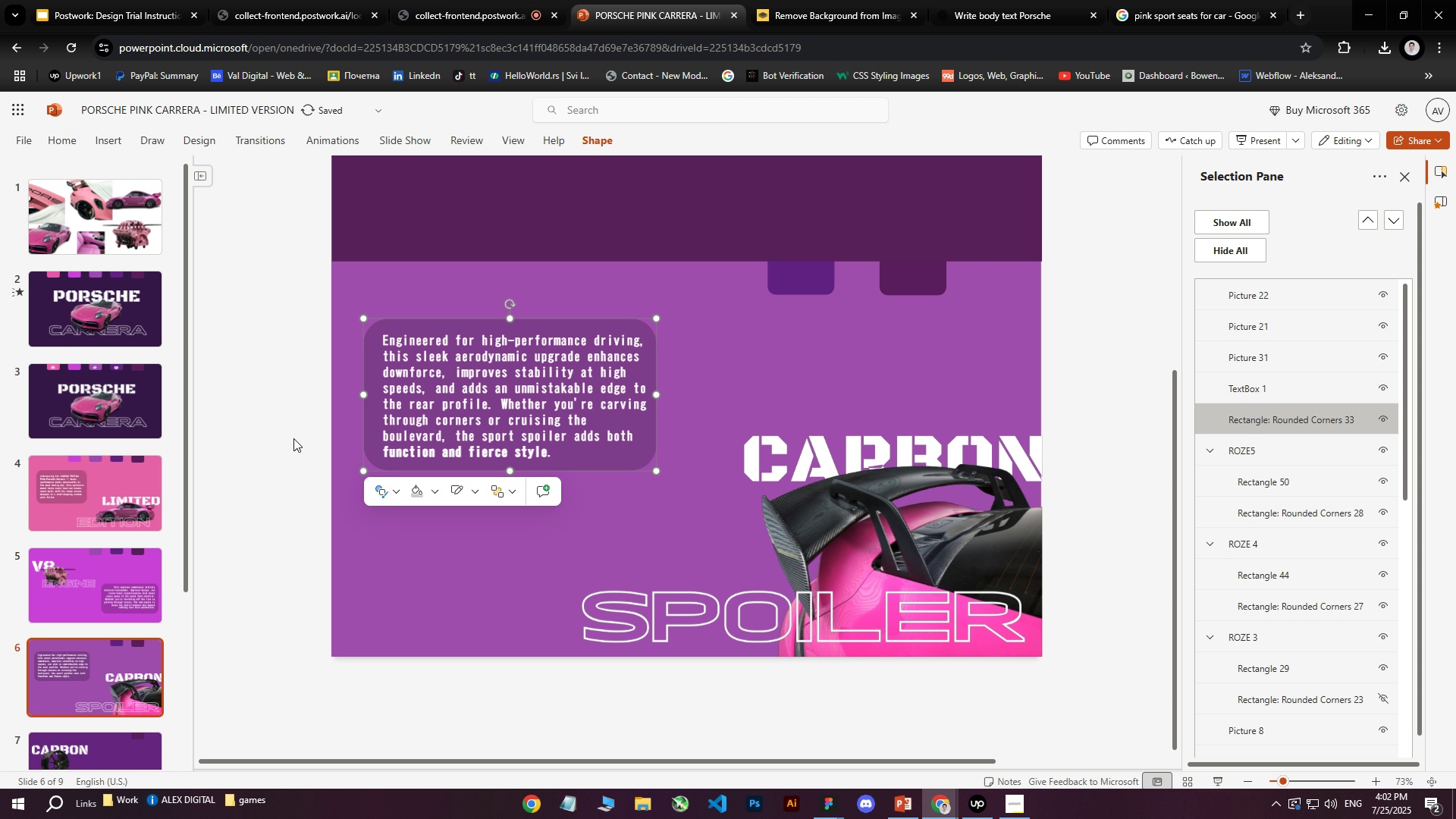 
left_click([274, 415])
 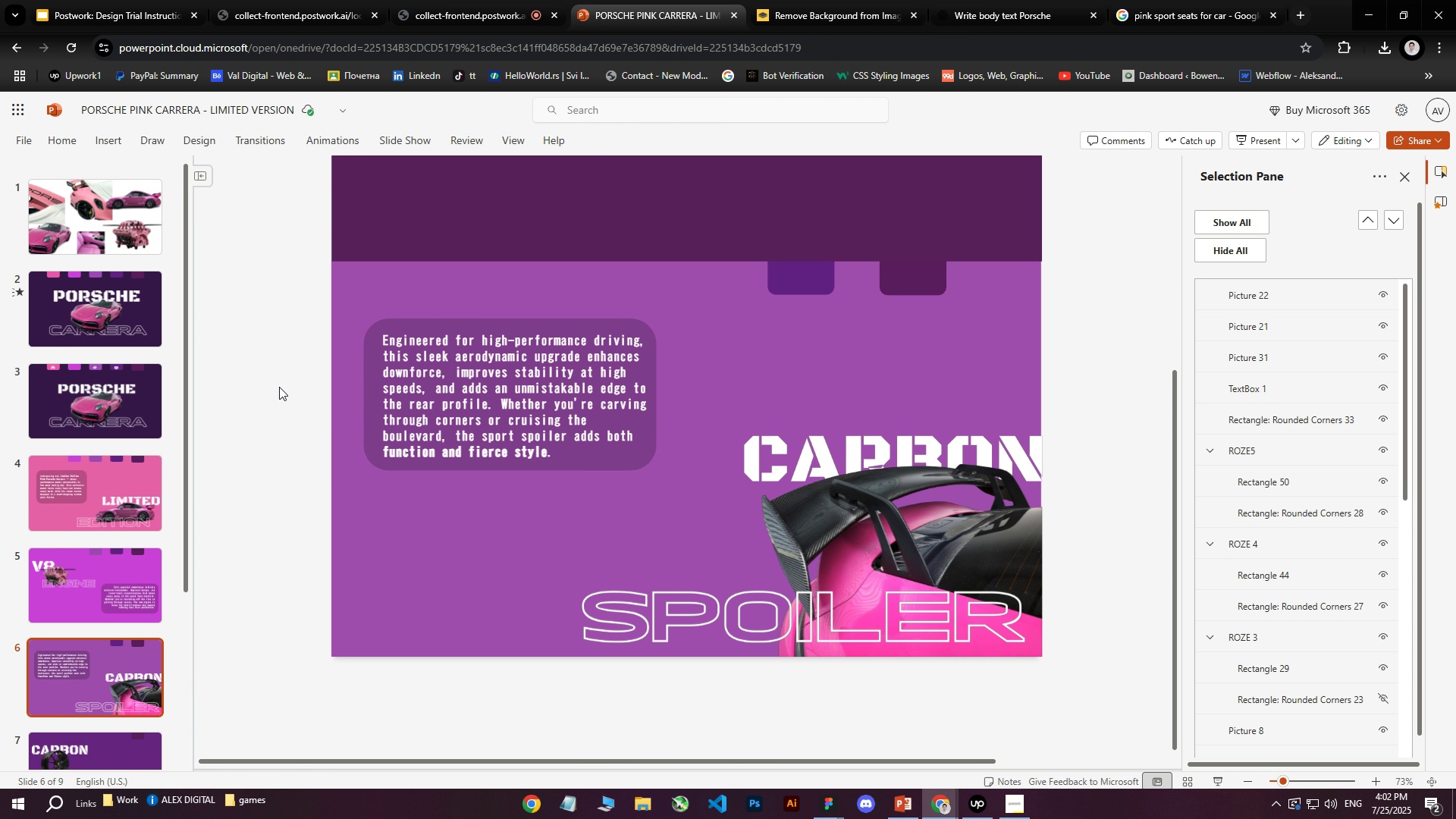 
mouse_move([266, 401])
 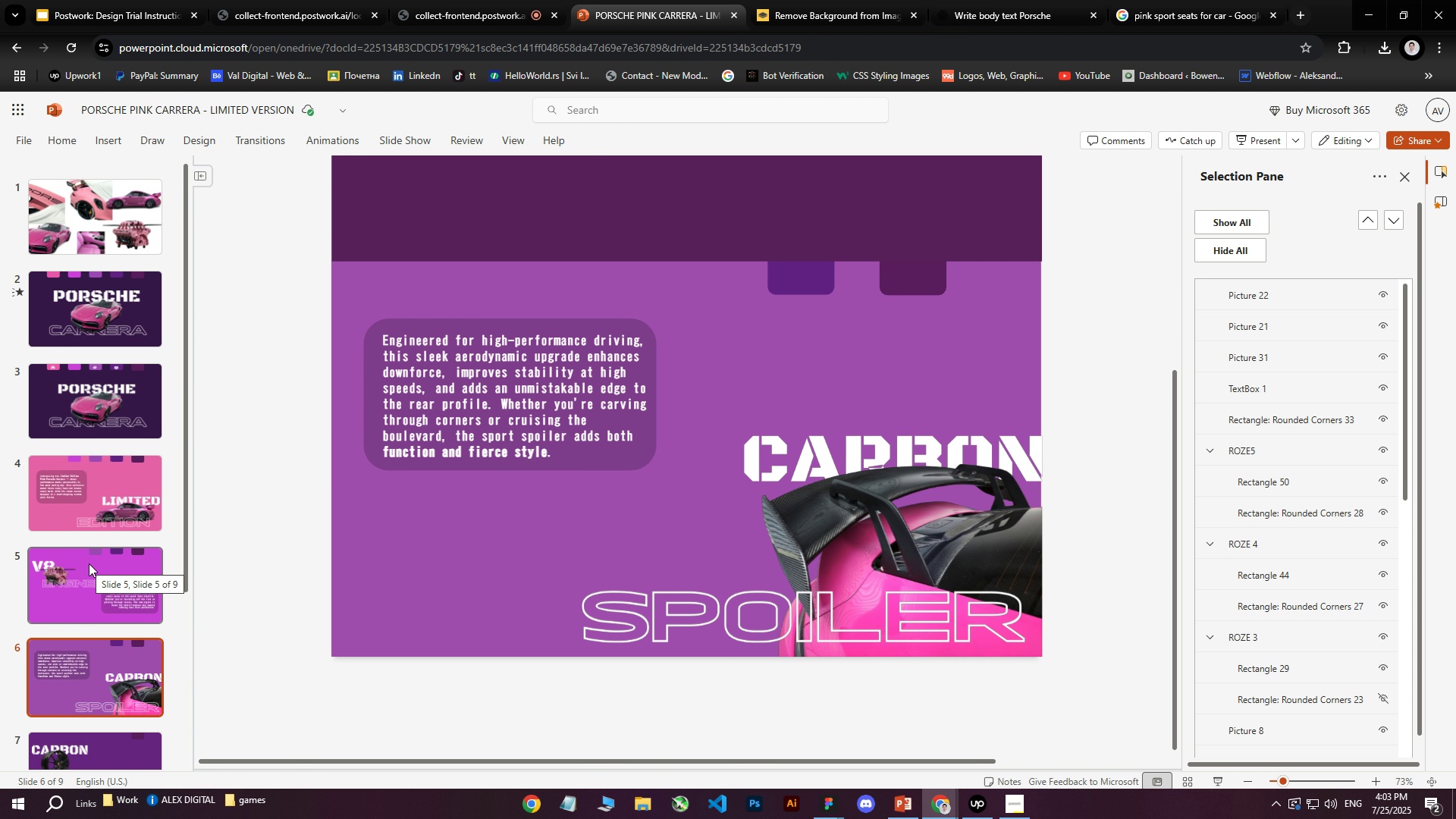 
left_click([86, 500])
 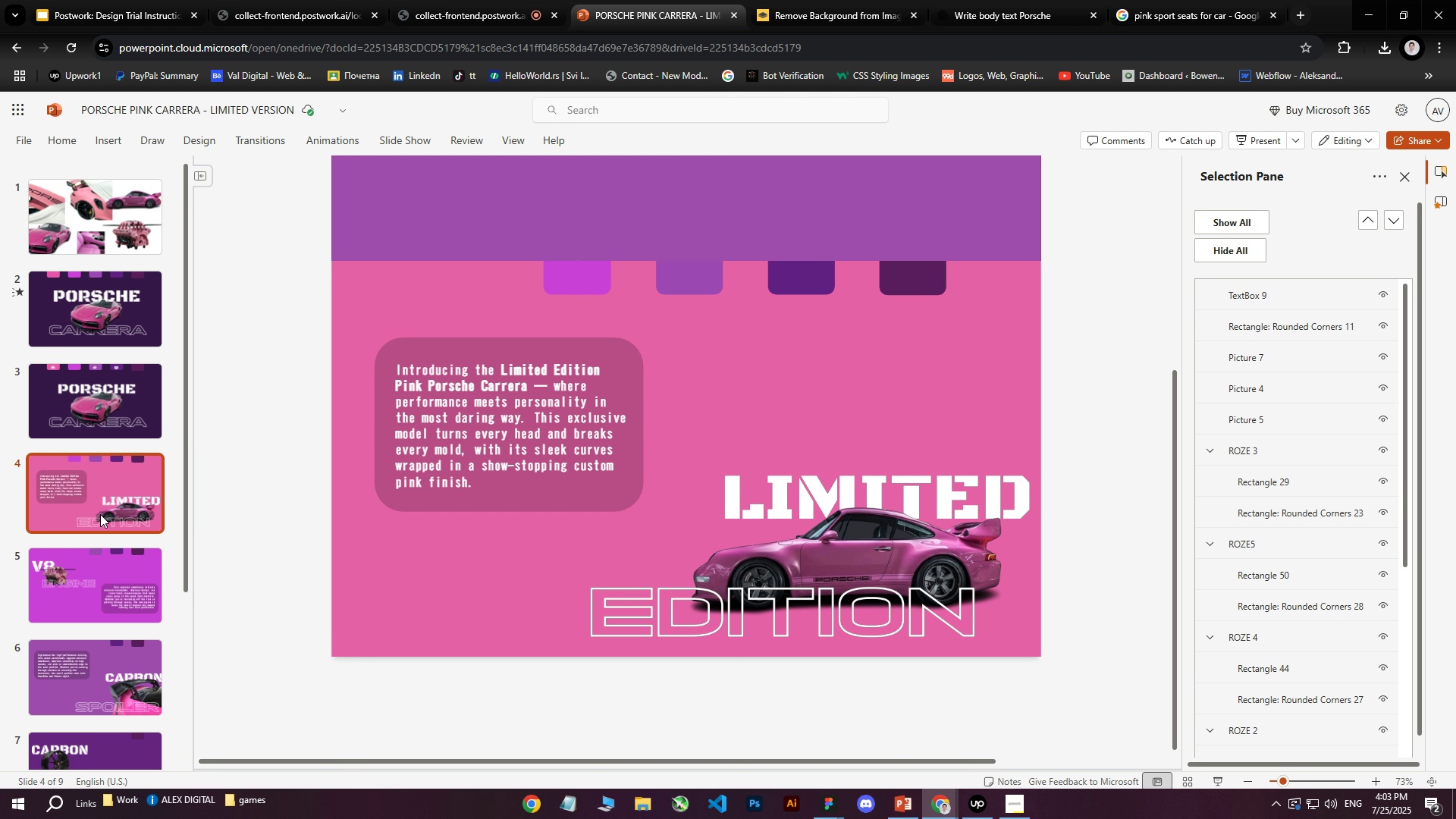 
left_click([115, 586])
 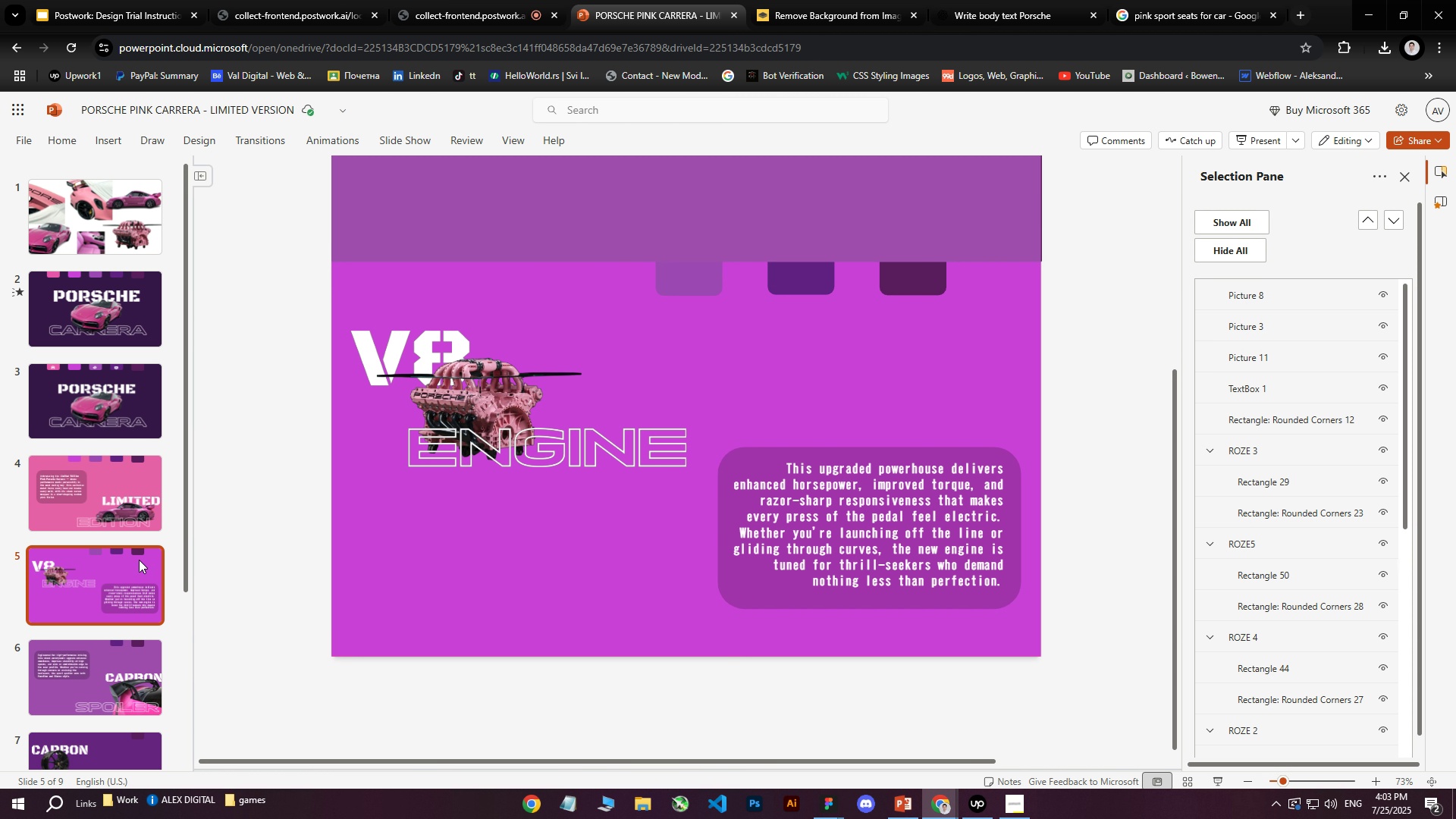 
left_click([502, 380])
 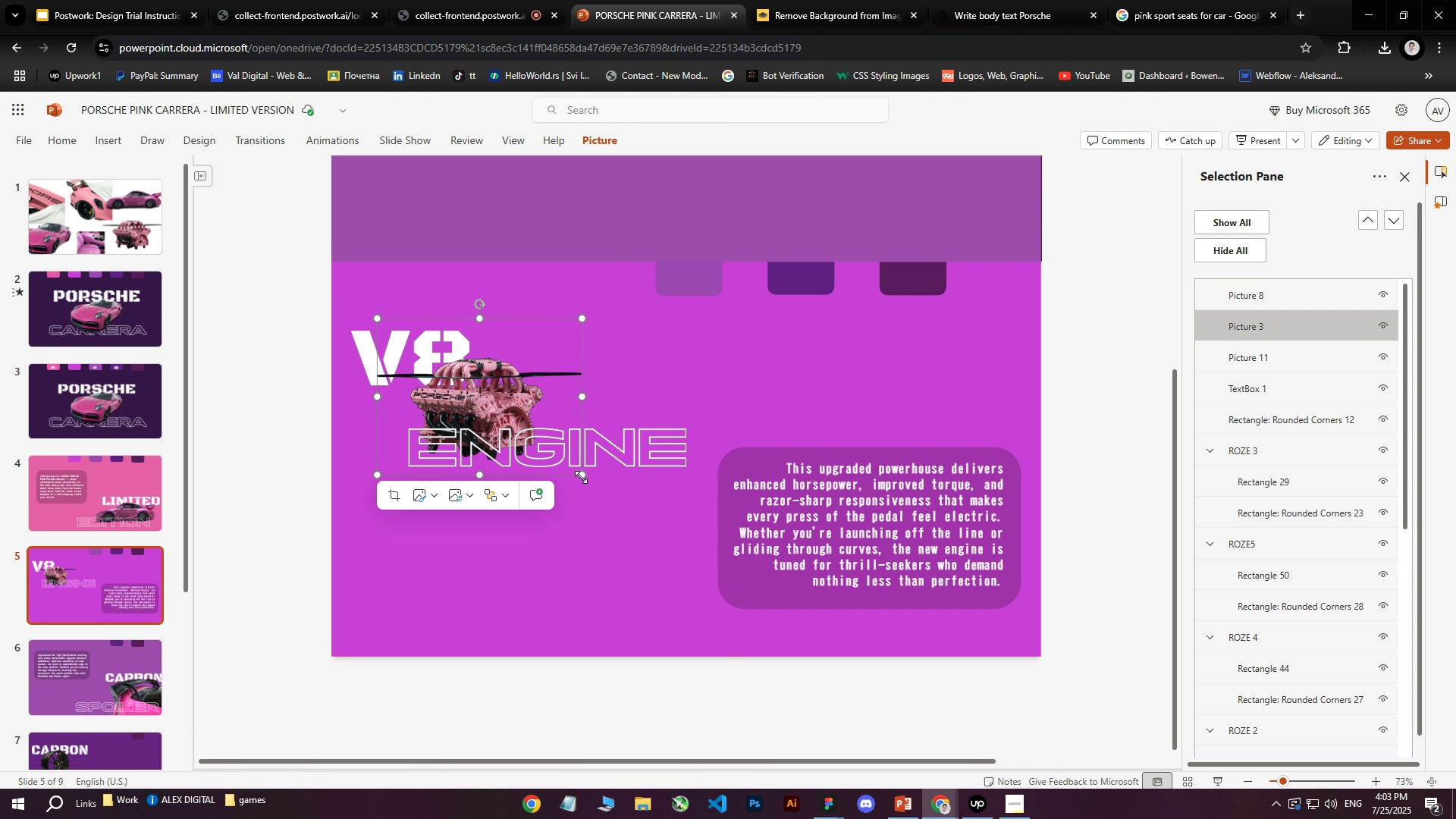 
left_click_drag(start_coordinate=[582, 479], to_coordinate=[620, 474])
 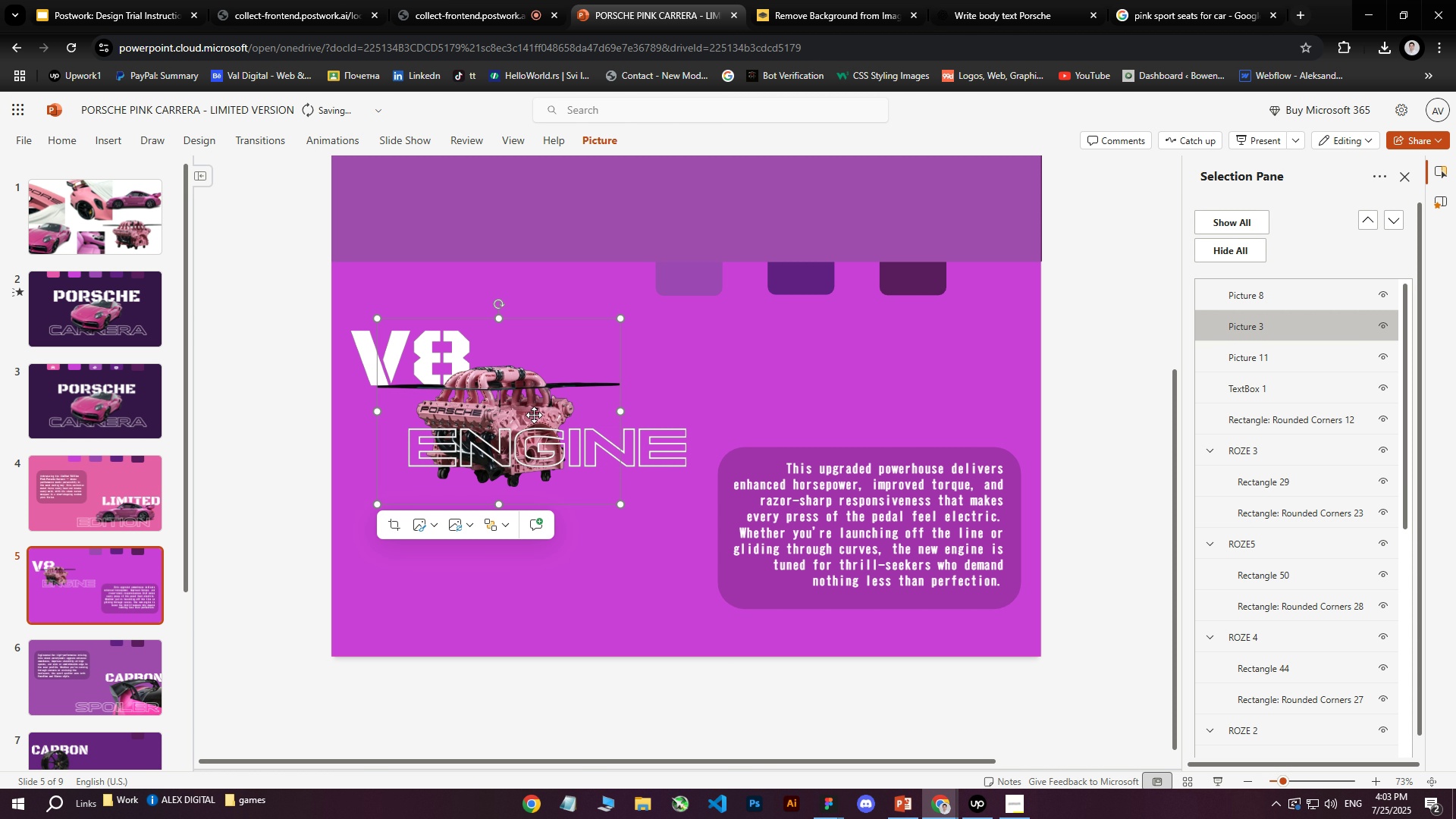 
left_click_drag(start_coordinate=[524, 410], to_coordinate=[519, 399])
 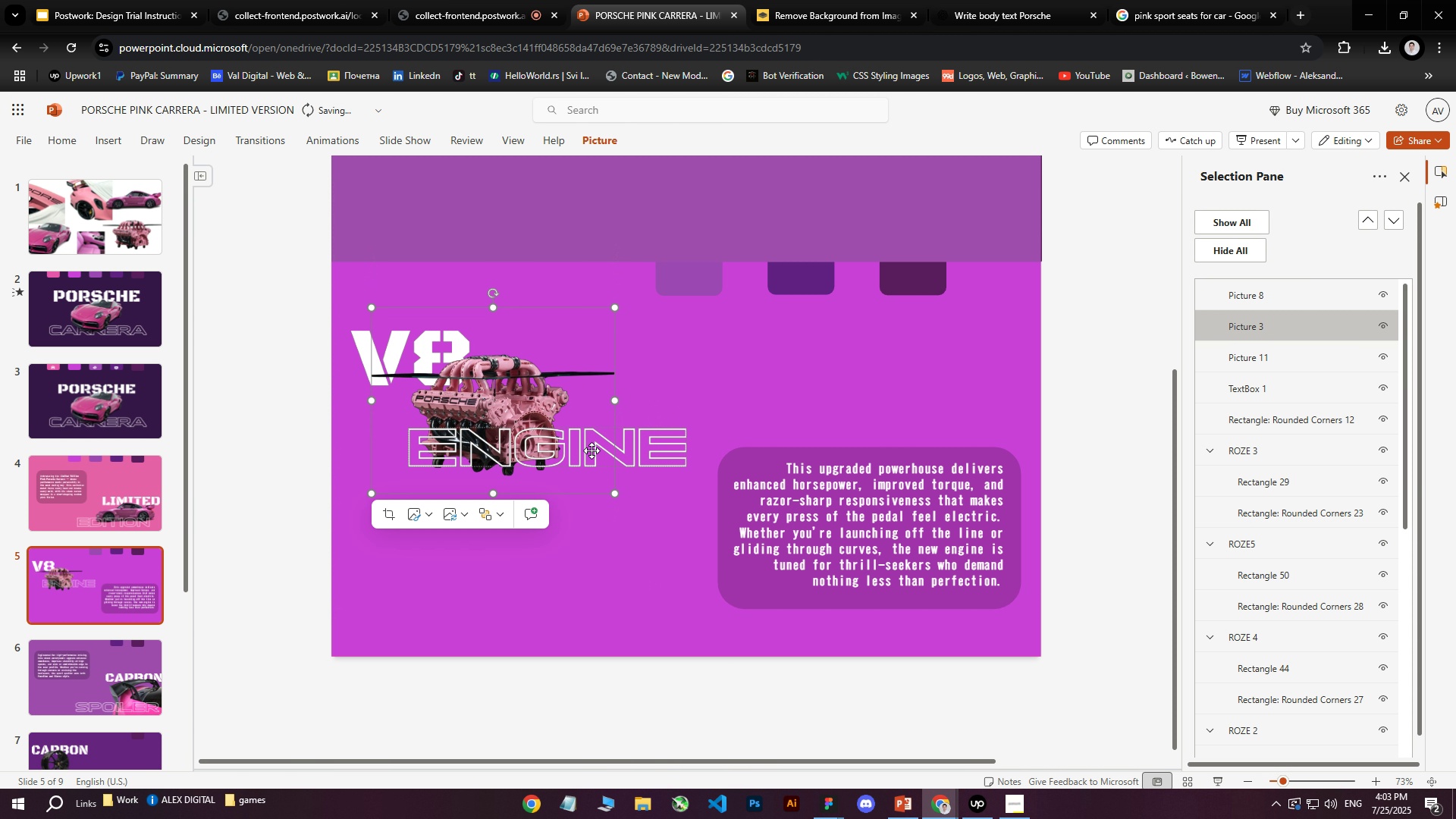 
left_click([592, 450])
 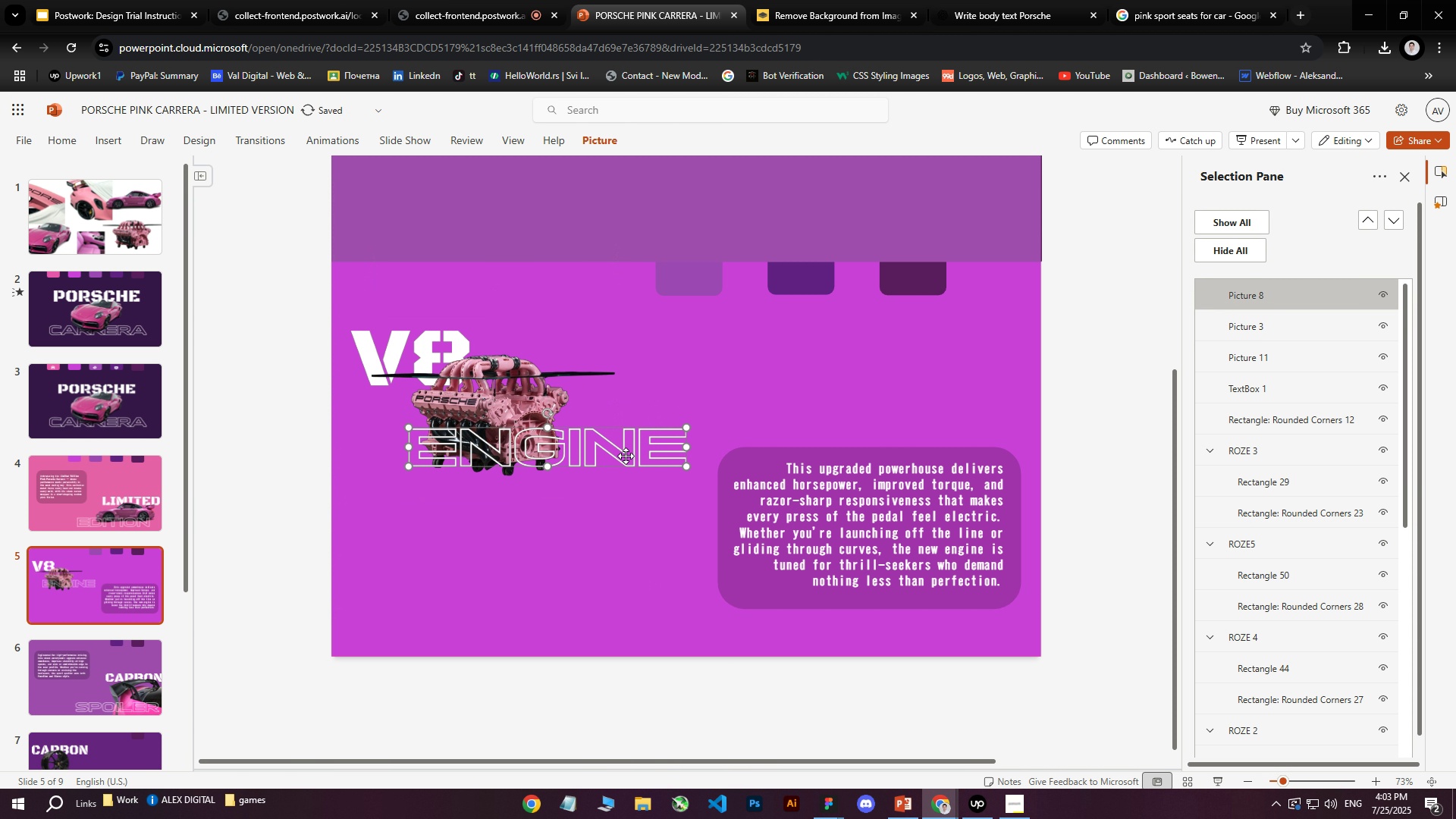 
left_click_drag(start_coordinate=[629, 454], to_coordinate=[622, 468])
 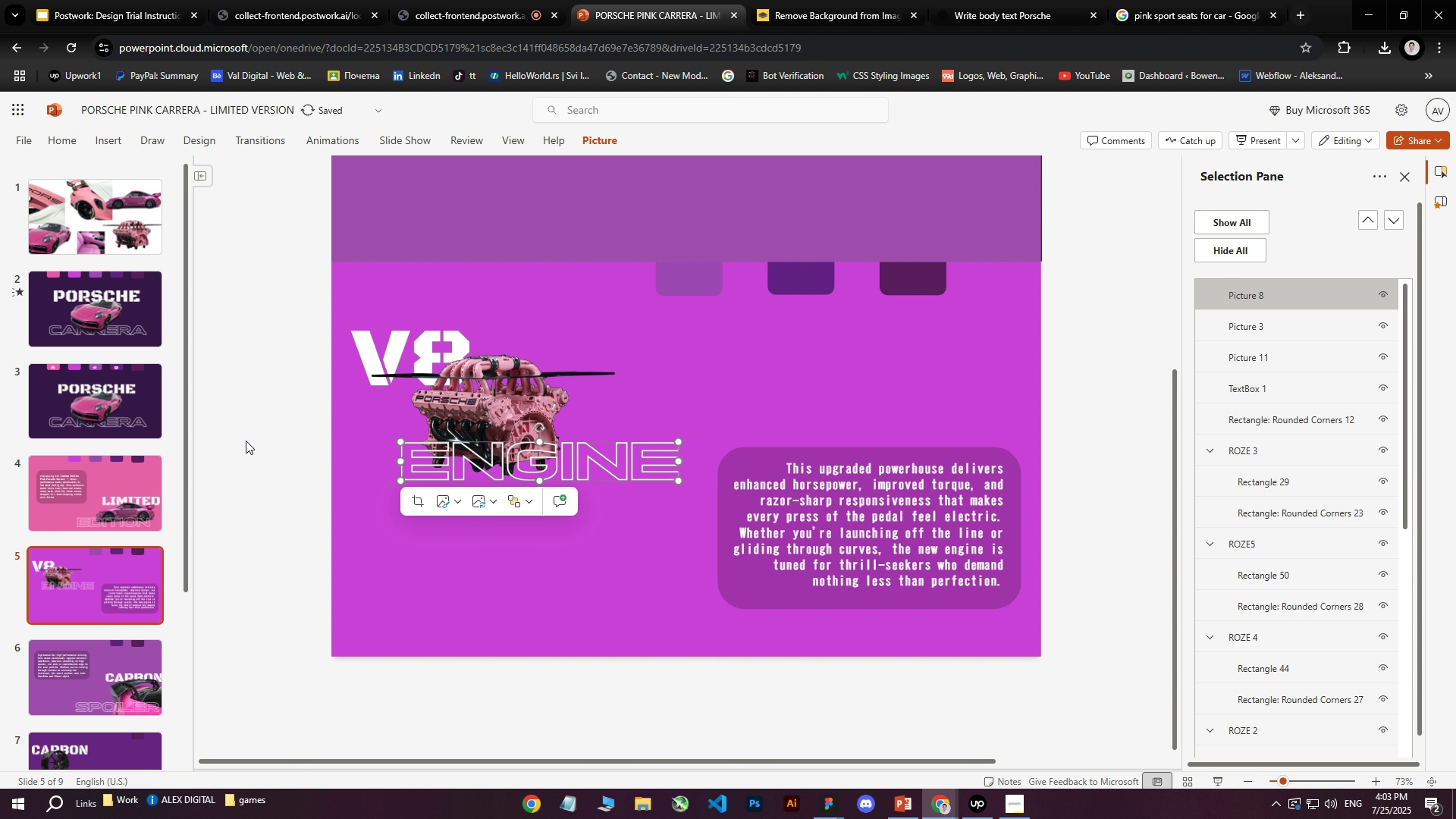 
left_click([255, 450])
 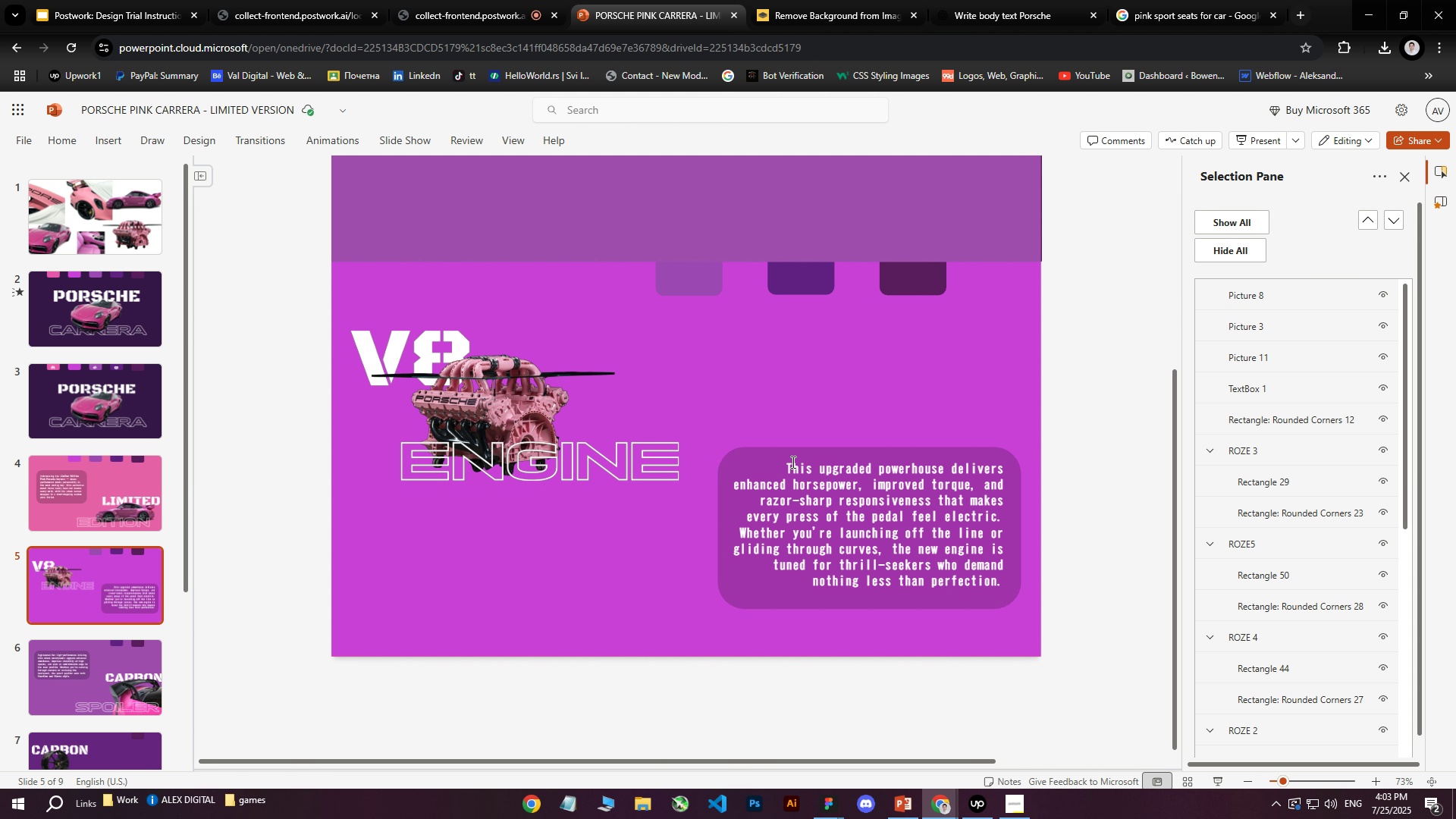 
double_click([767, 589])
 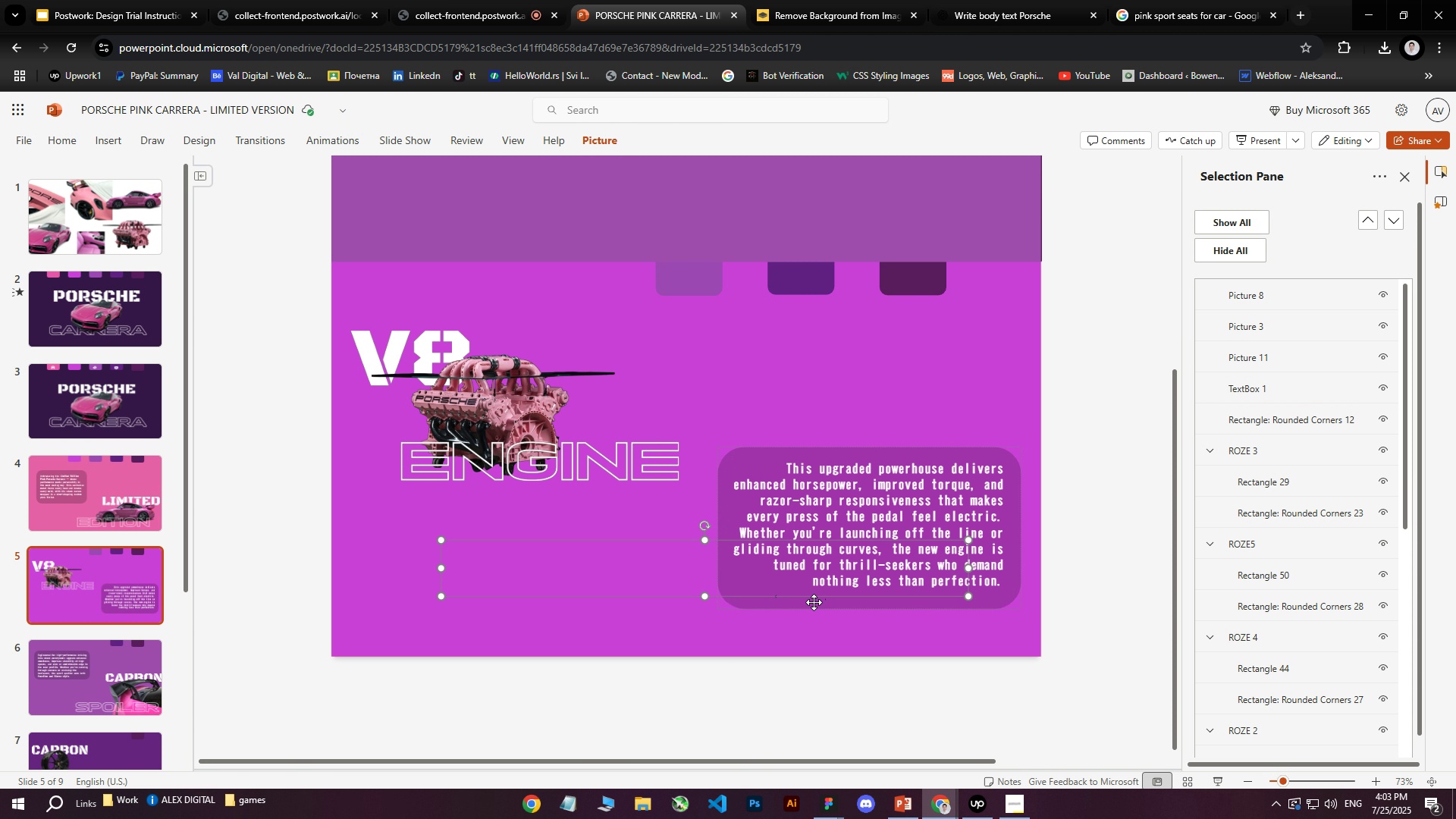 
left_click([812, 603])
 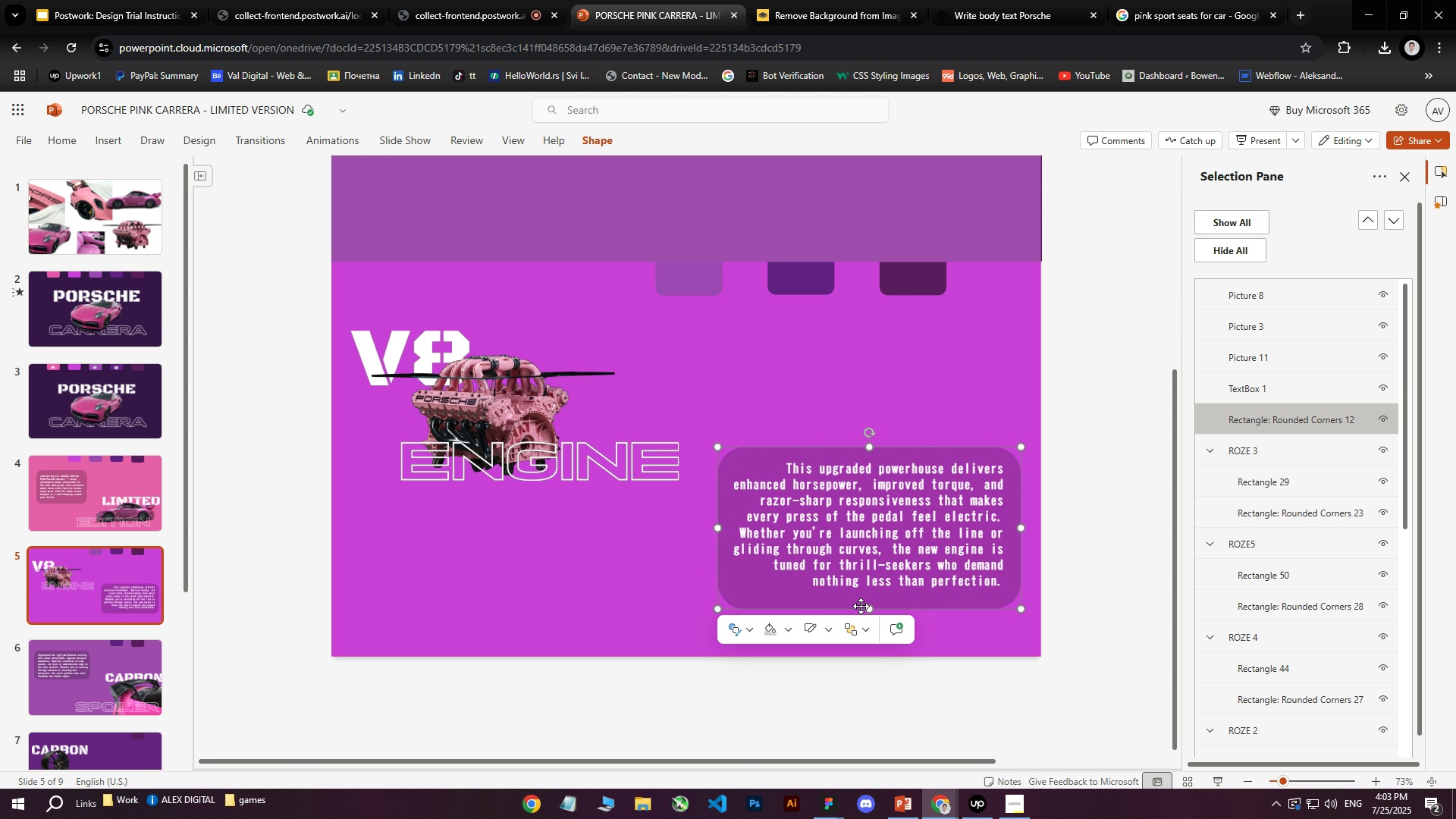 
left_click_drag(start_coordinate=[868, 608], to_coordinate=[870, 601])
 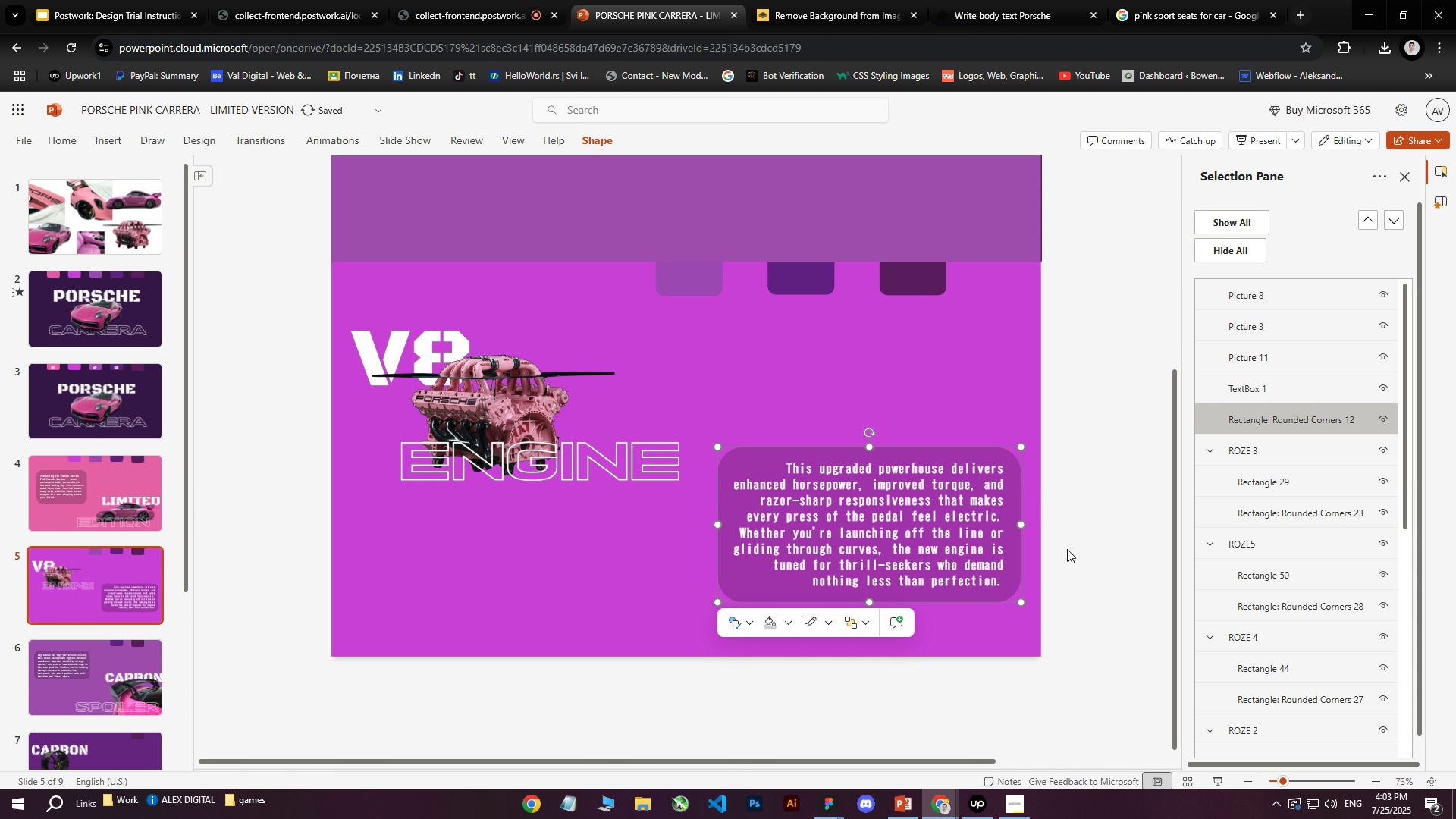 
scroll: coordinate [1291, 507], scroll_direction: up, amount: 5.0
 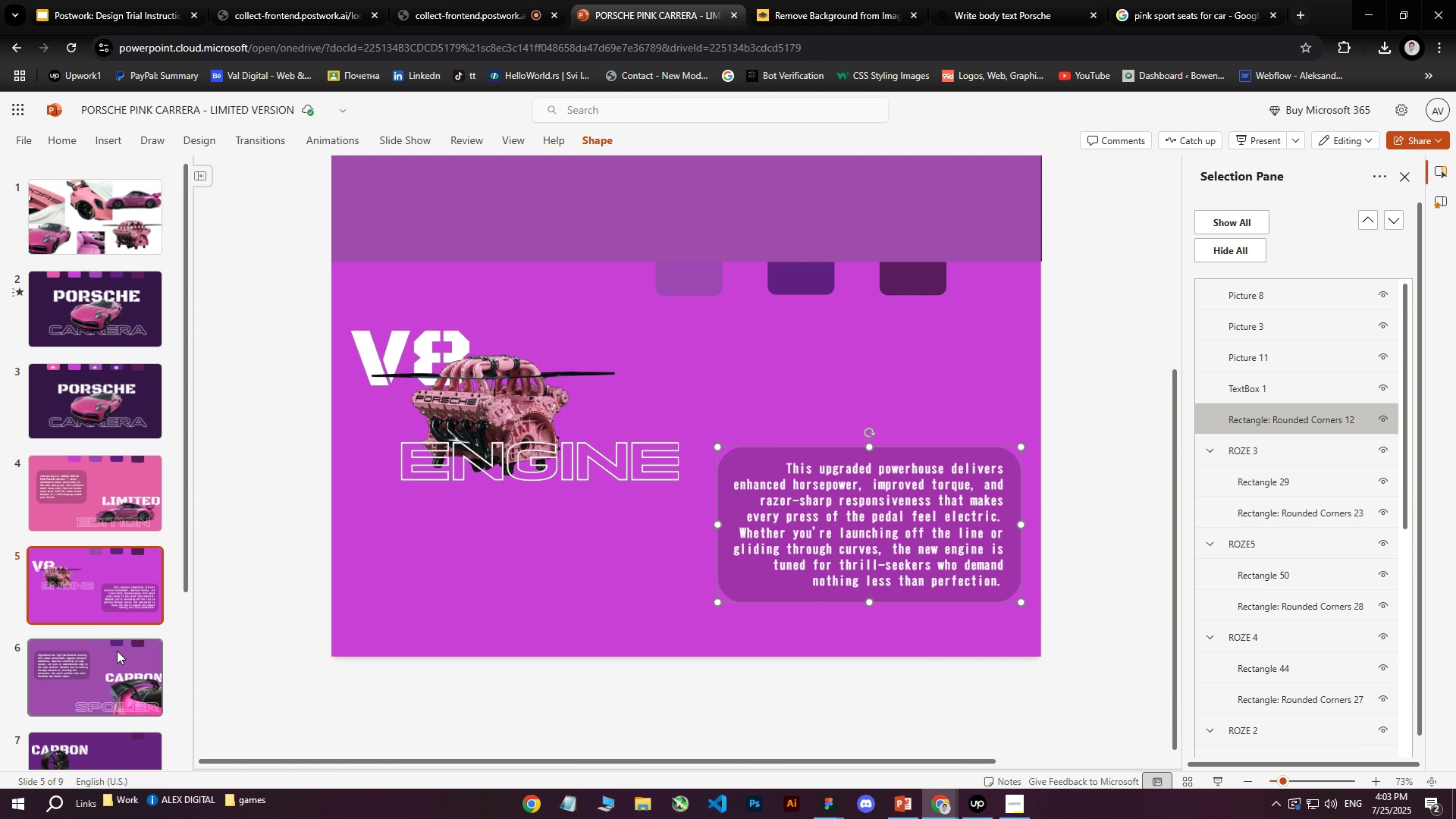 
scroll: coordinate [113, 656], scroll_direction: down, amount: 2.0
 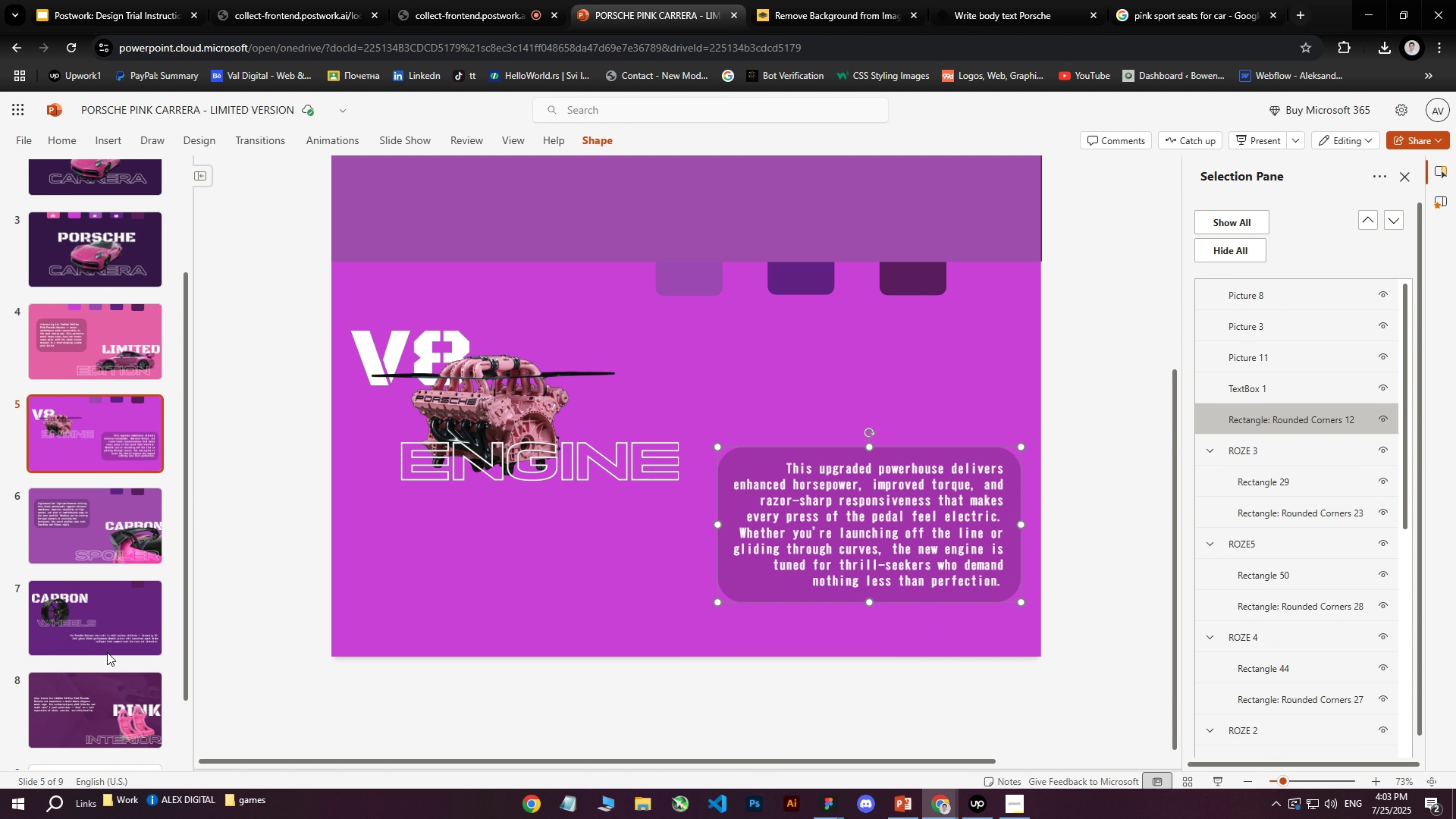 
left_click([97, 630])
 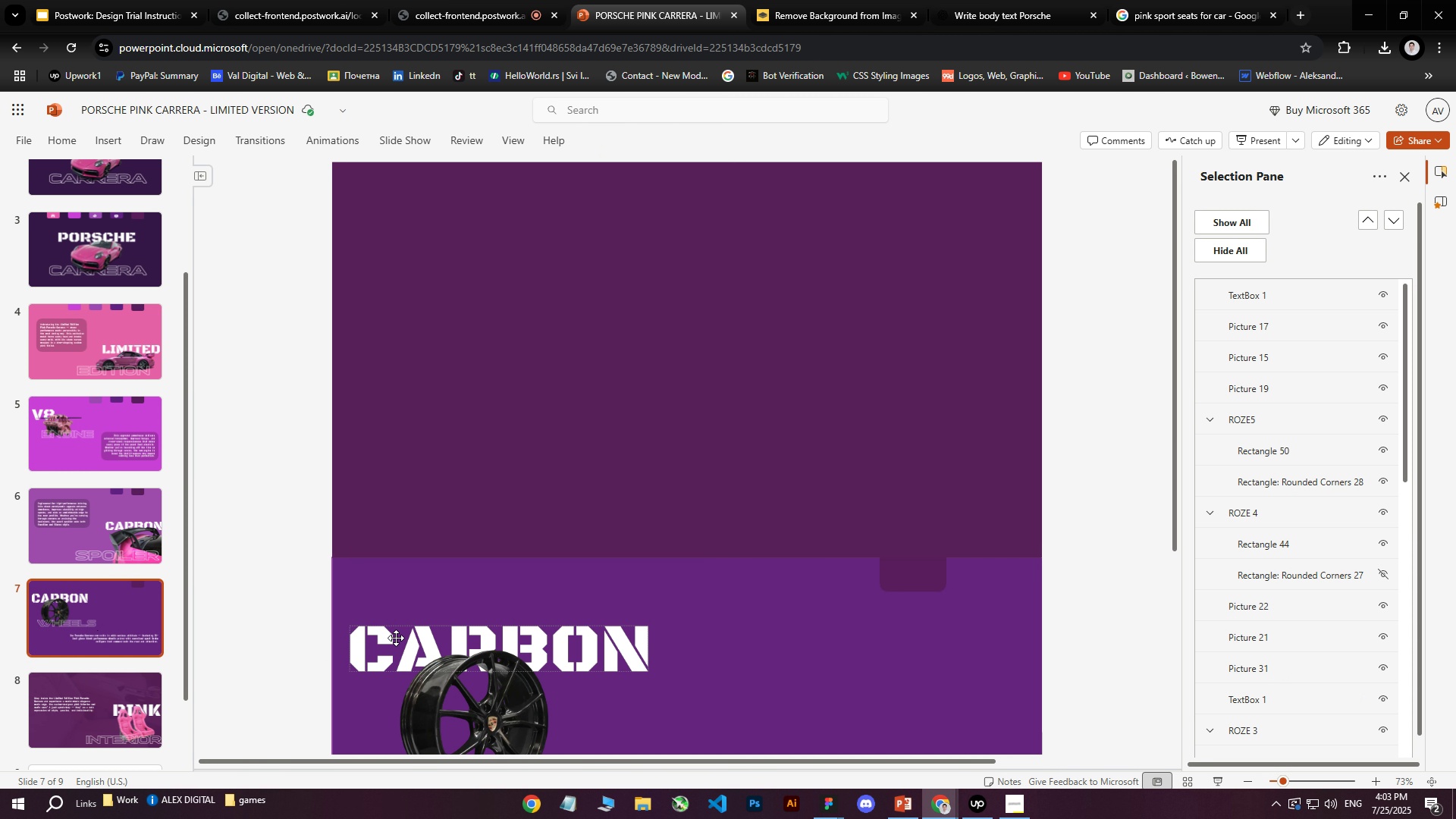 
scroll: coordinate [642, 566], scroll_direction: down, amount: 6.0
 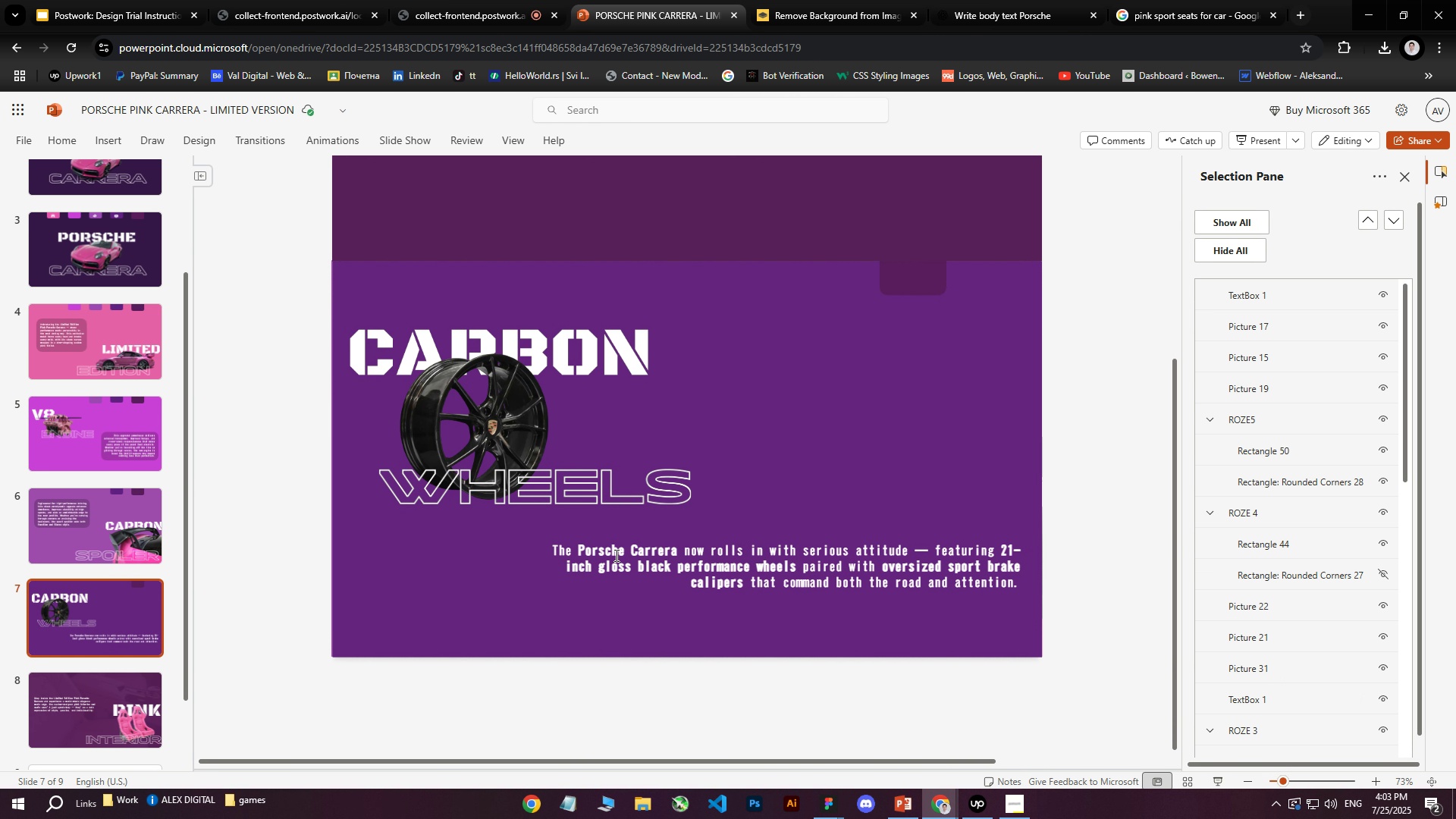 
left_click([610, 557])
 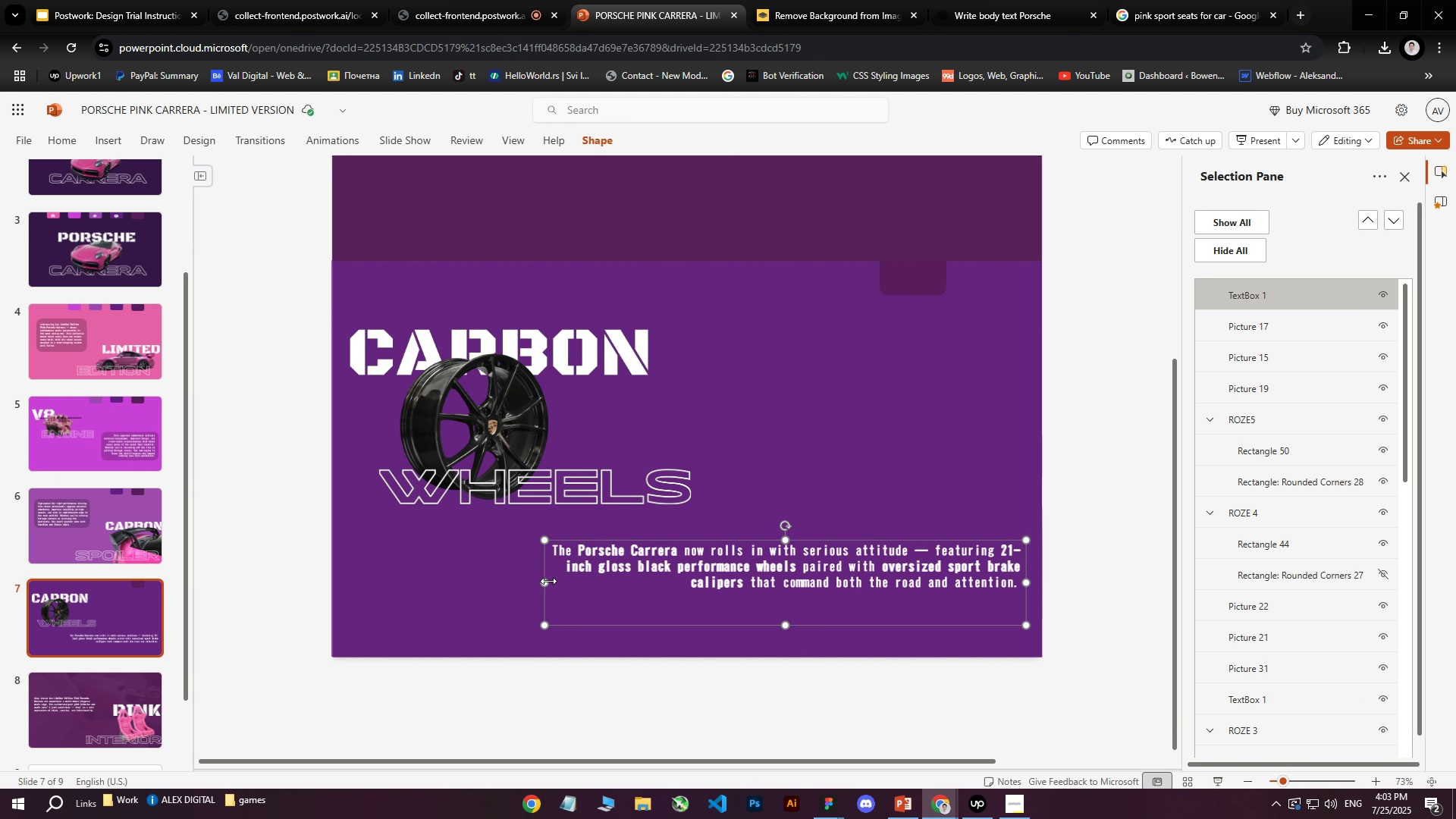 
left_click_drag(start_coordinate=[548, 582], to_coordinate=[769, 546])
 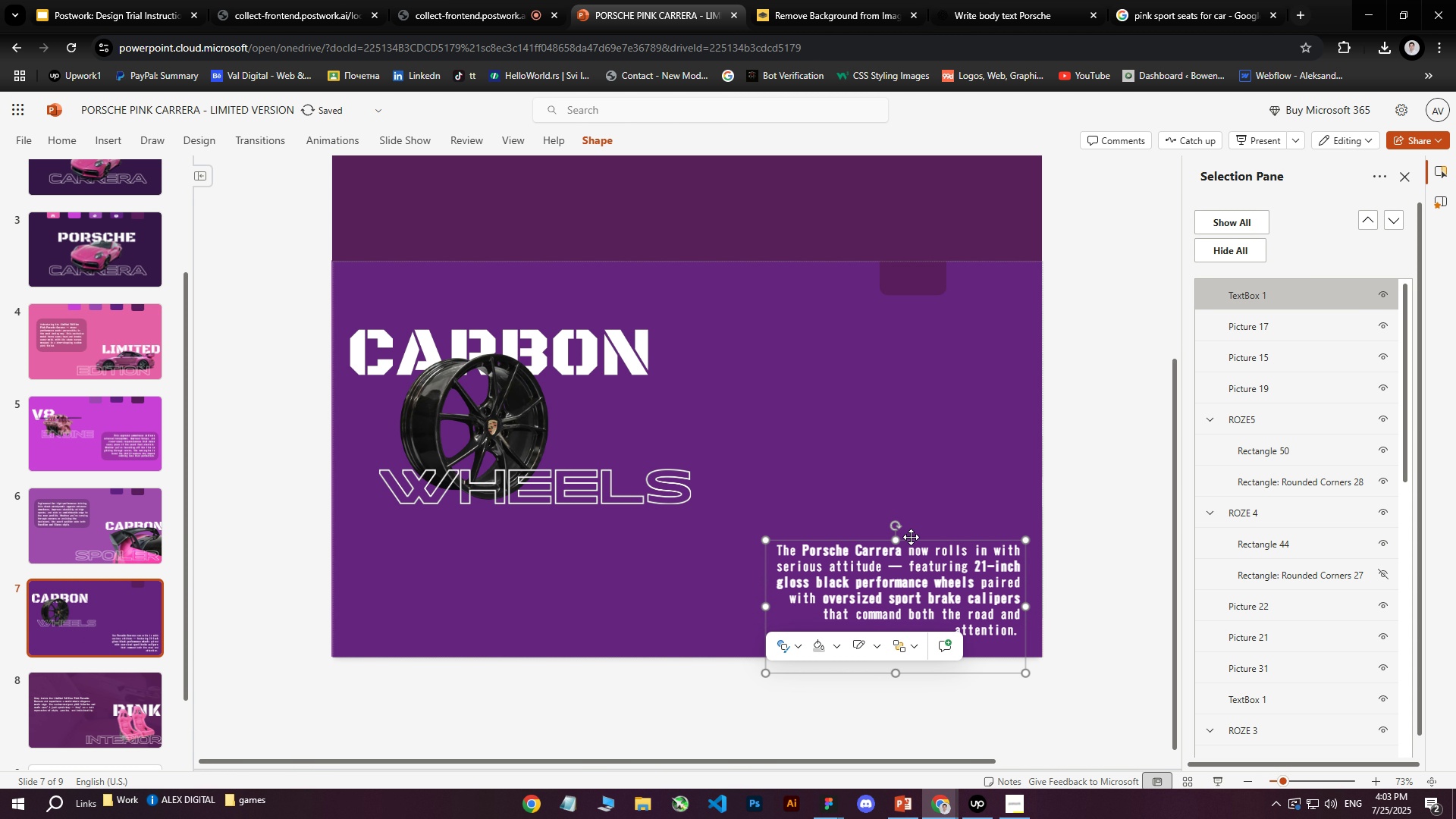 
left_click_drag(start_coordinate=[921, 539], to_coordinate=[901, 508])
 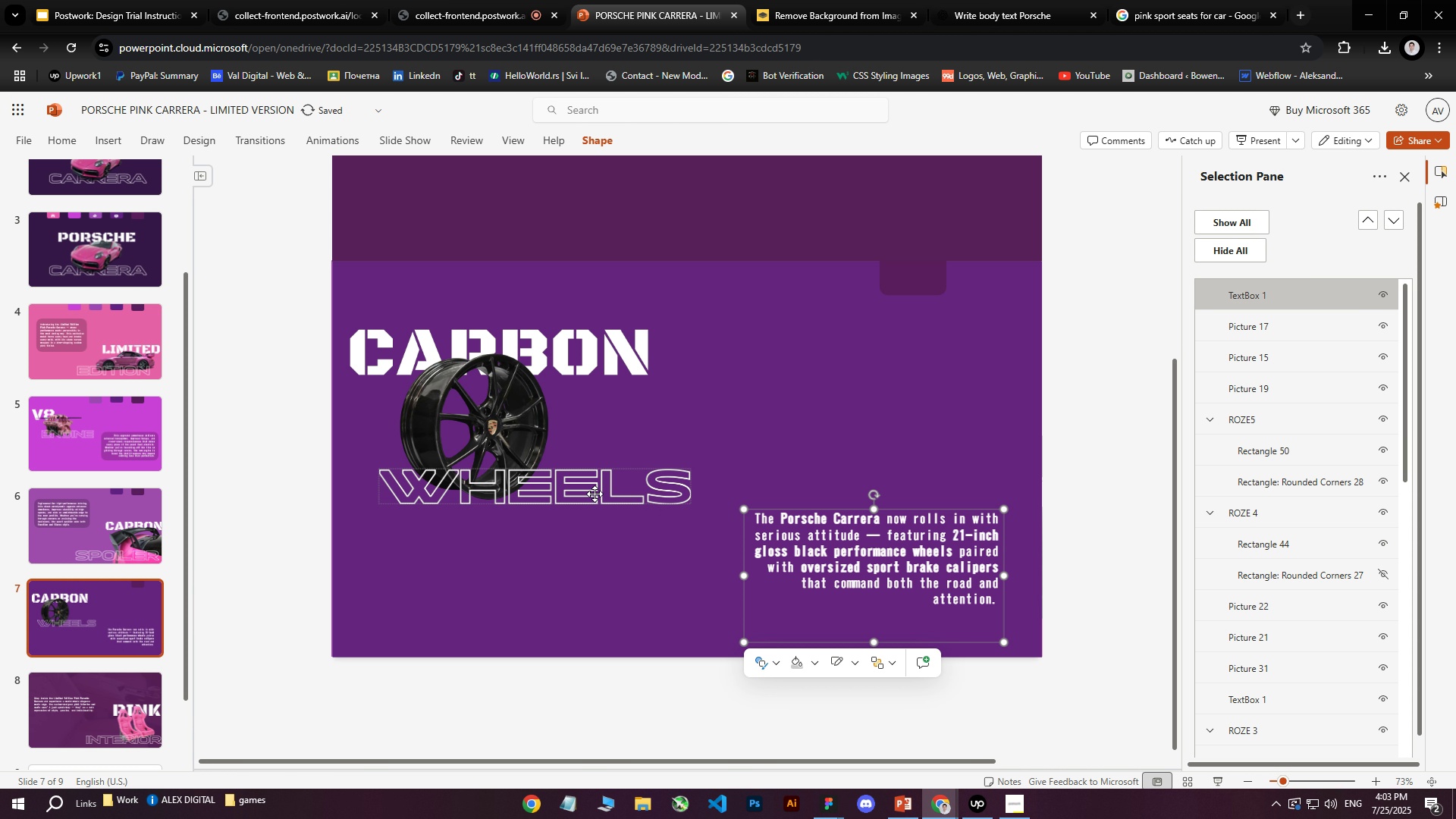 
left_click([595, 494])
 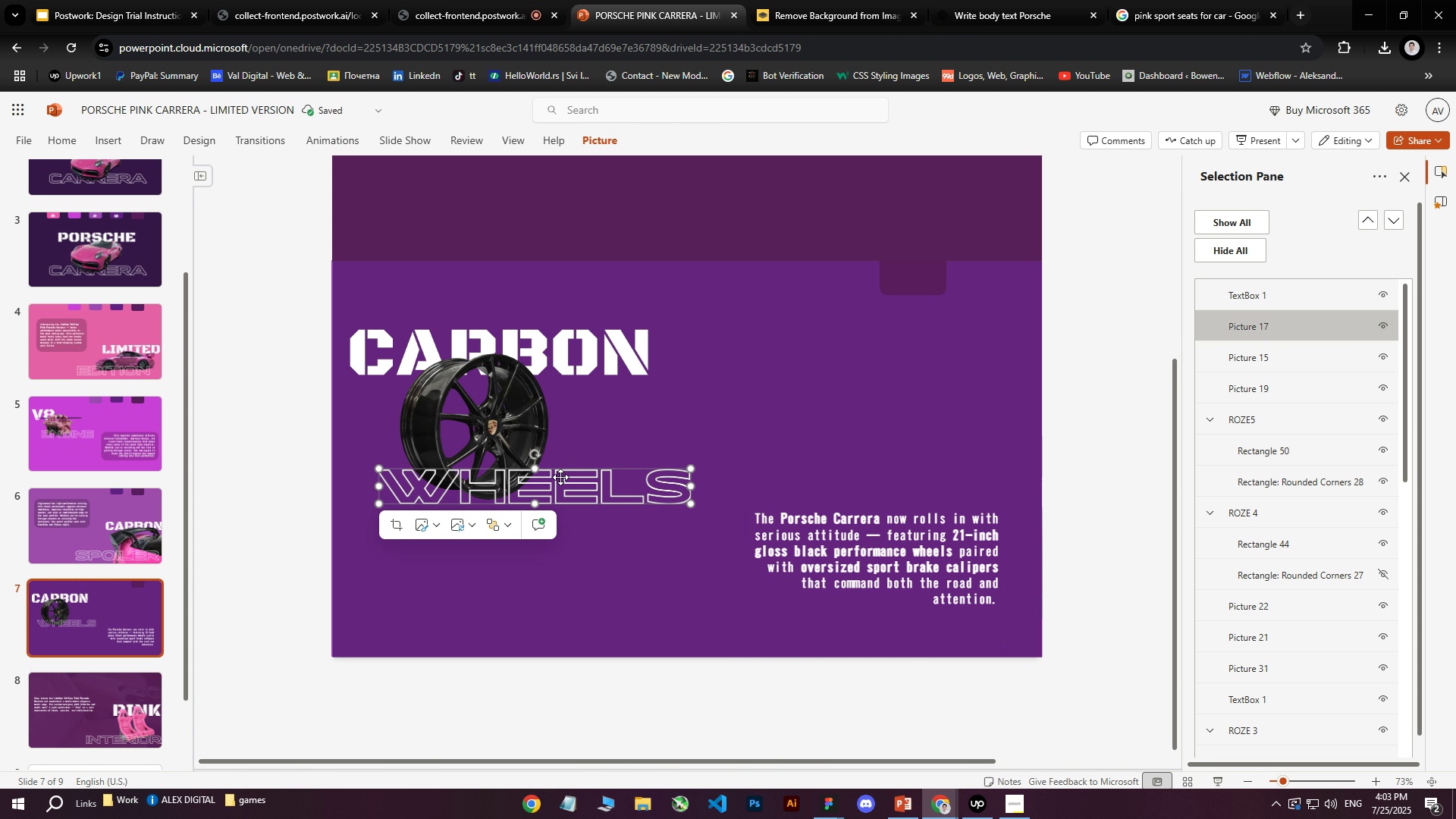 
left_click_drag(start_coordinate=[563, 475], to_coordinate=[573, 483])
 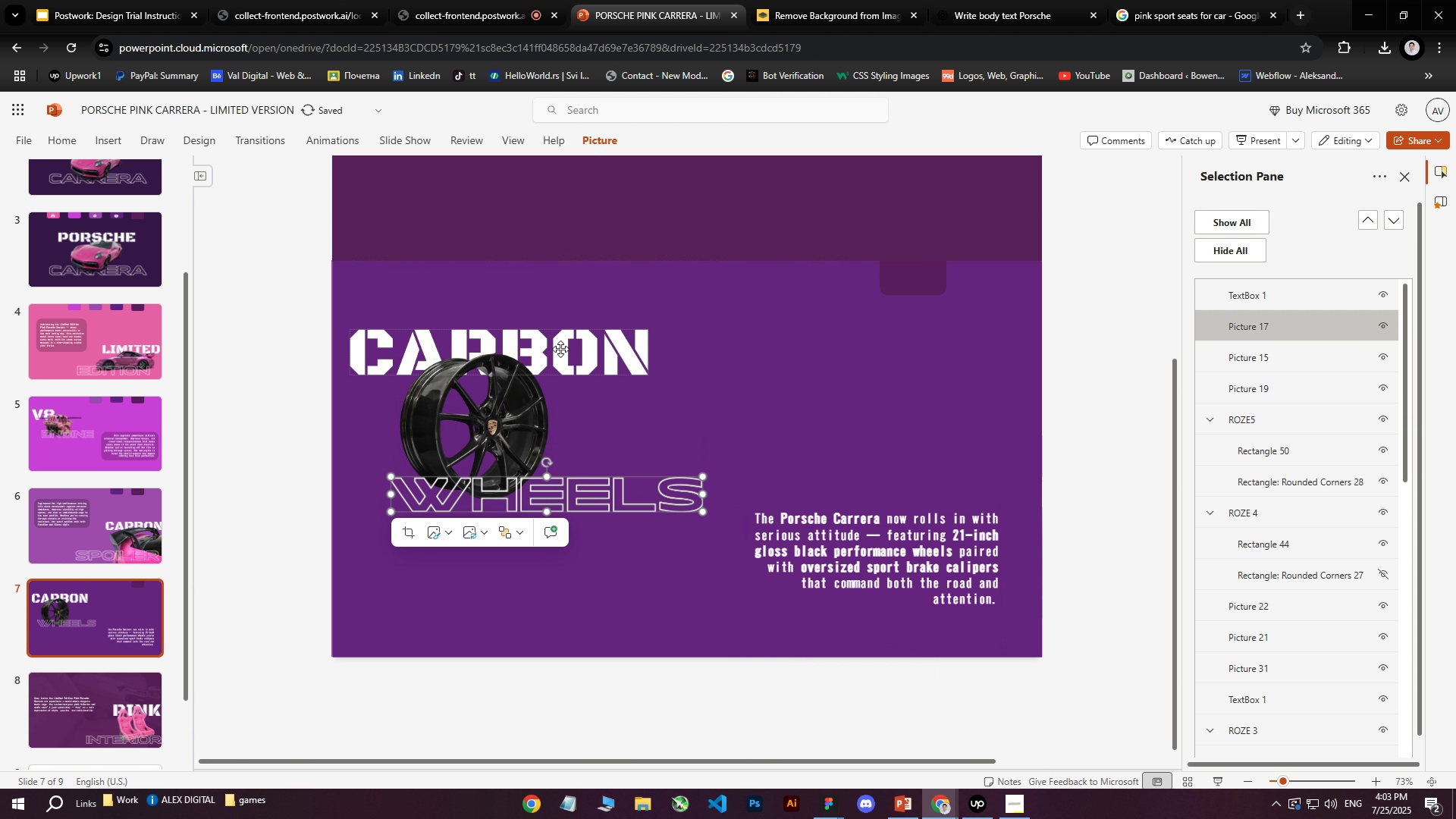 
left_click([570, 342])
 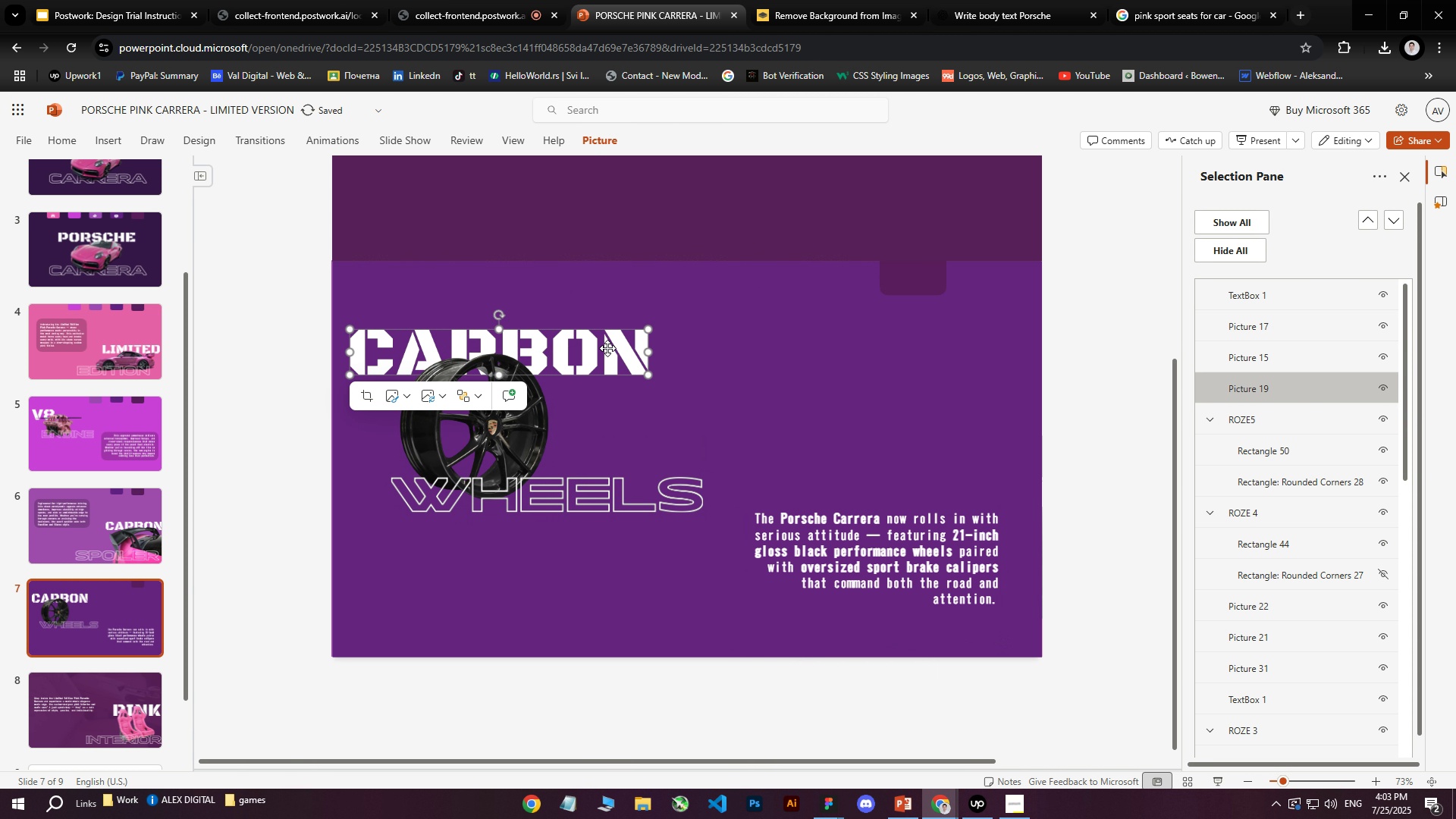 
left_click_drag(start_coordinate=[608, 349], to_coordinate=[597, 350])
 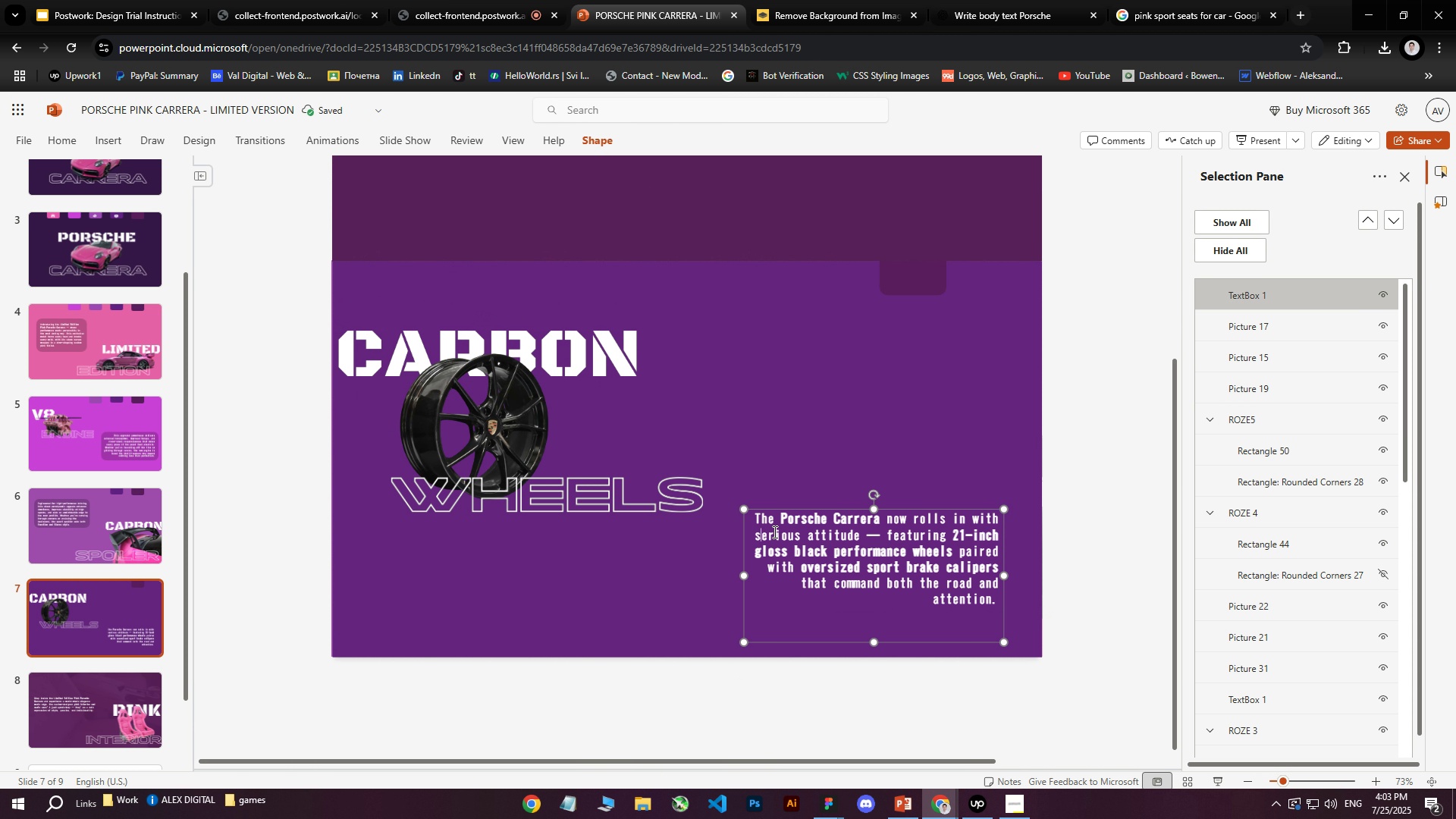 
double_click([758, 541])
 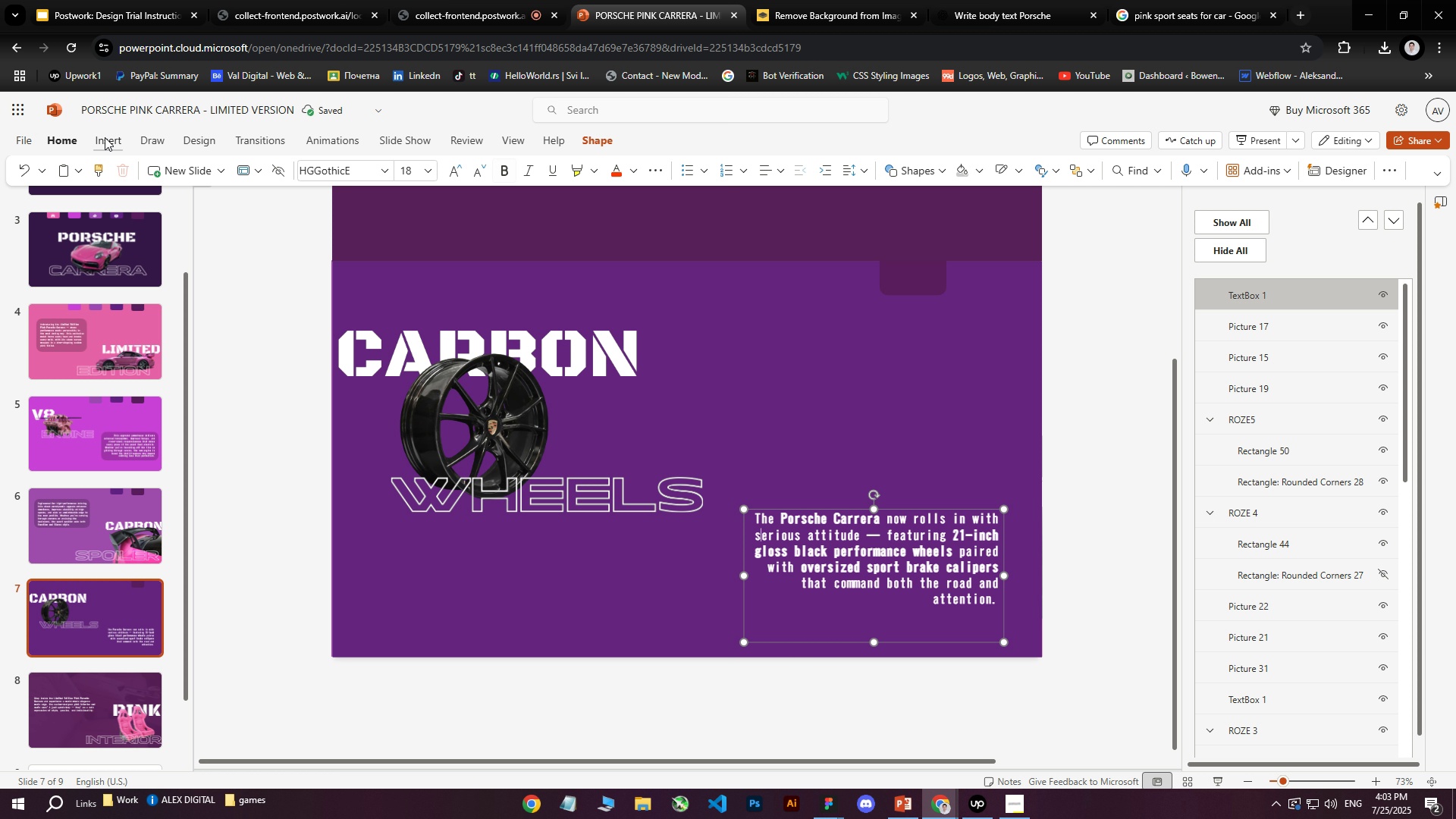 
left_click([99, 139])
 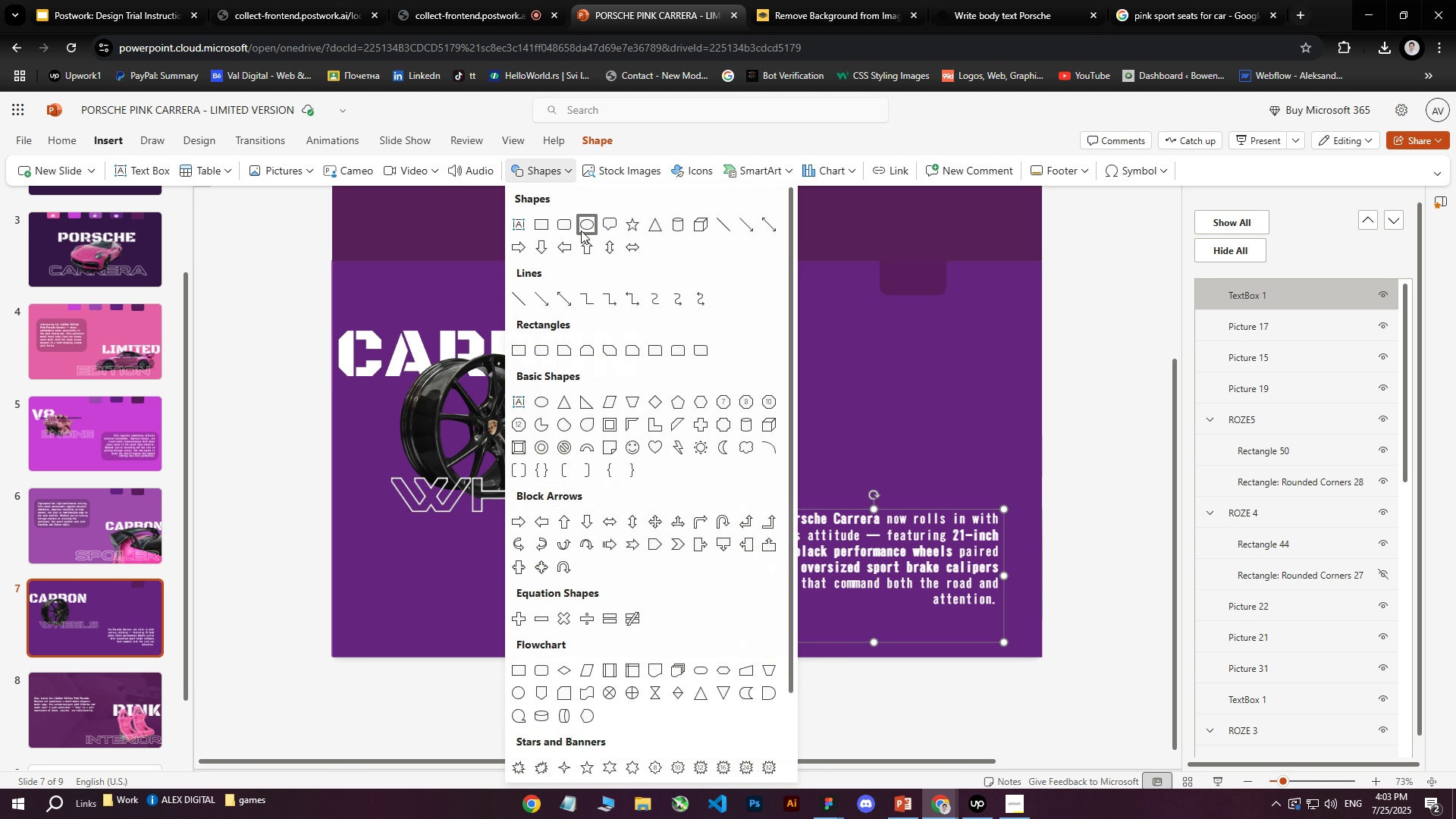 
left_click([570, 229])
 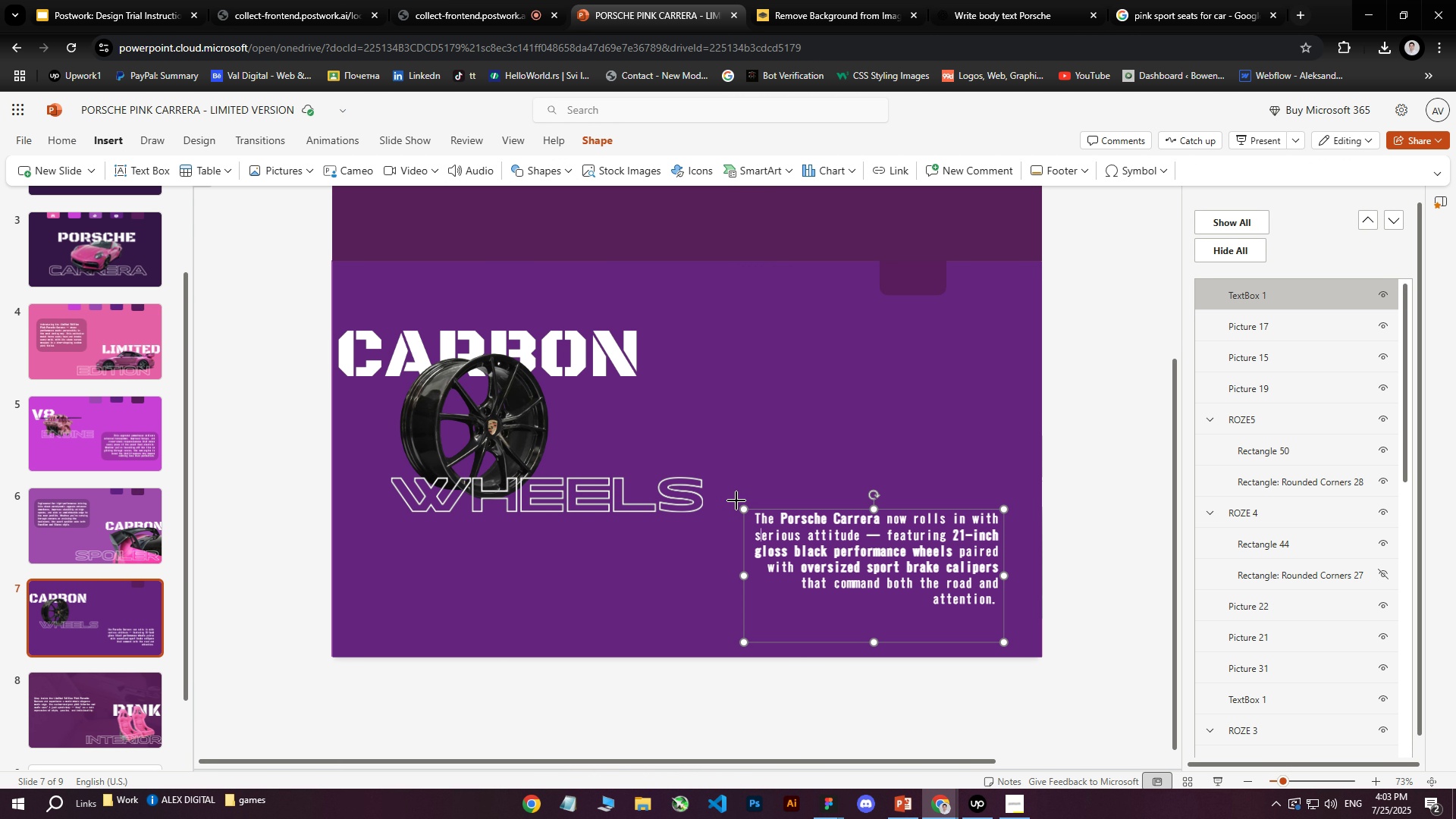 
left_click_drag(start_coordinate=[736, 498], to_coordinate=[1014, 620])
 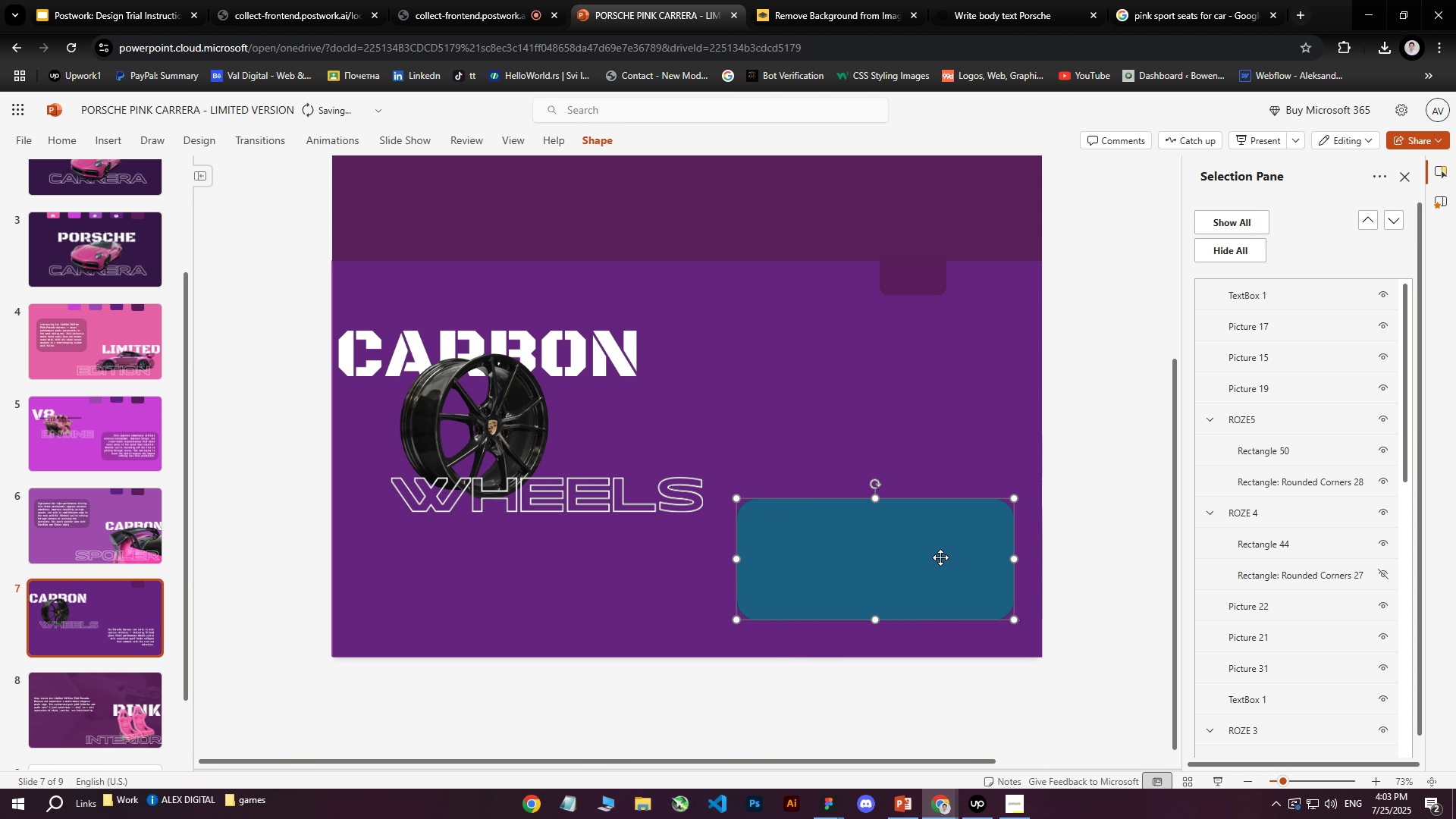 
right_click([915, 548])
 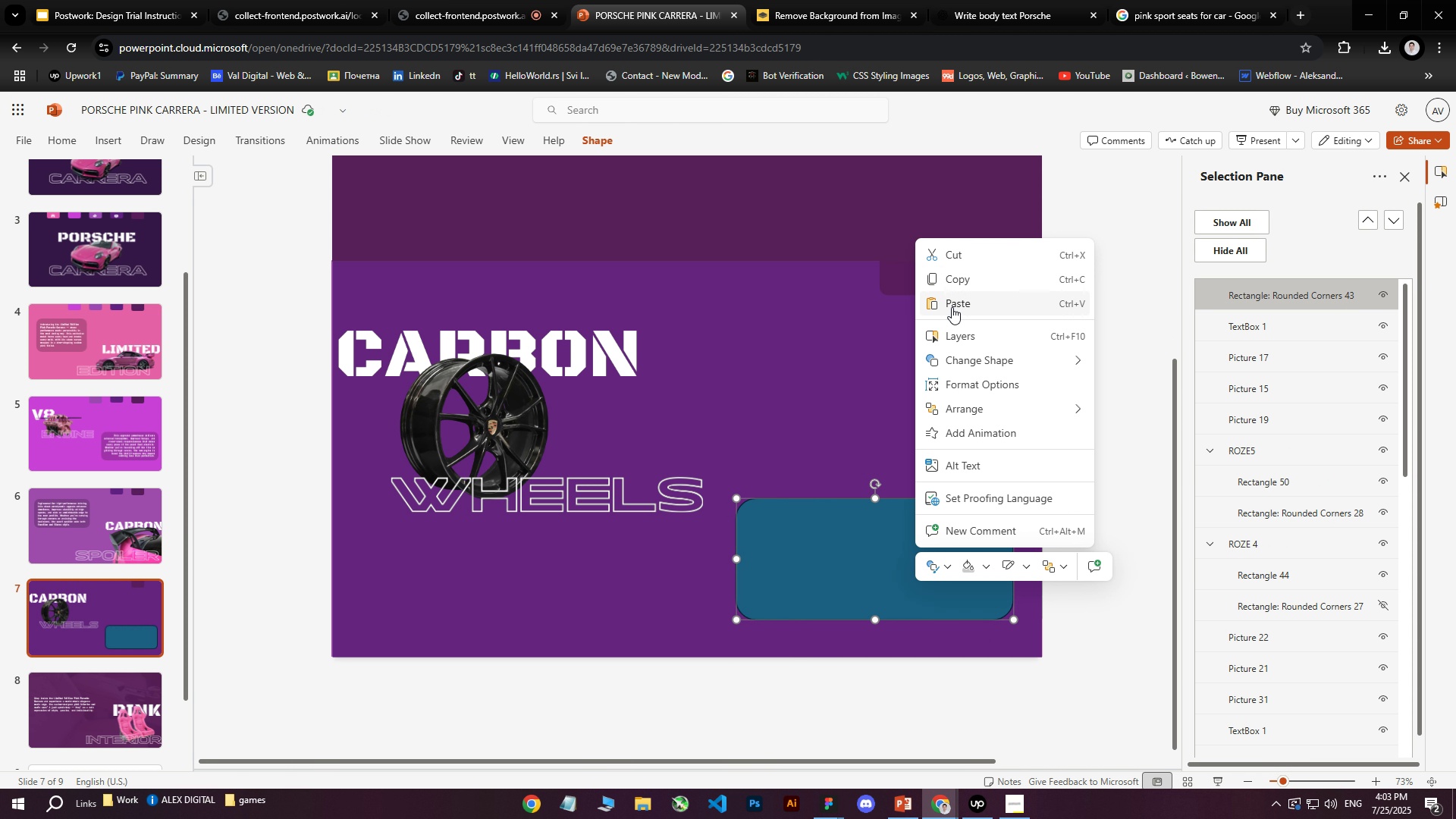 
wait(6.79)
 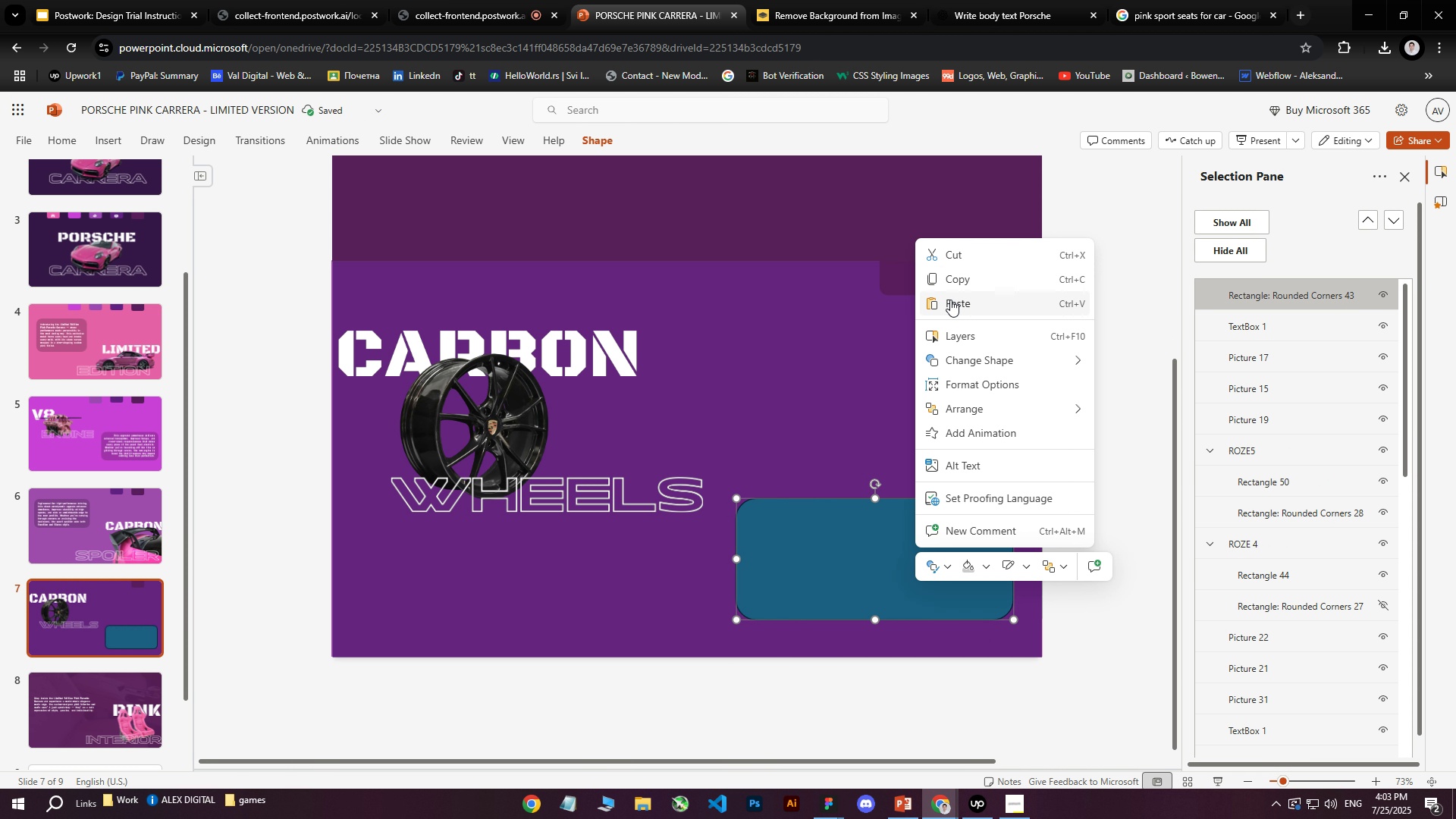 
right_click([837, 526])
 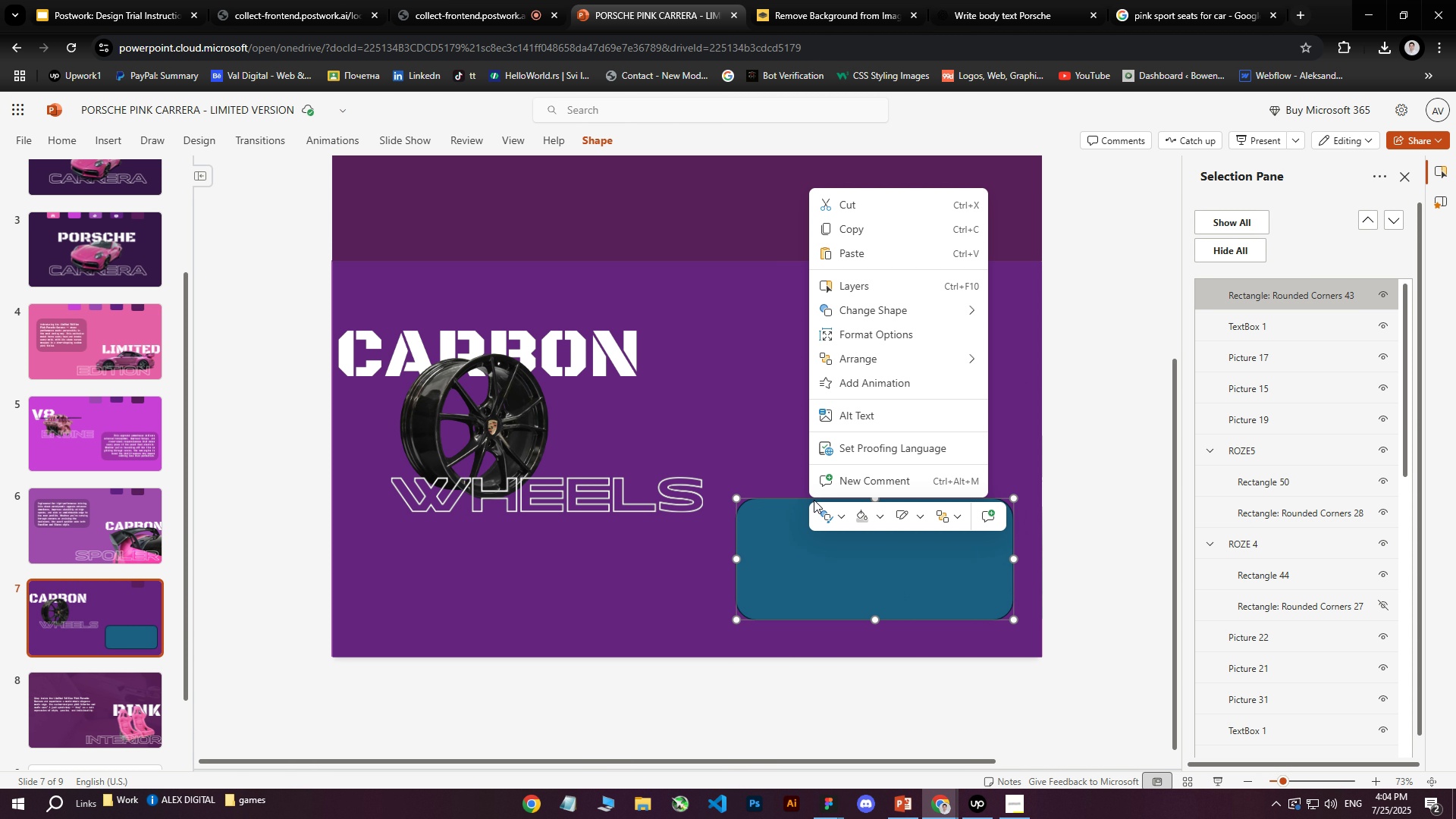 
left_click([798, 563])
 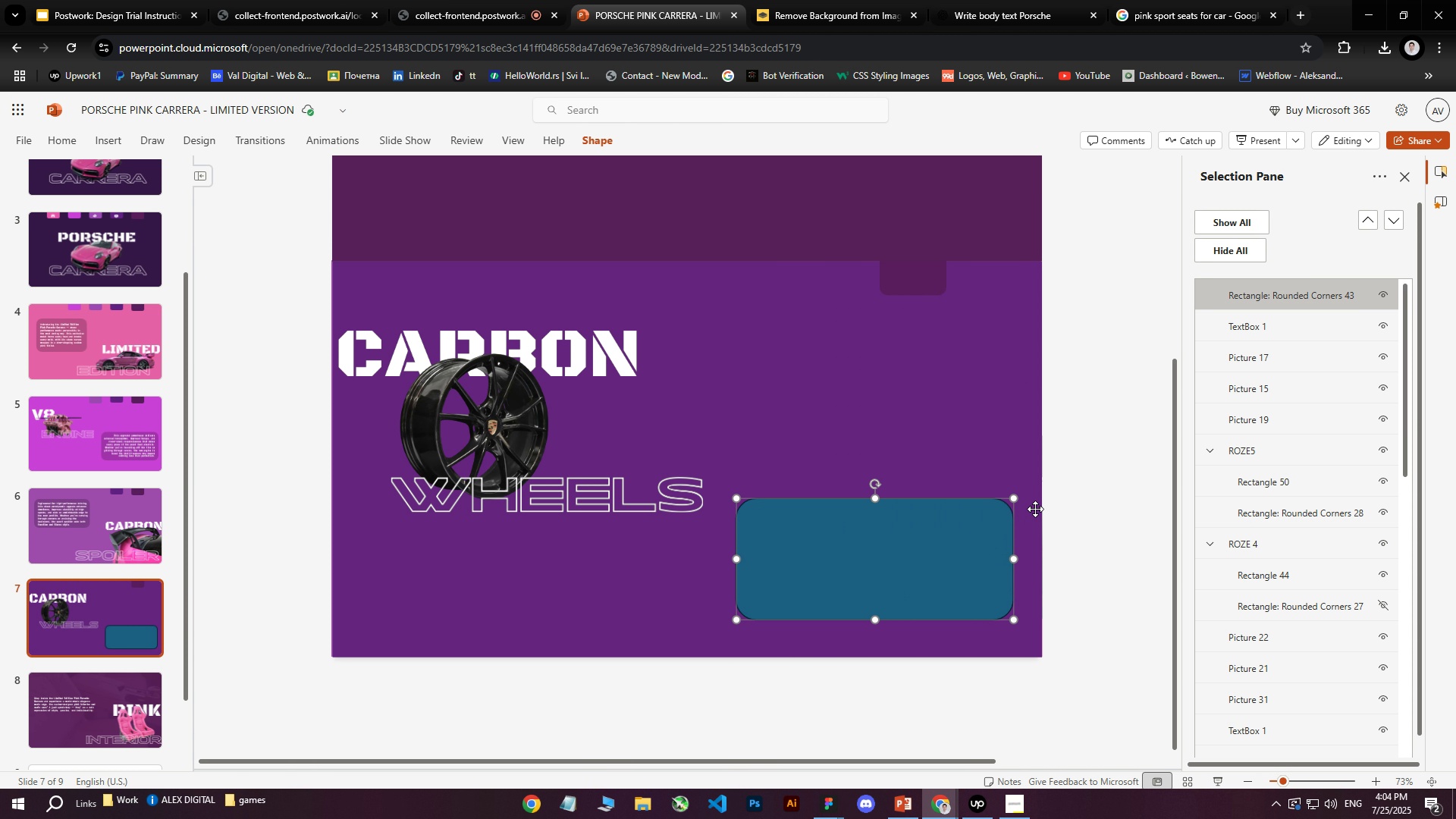 
right_click([846, 573])
 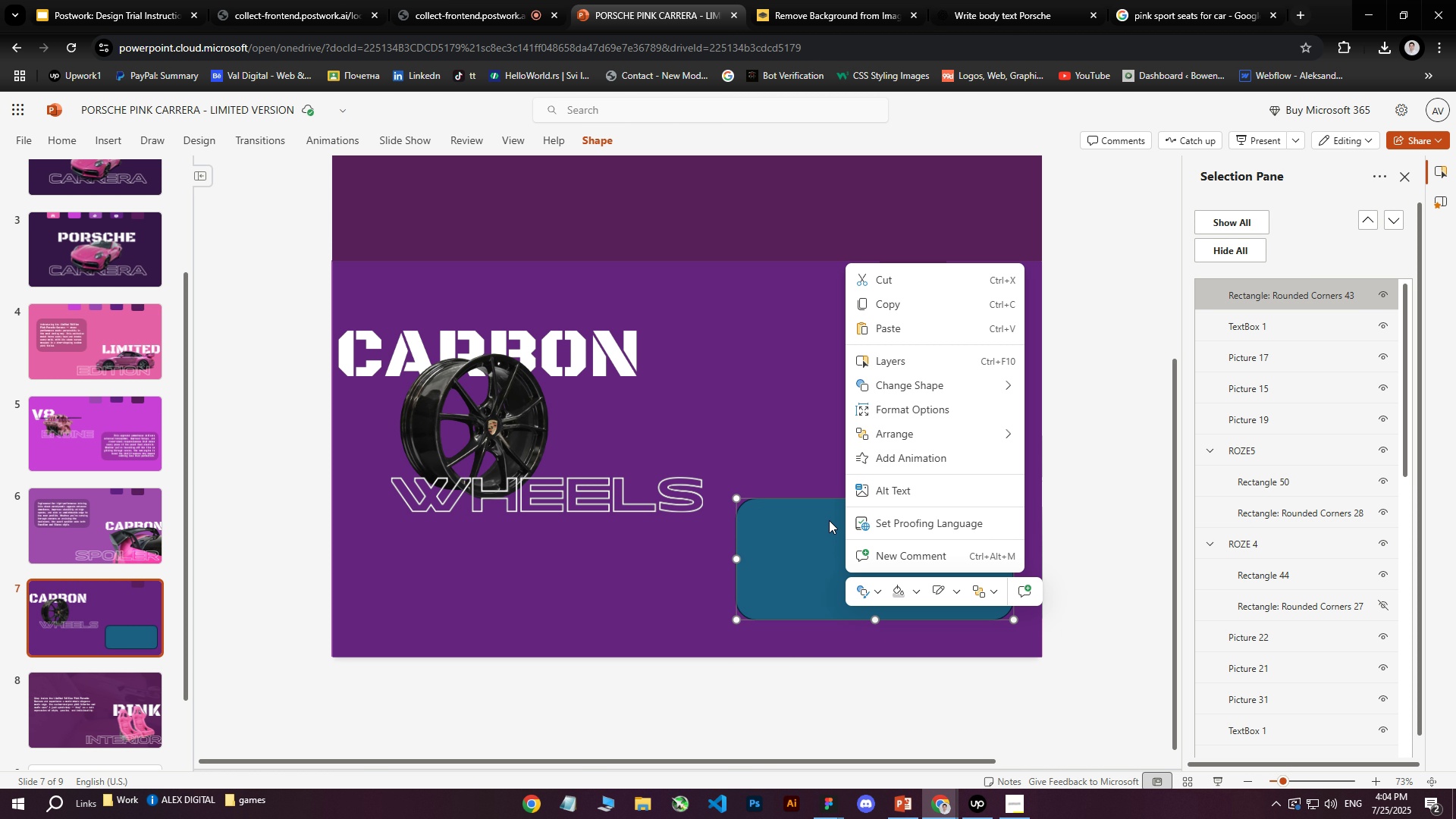 
right_click([826, 516])
 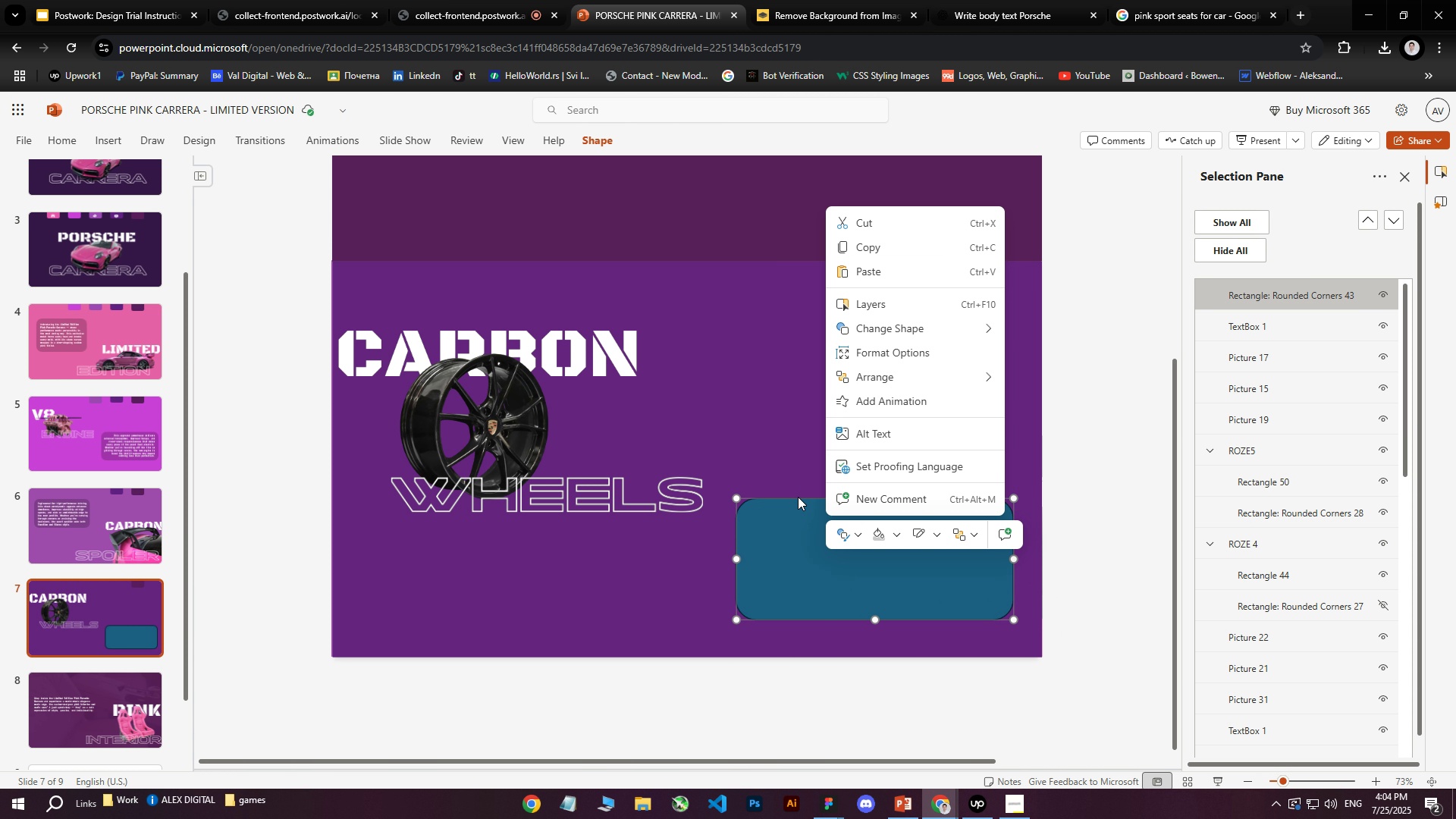 
right_click([799, 494])
 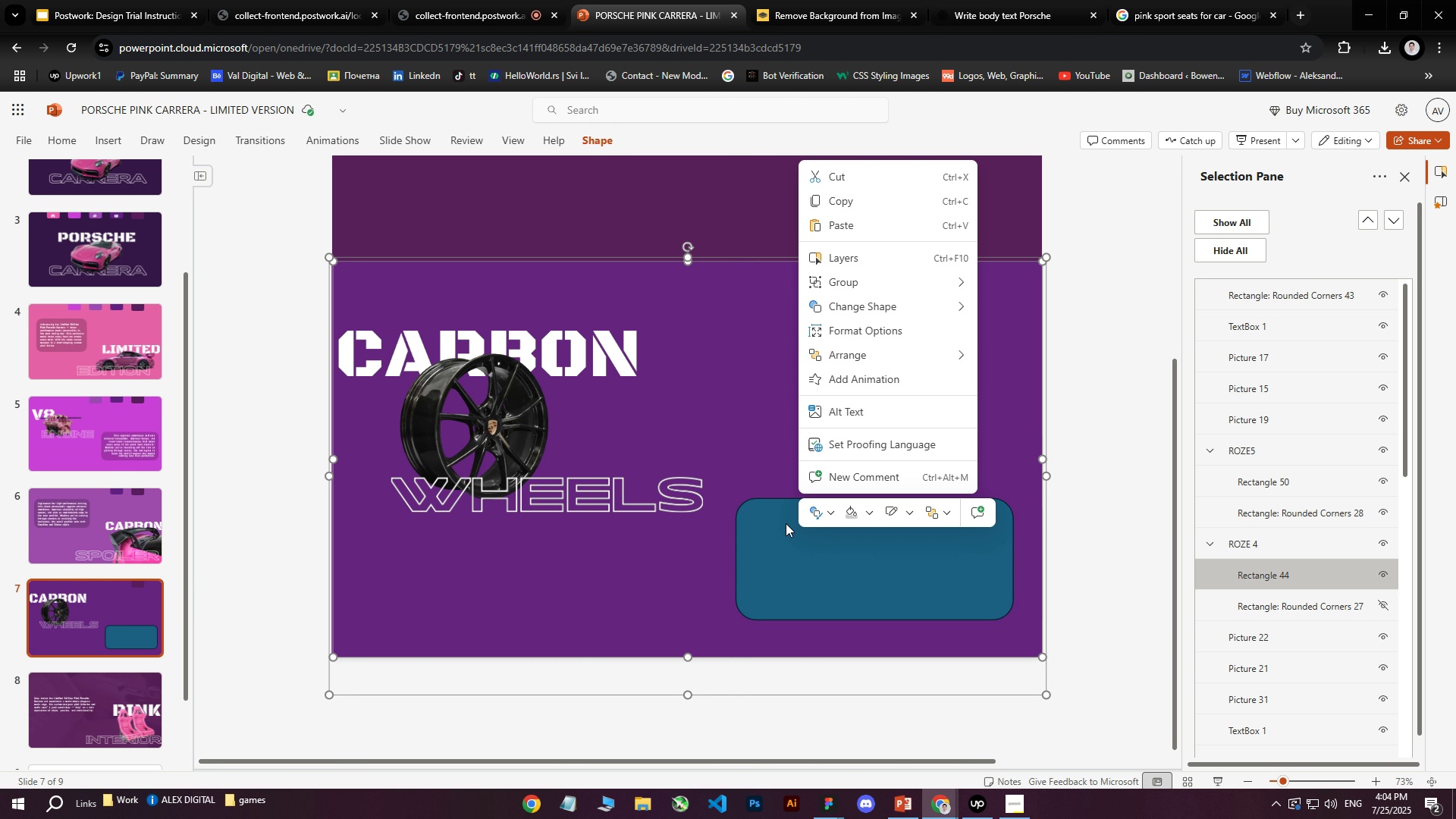 
left_click([774, 563])
 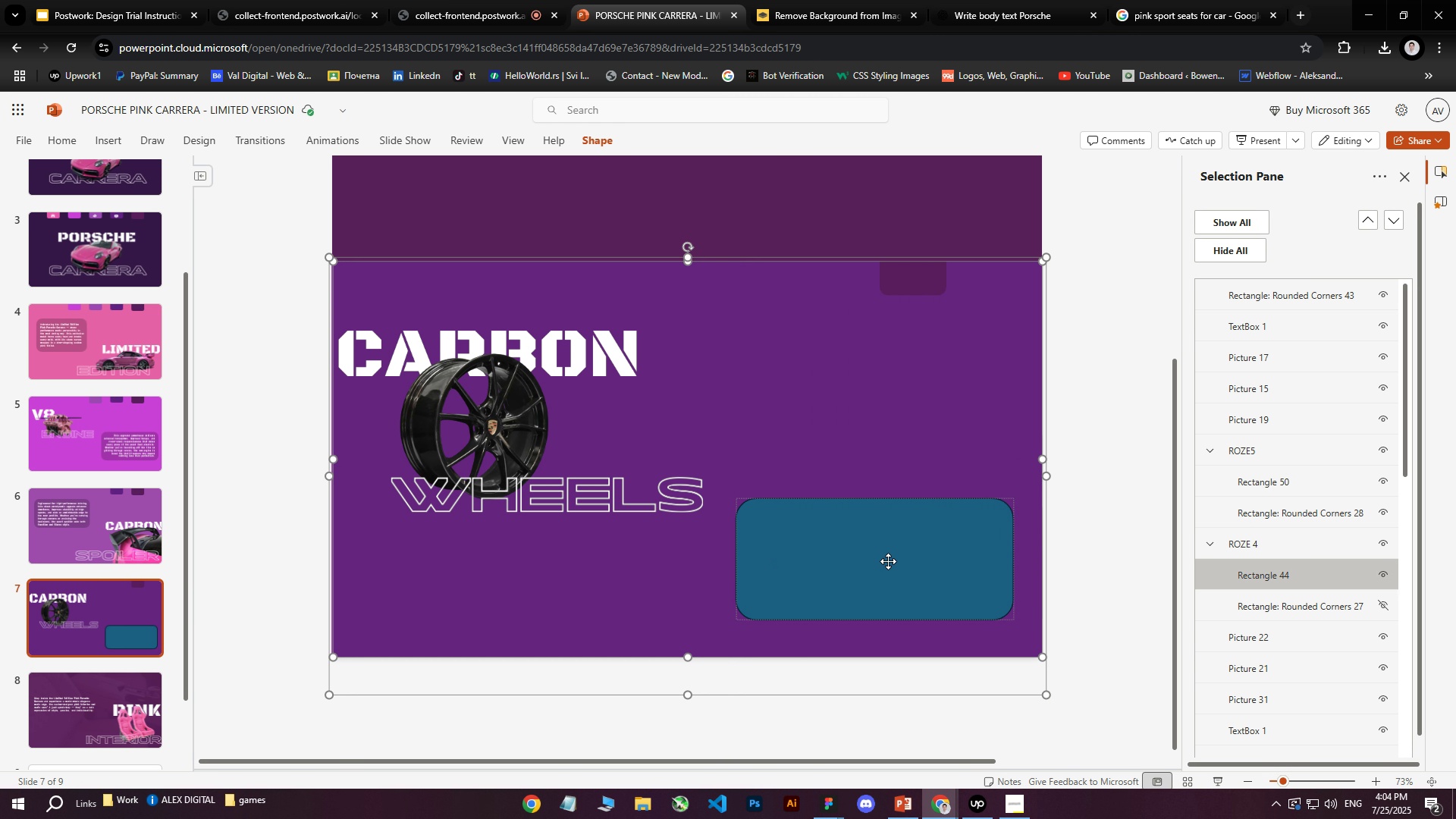 
left_click_drag(start_coordinate=[889, 561], to_coordinate=[884, 559])
 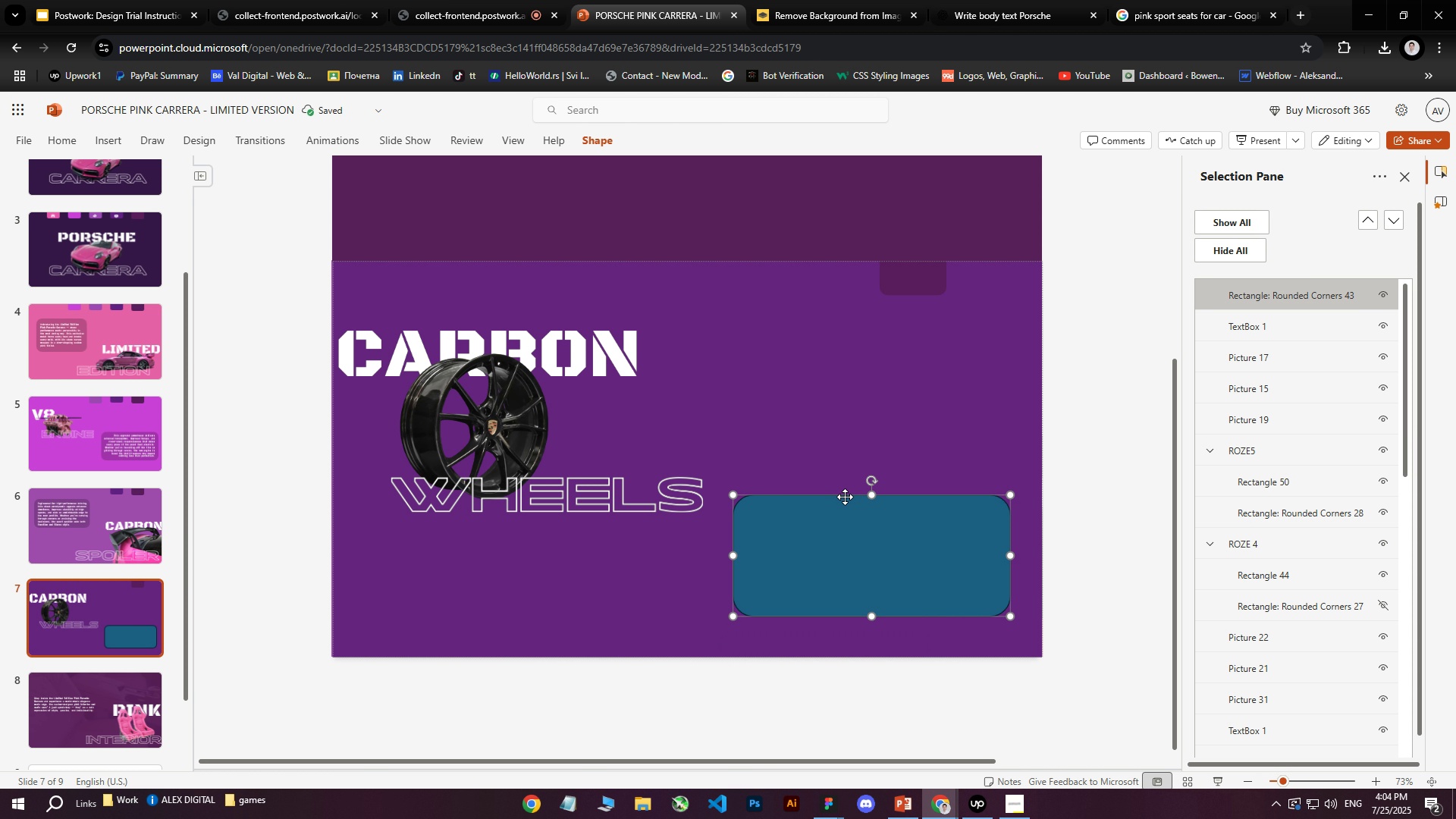 
right_click([845, 497])
 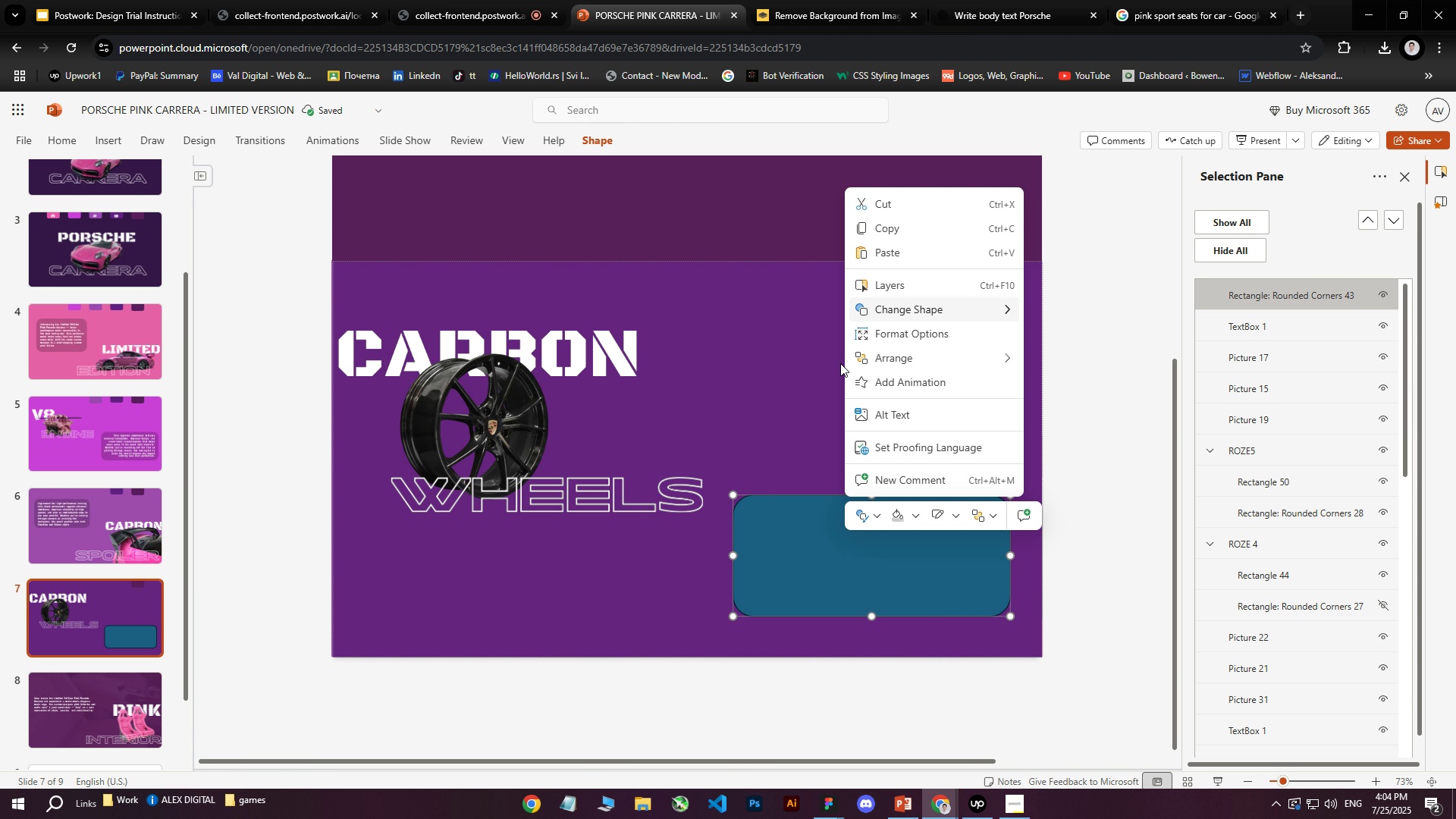 
left_click([794, 579])
 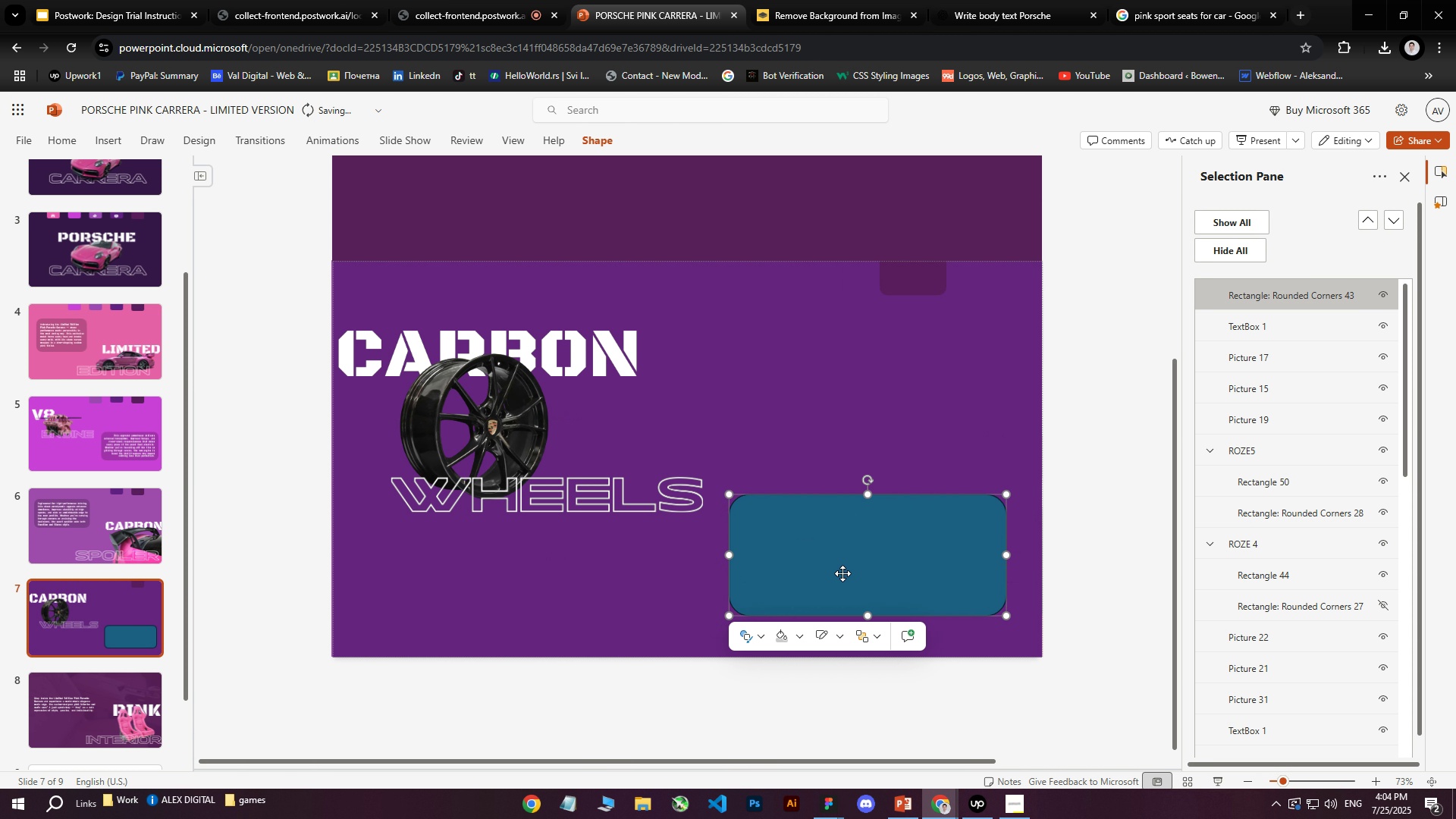 
left_click([846, 637])
 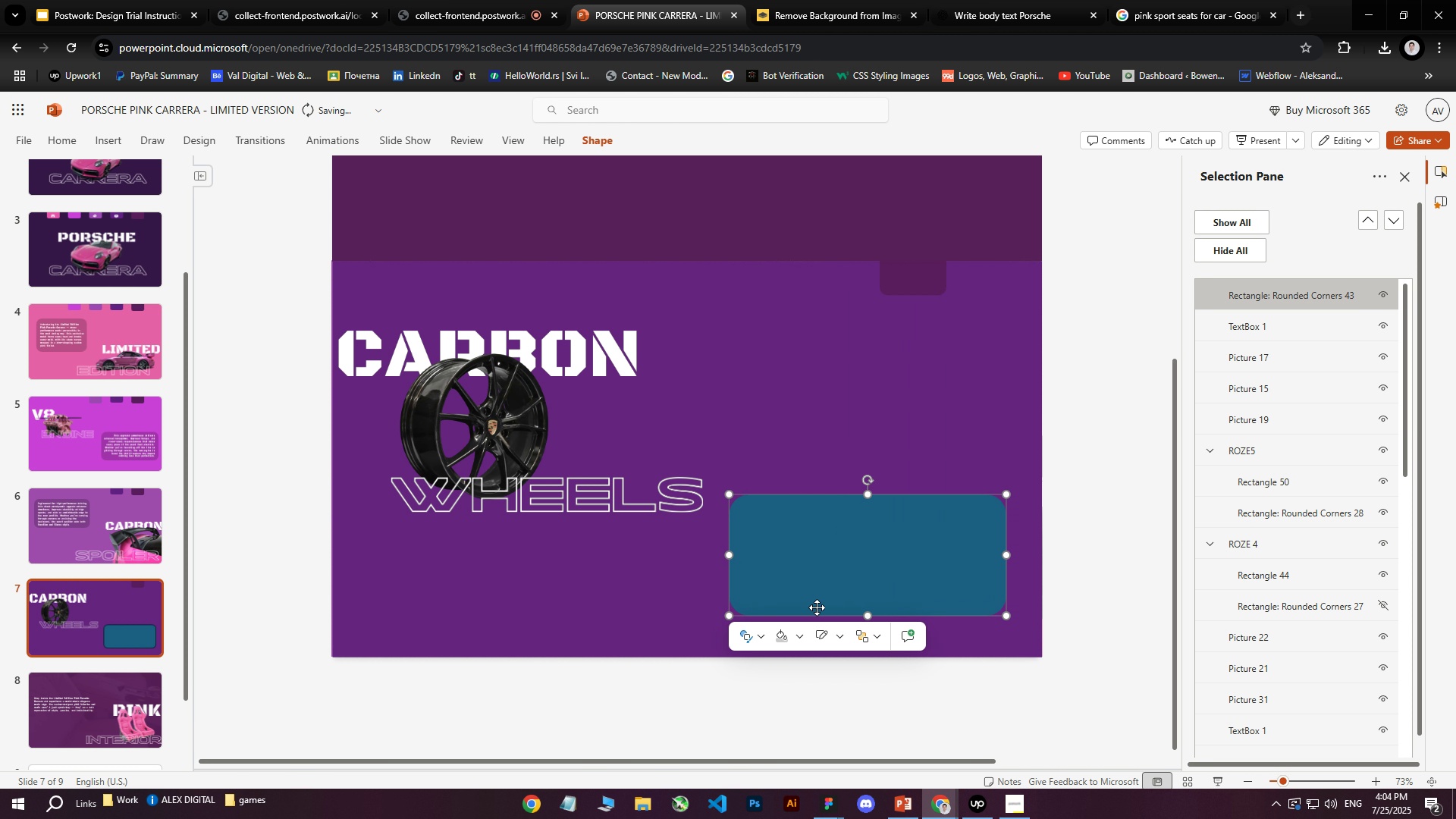 
double_click([797, 642])
 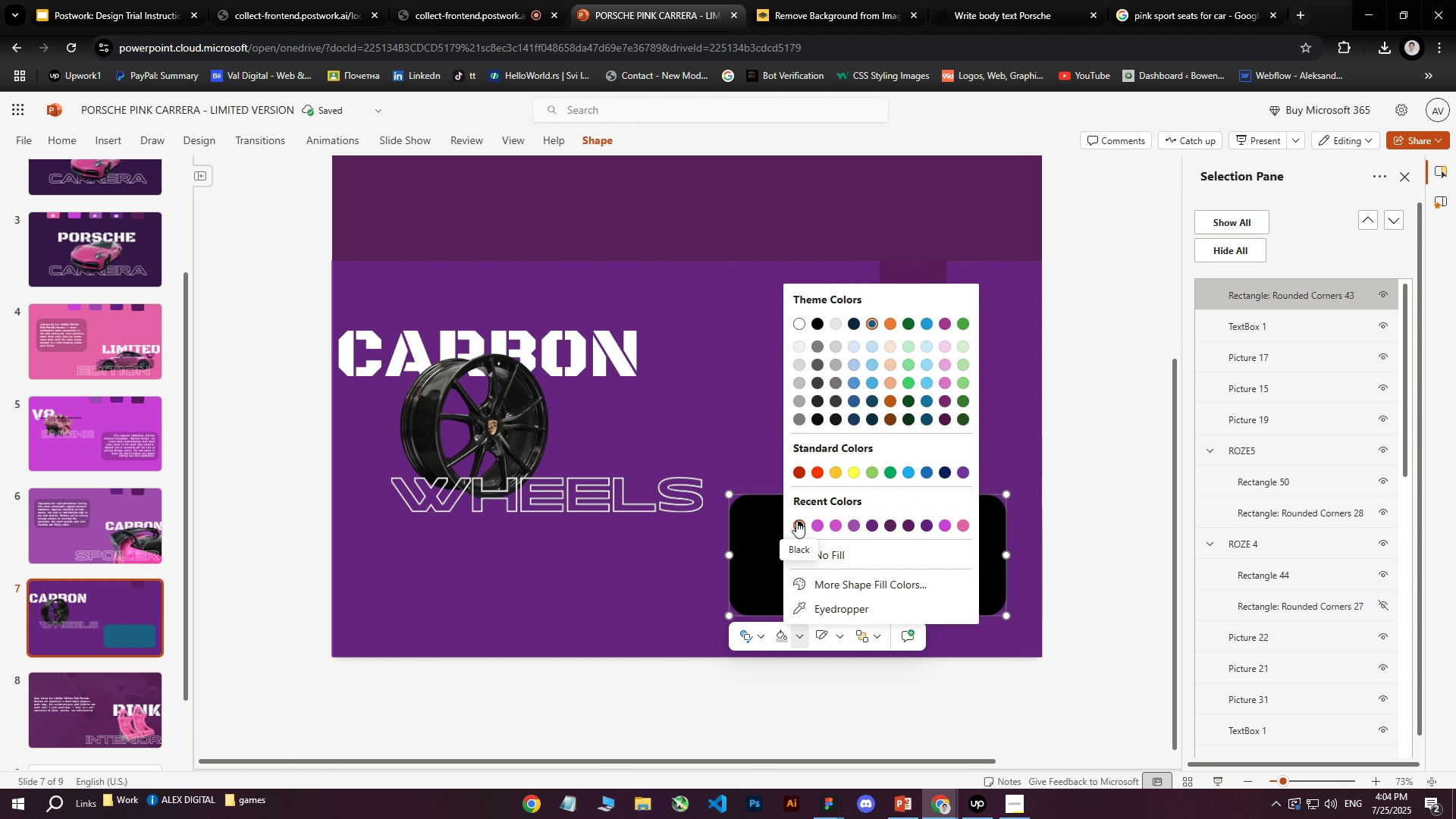 
double_click([796, 526])
 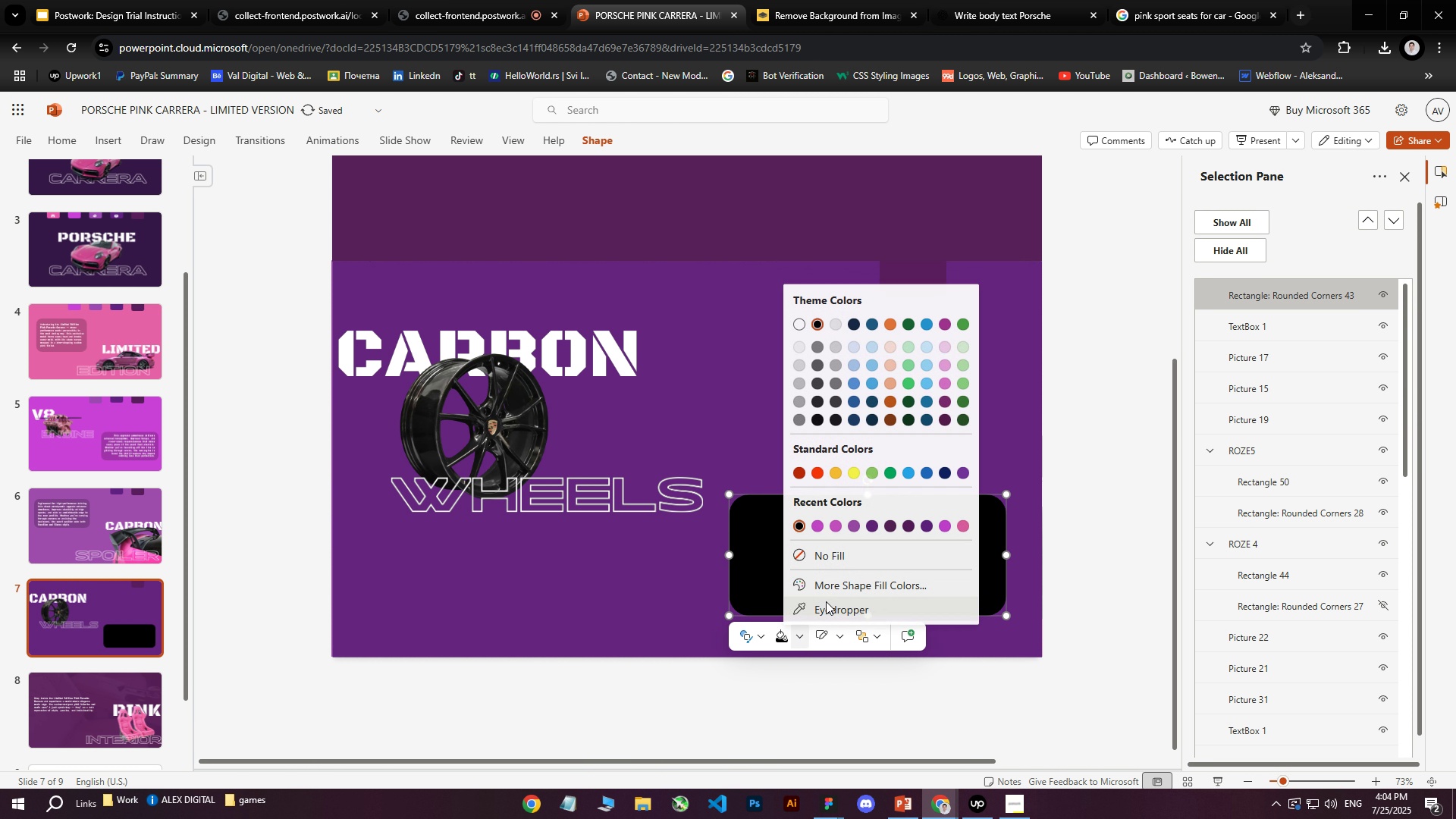 
double_click([844, 585])
 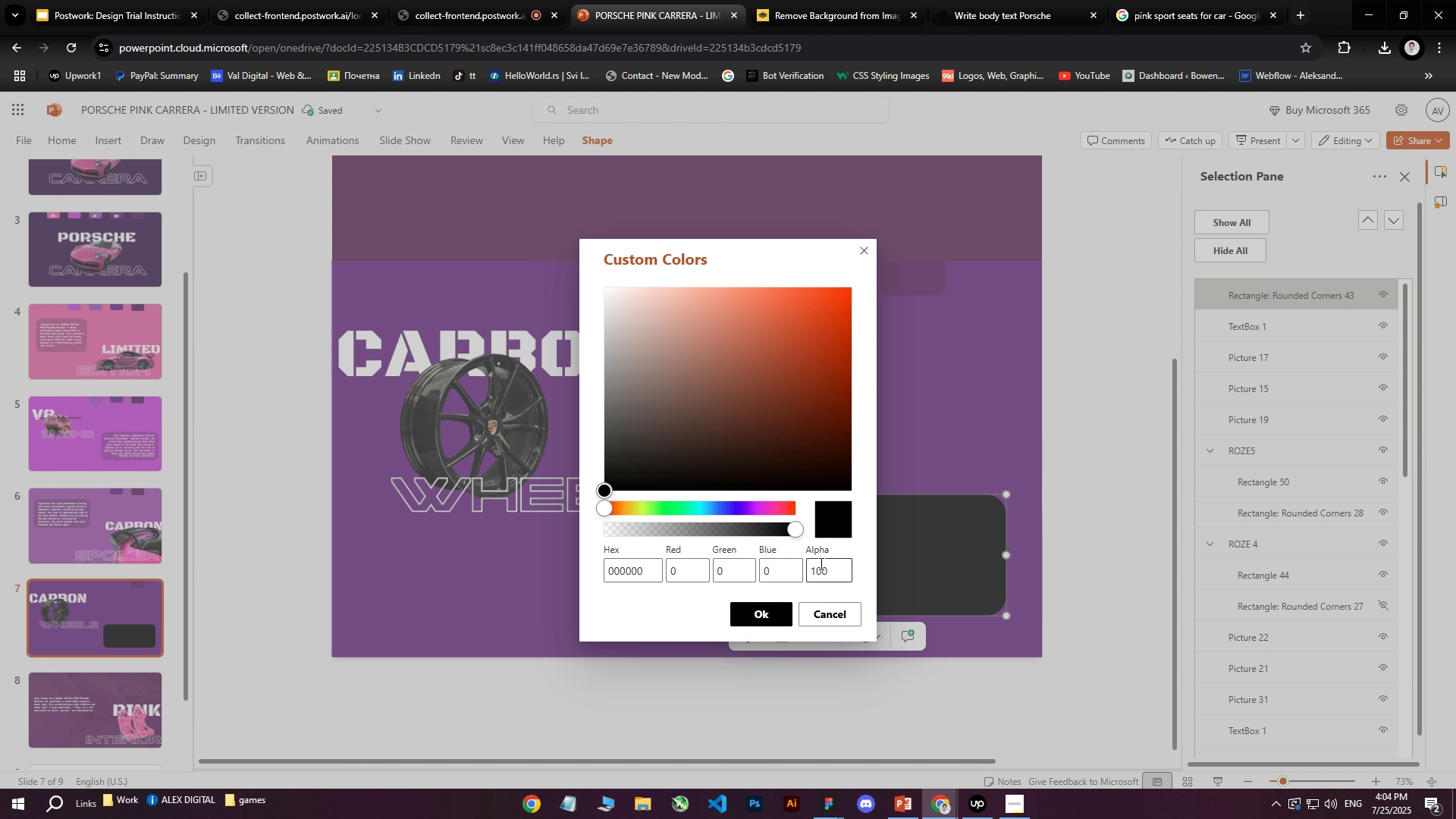 
left_click_drag(start_coordinate=[830, 577], to_coordinate=[772, 576])
 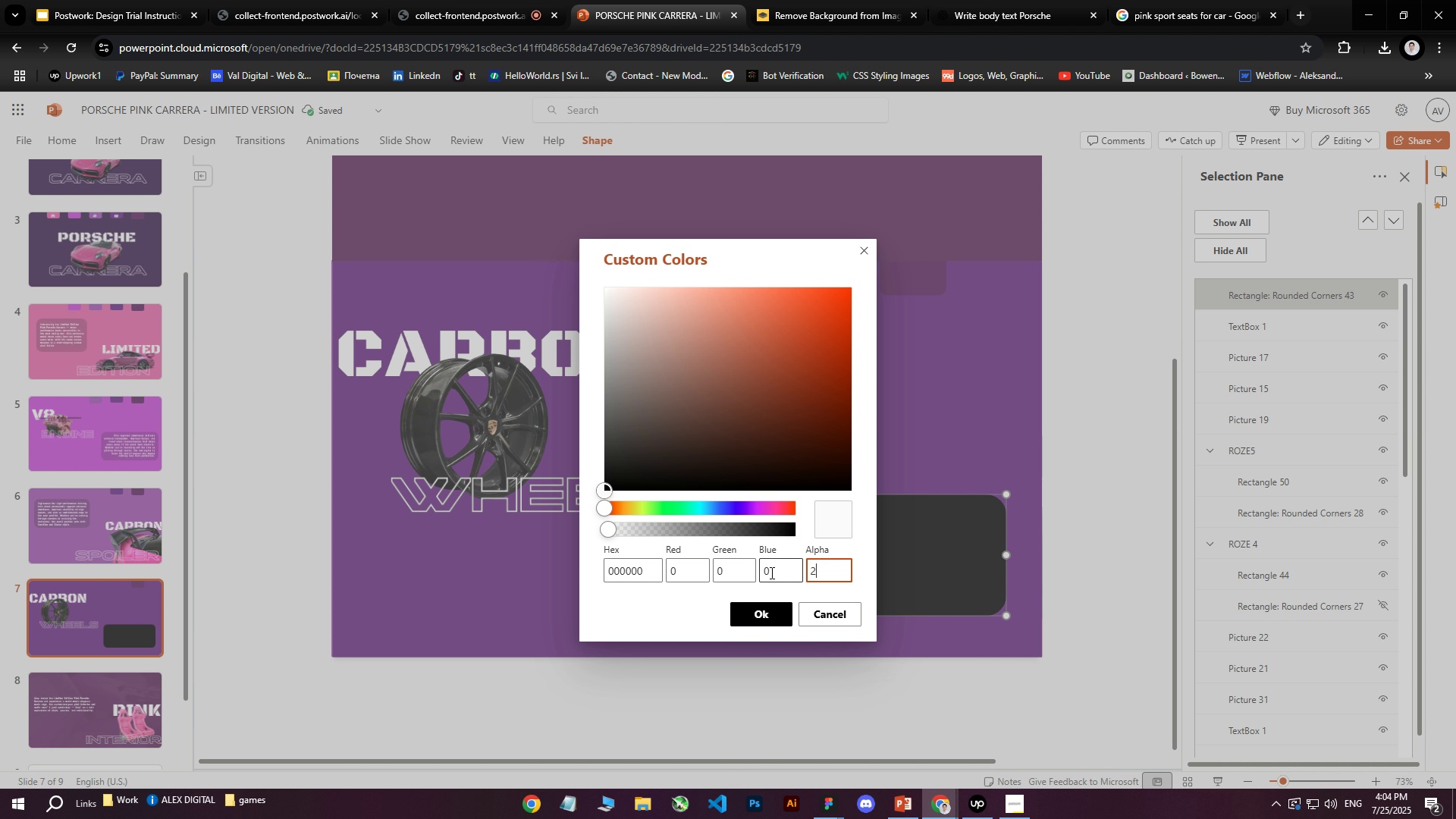 
type(20)
 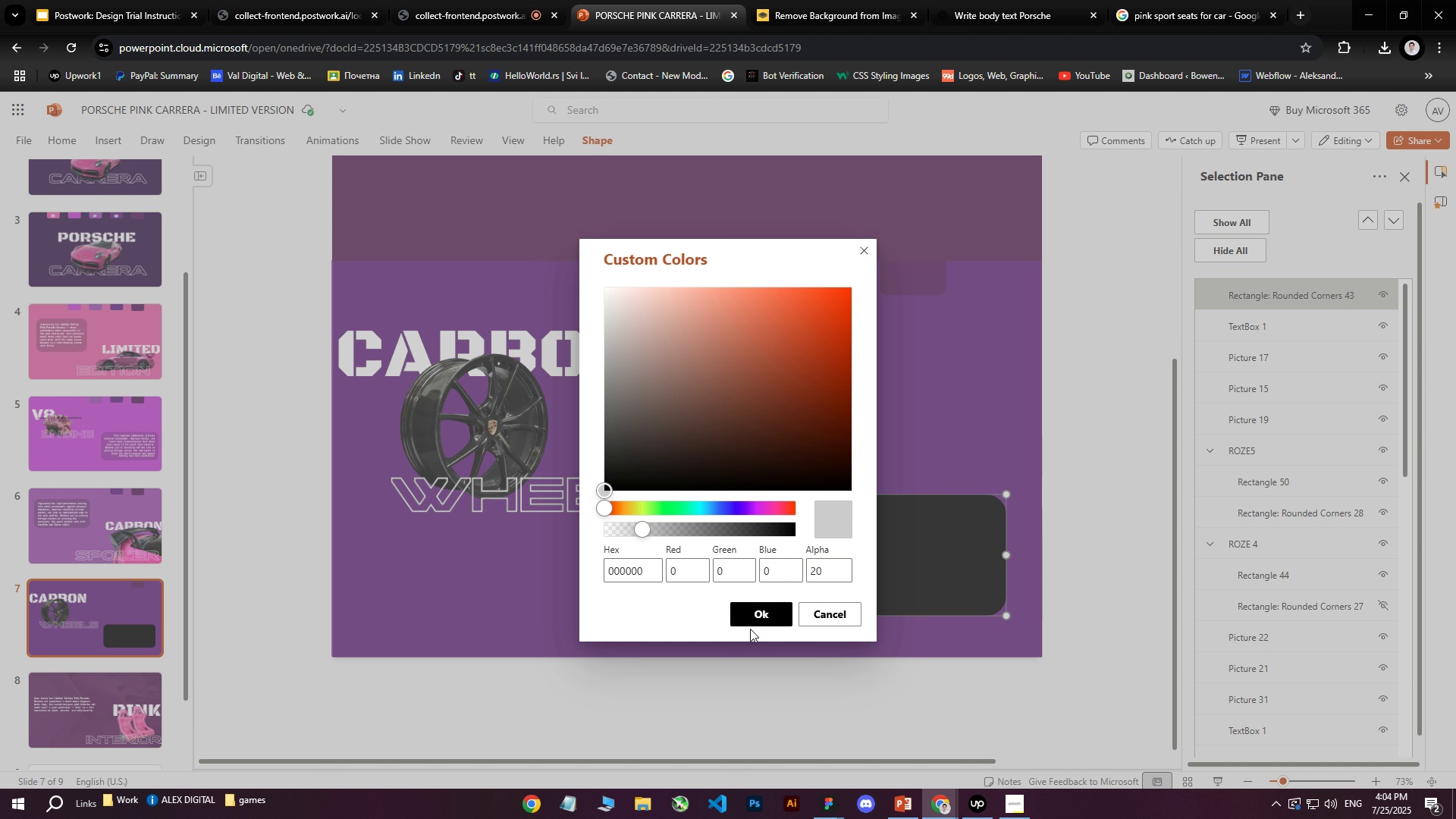 
double_click([755, 611])
 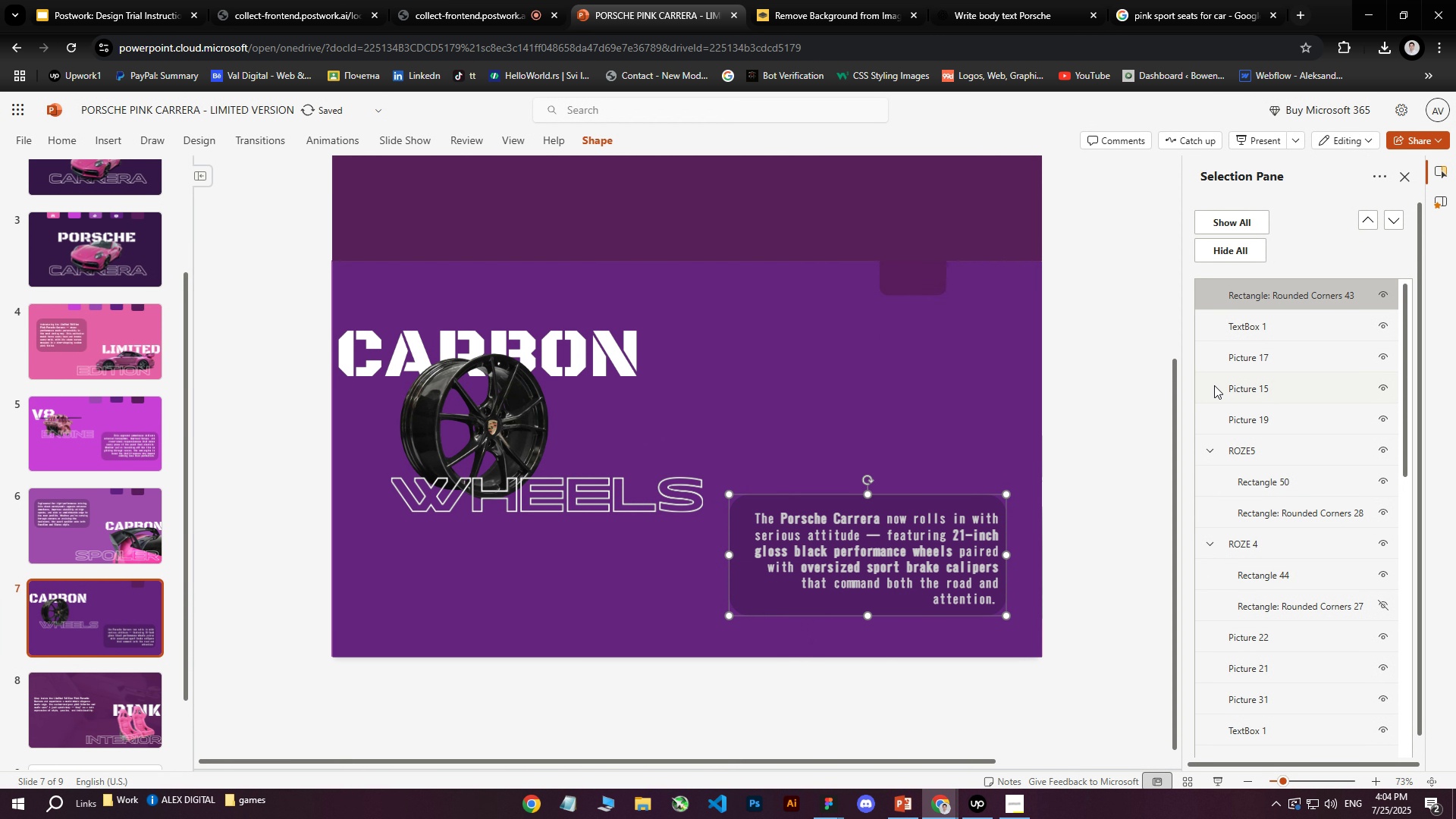 
left_click_drag(start_coordinate=[1259, 304], to_coordinate=[1263, 342])
 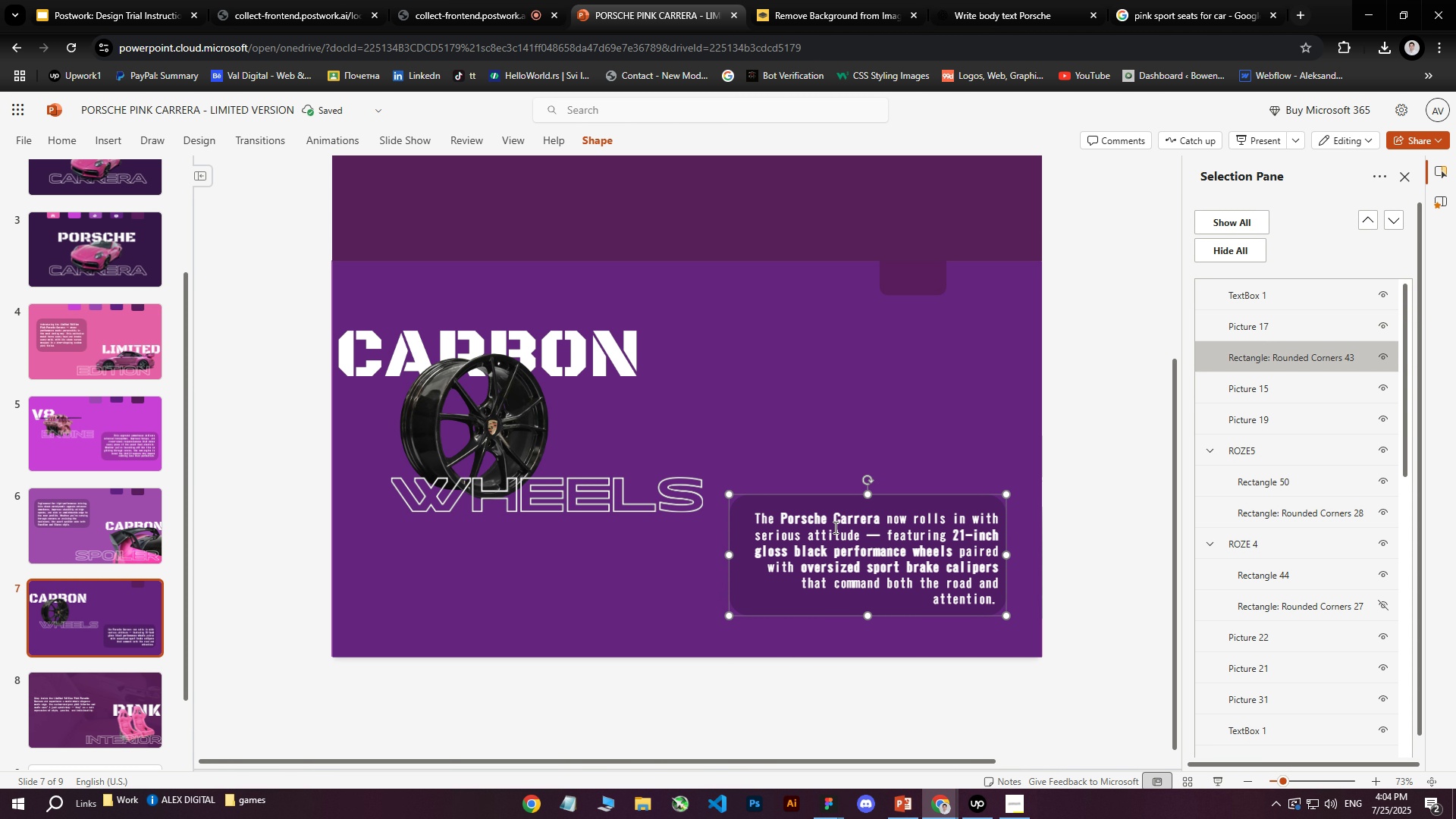 
key(ArrowRight)
 